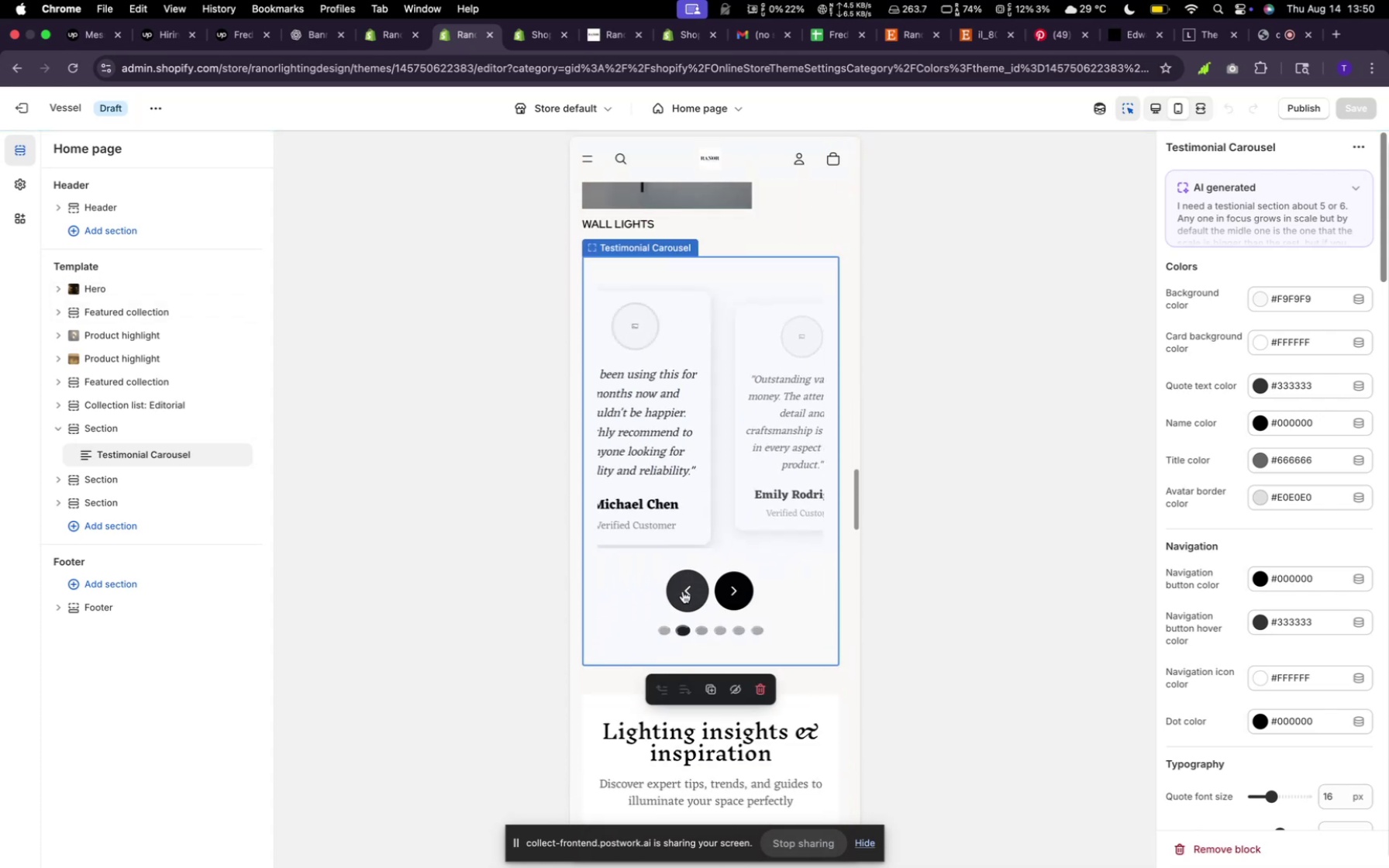 
triple_click([683, 591])
 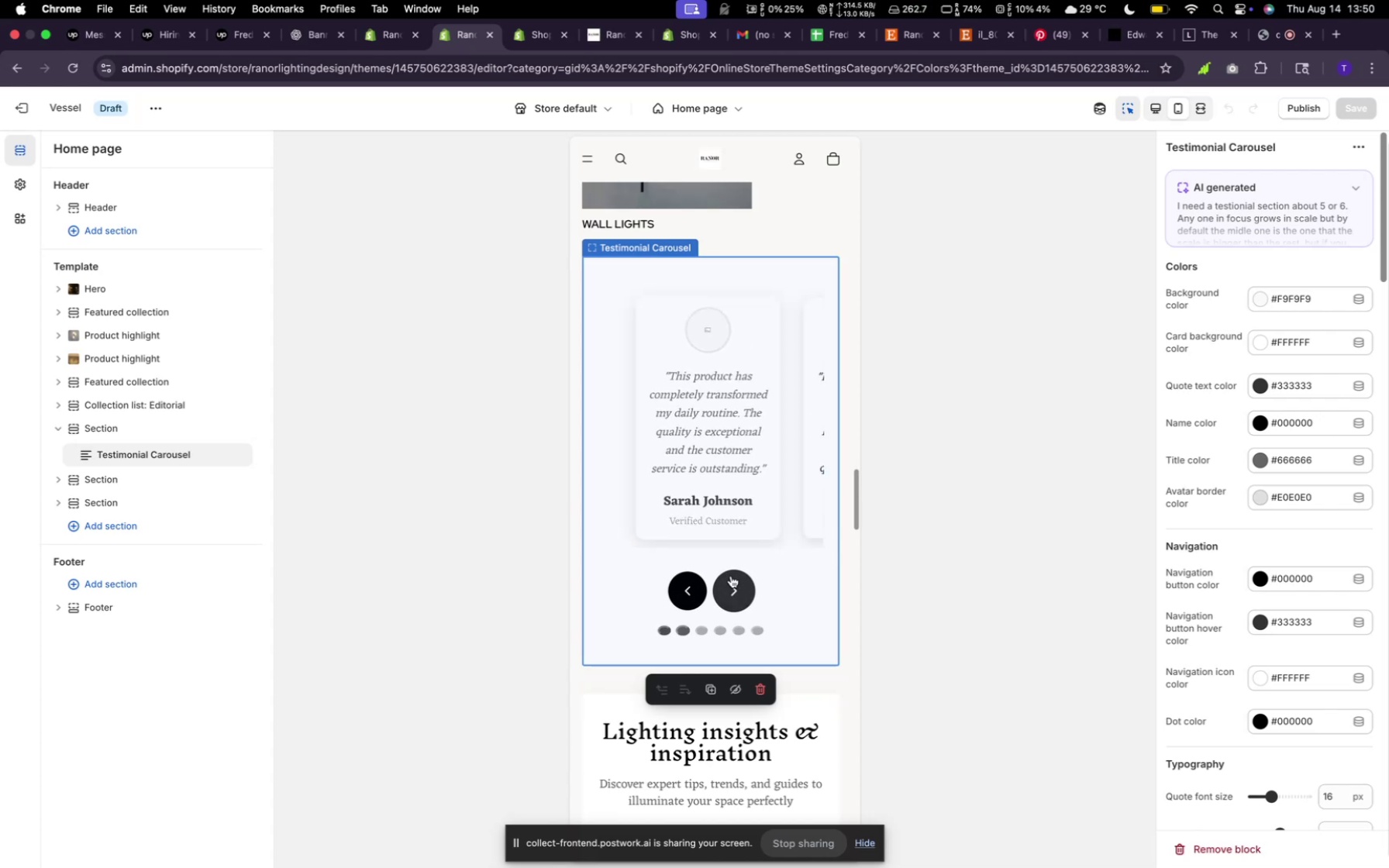 
left_click([686, 589])
 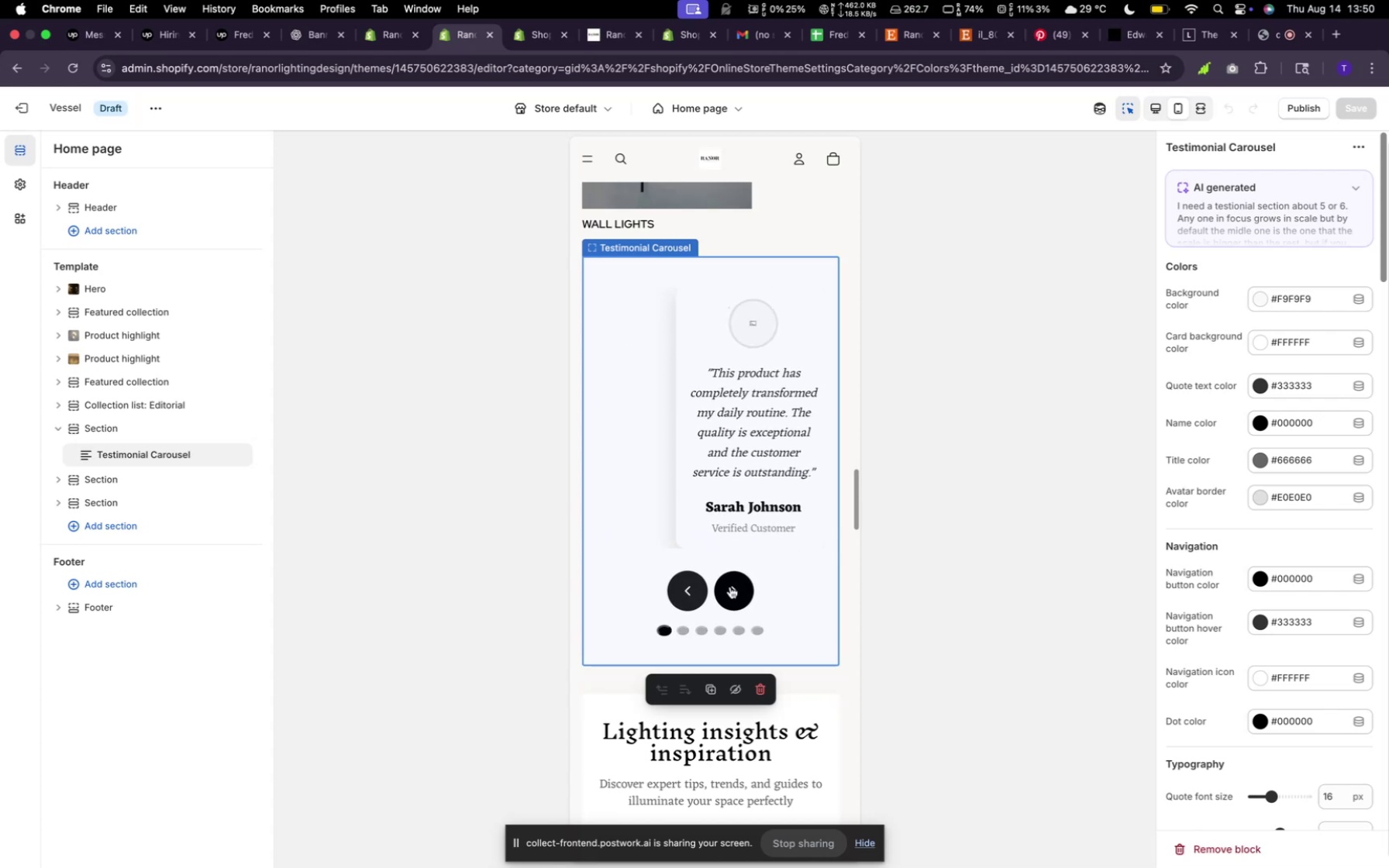 
left_click([736, 587])
 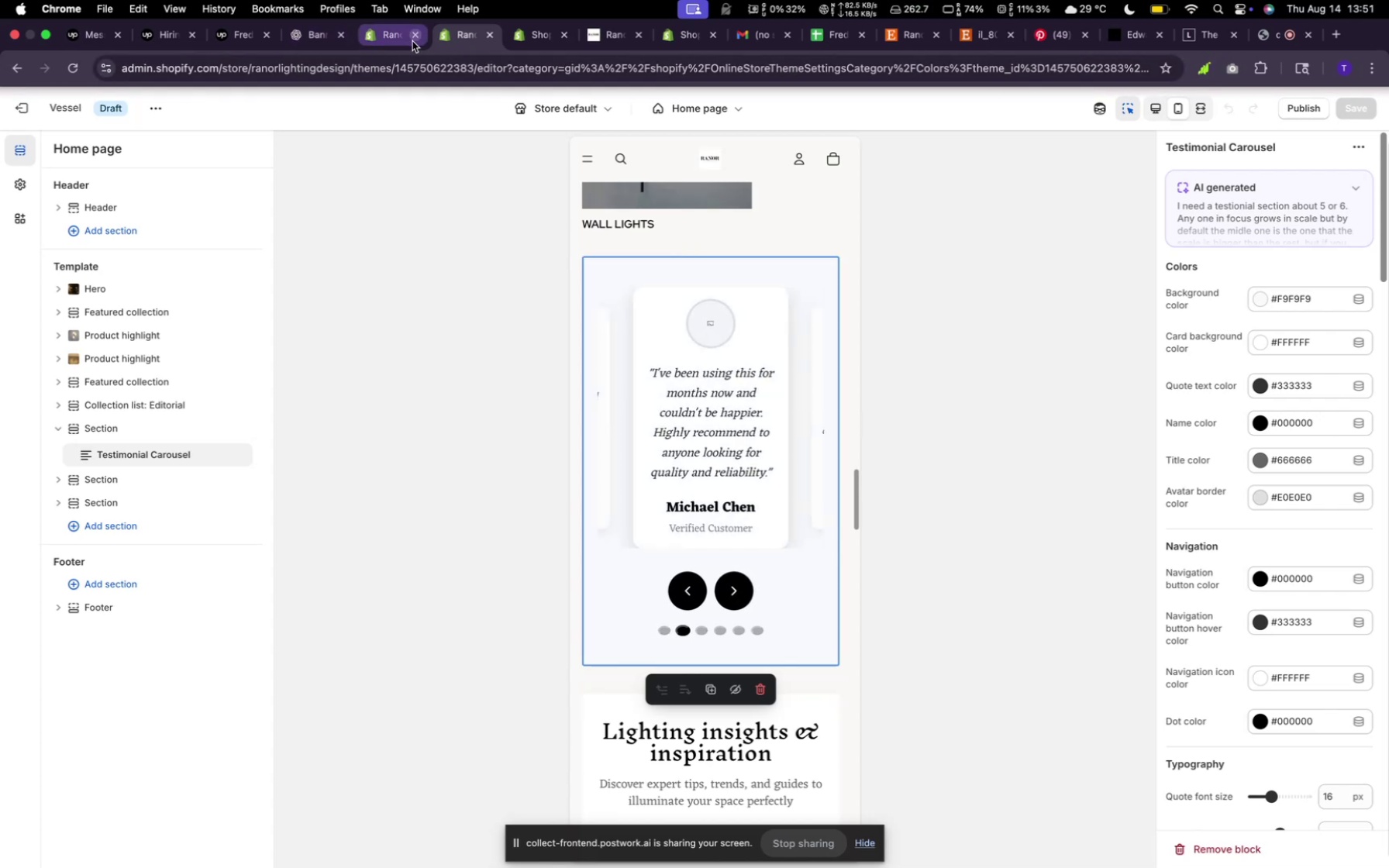 
left_click([525, 40])
 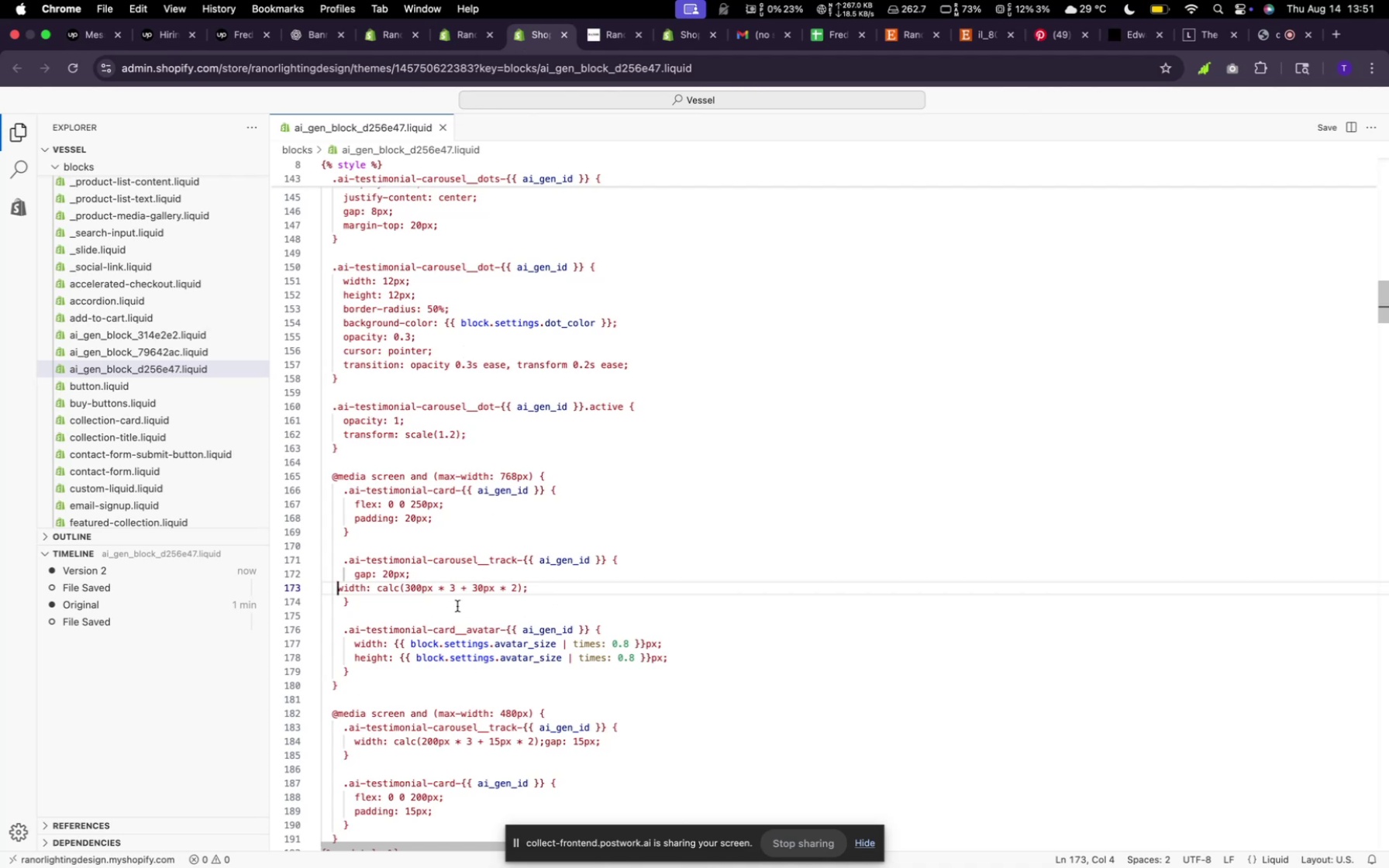 
left_click_drag(start_coordinate=[361, 608], to_coordinate=[326, 558])
 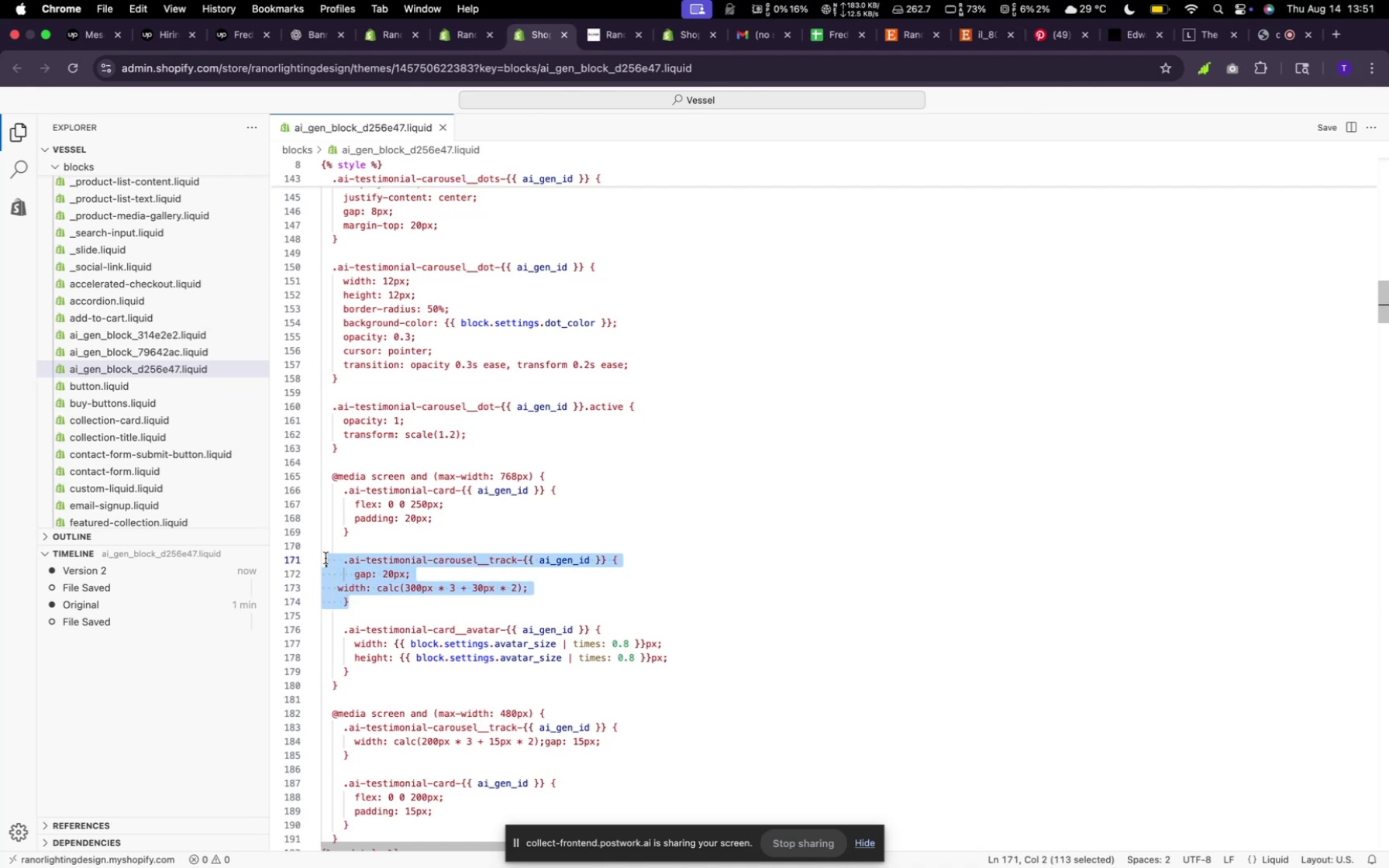 
key(Meta+Slash)
 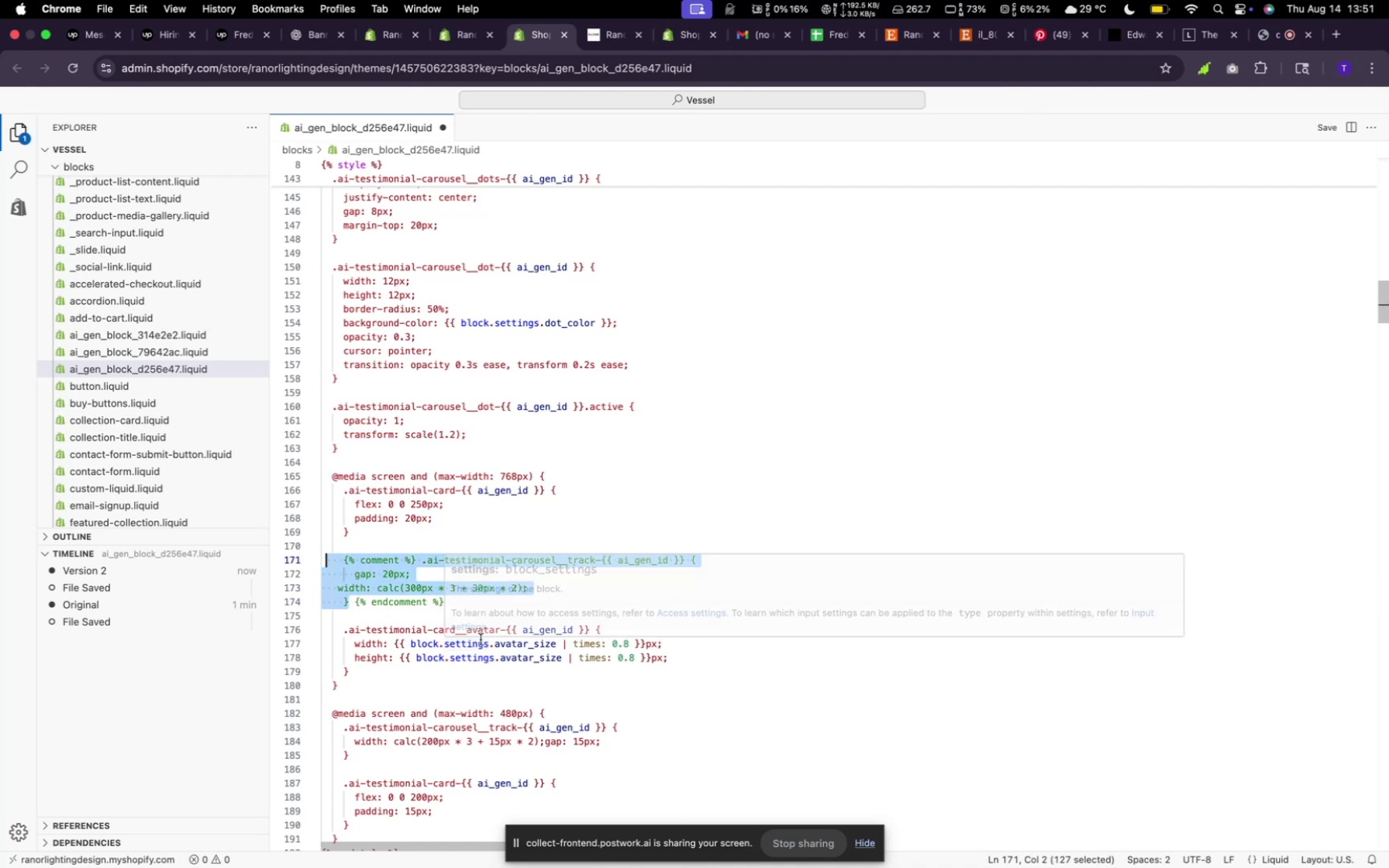 
scroll: coordinate [481, 639], scroll_direction: down, amount: 5.0
 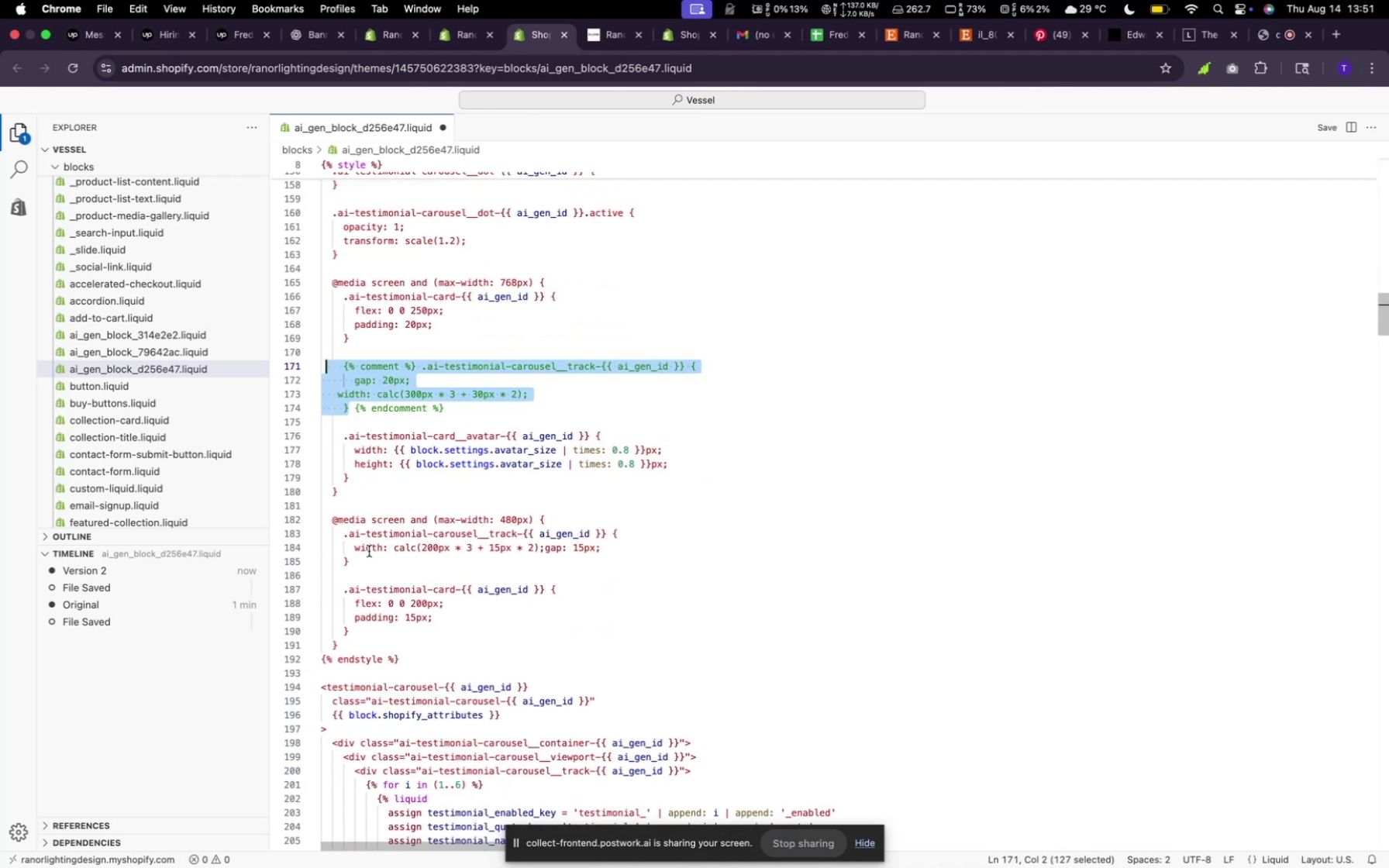 
left_click_drag(start_coordinate=[367, 562], to_coordinate=[333, 540])
 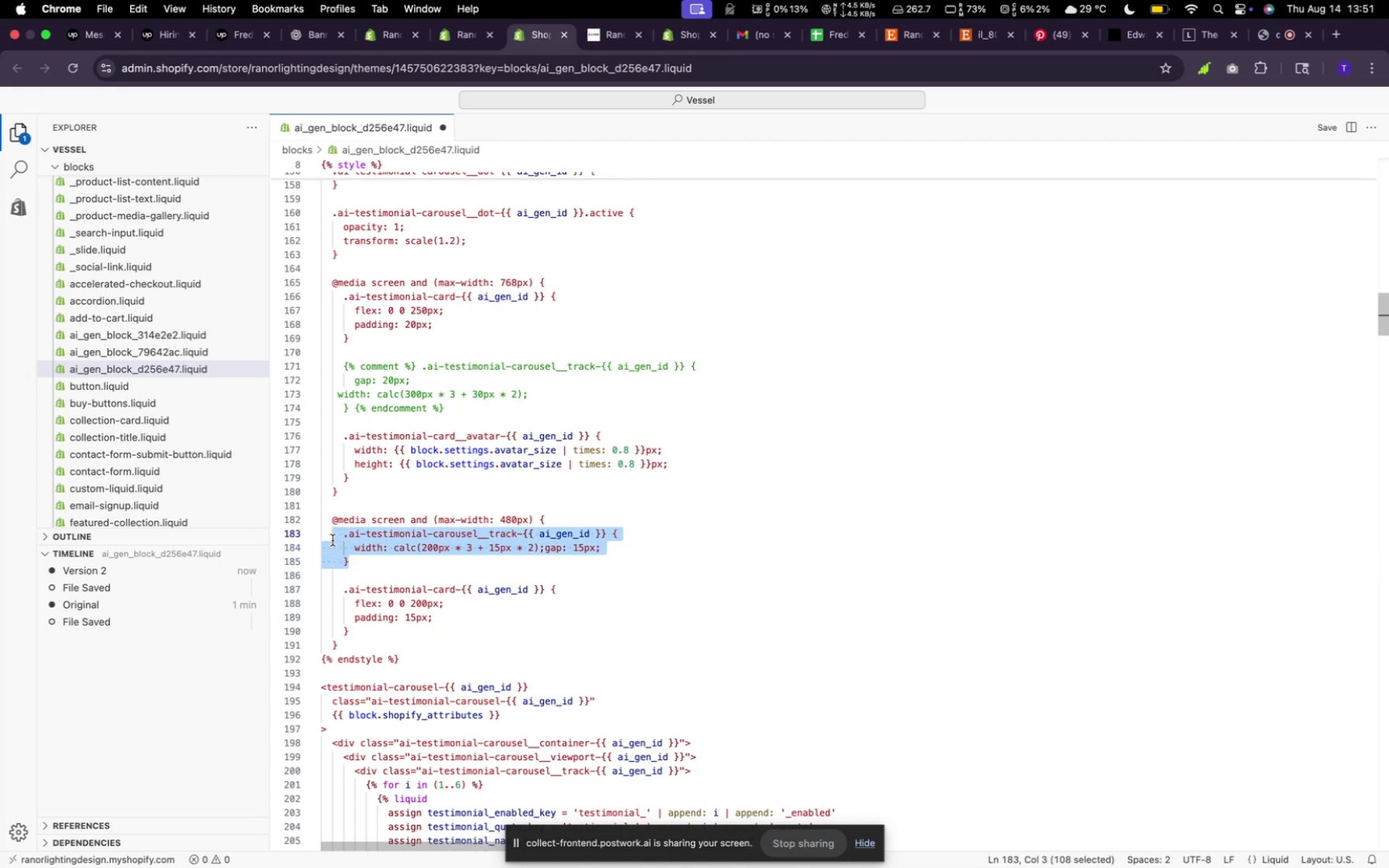 
key(Meta+Slash)
 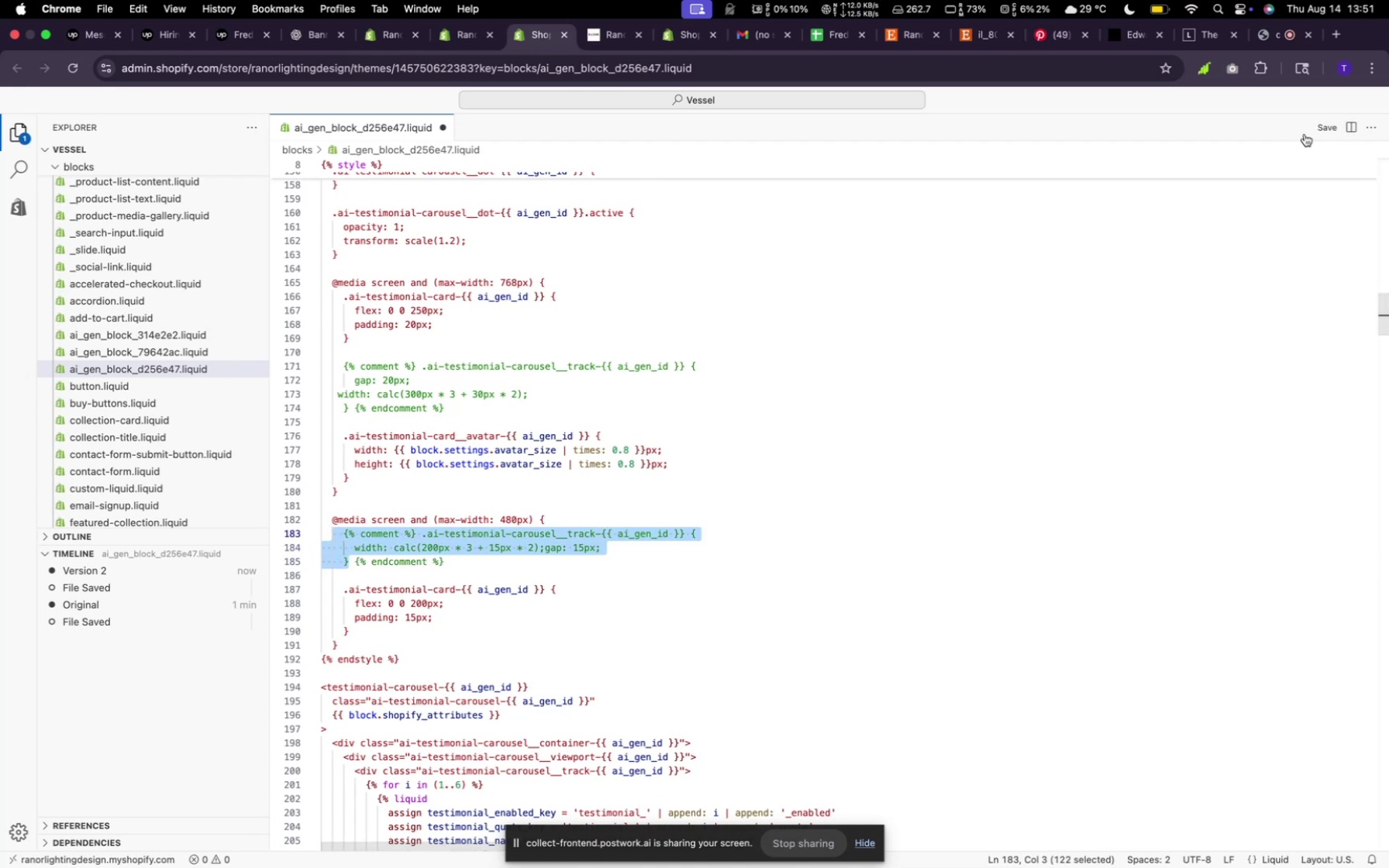 
left_click([1316, 128])
 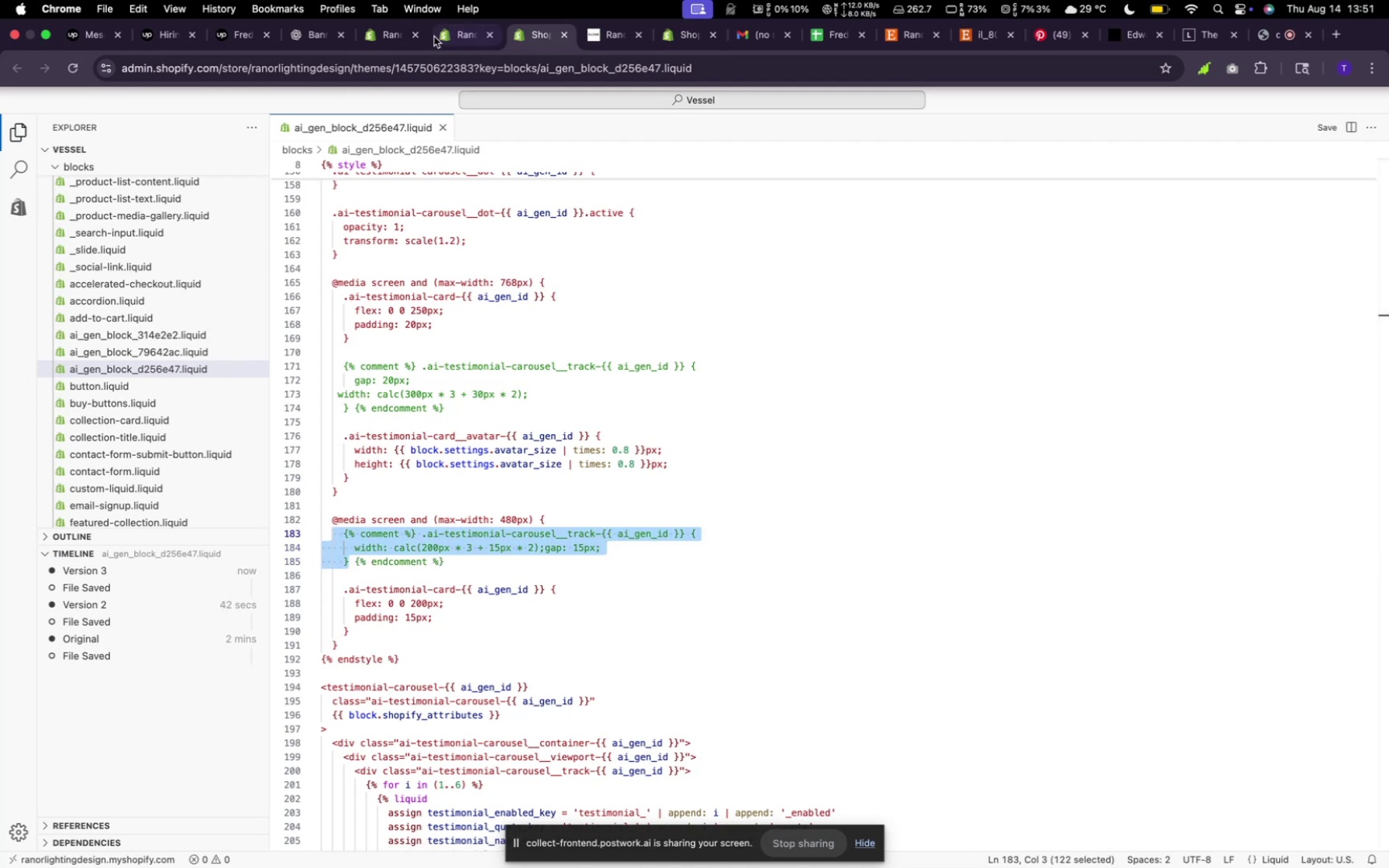 
left_click([452, 40])
 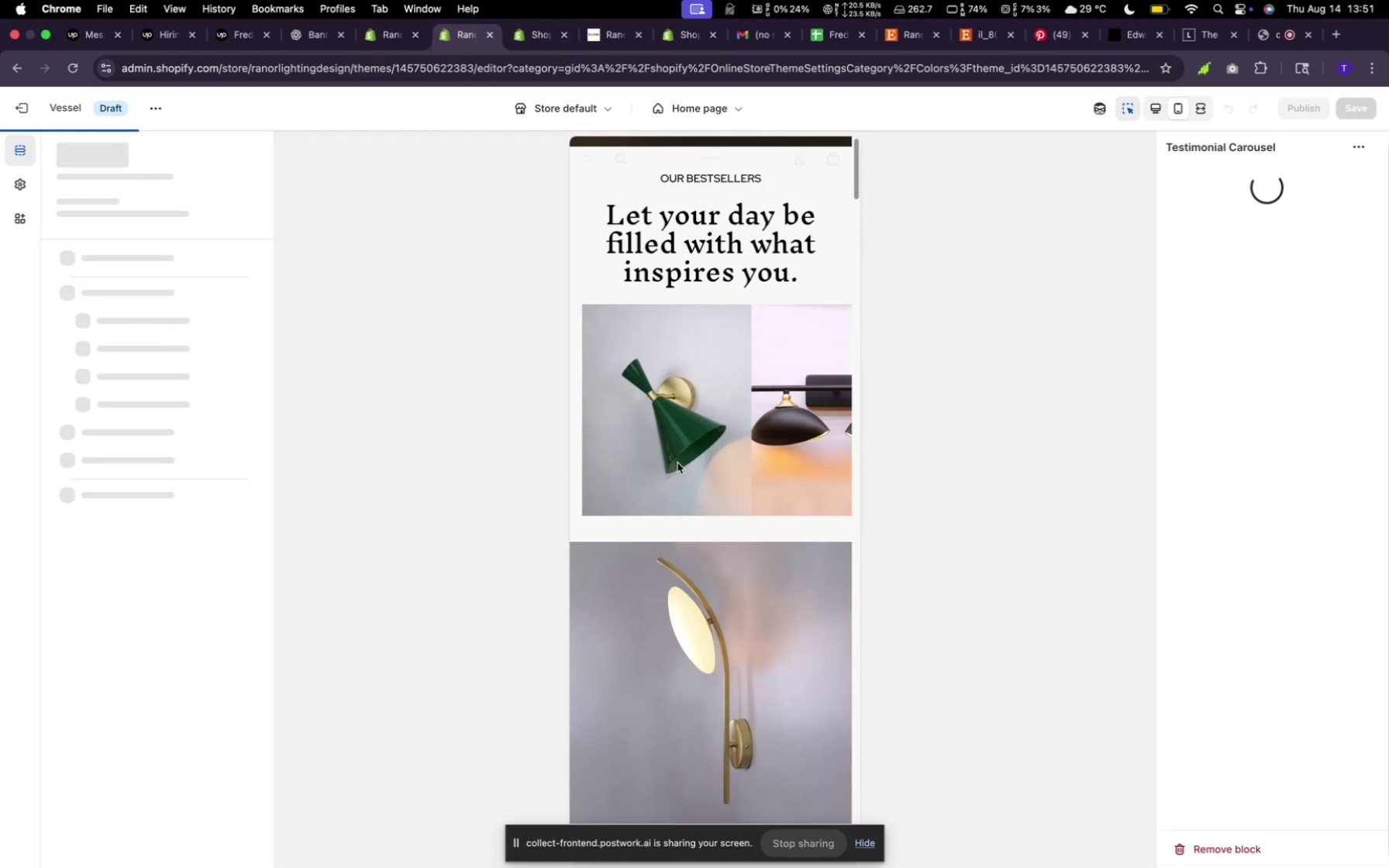 
scroll: coordinate [740, 467], scroll_direction: down, amount: 129.0
 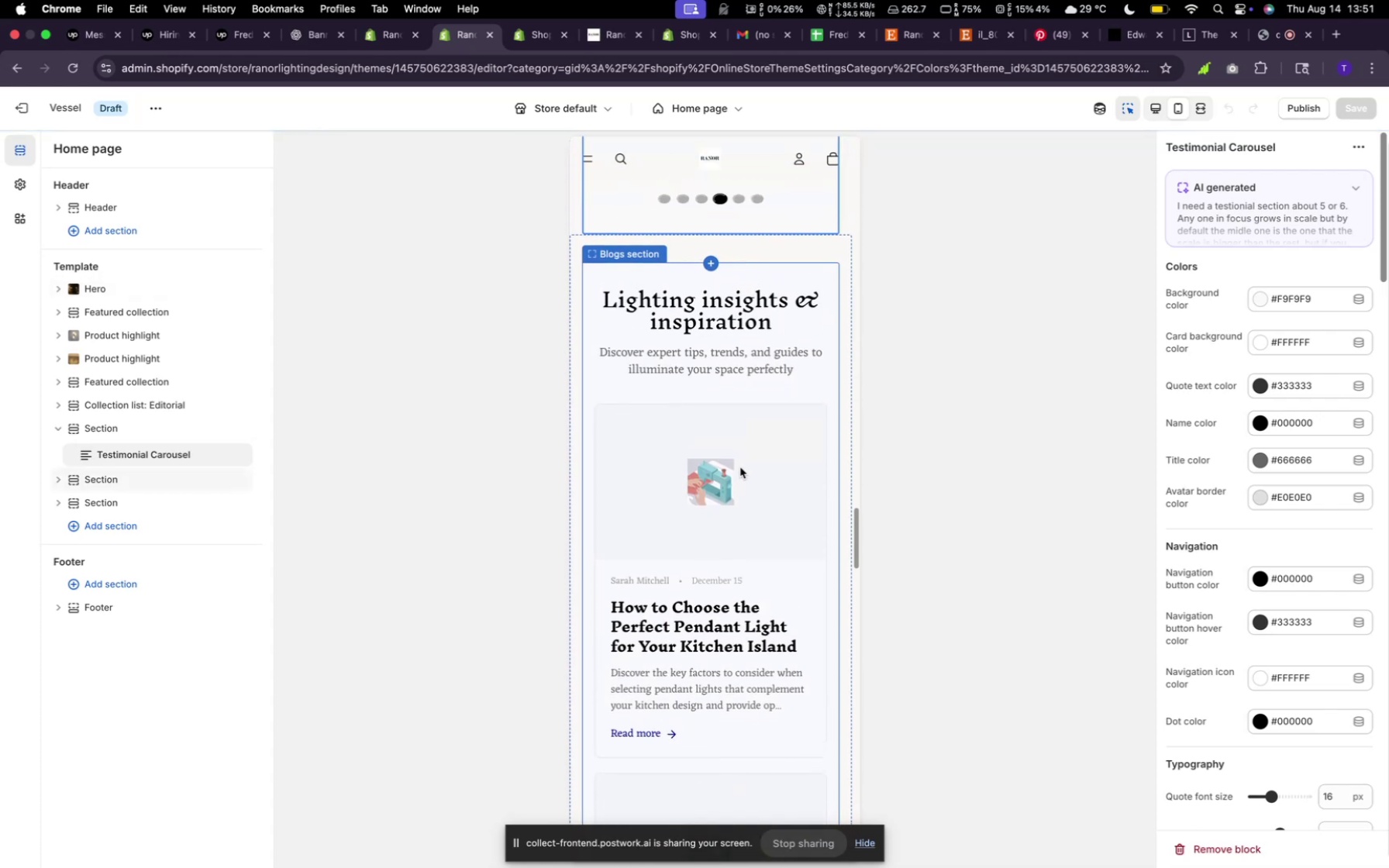 
scroll: coordinate [740, 468], scroll_direction: up, amount: 13.0
 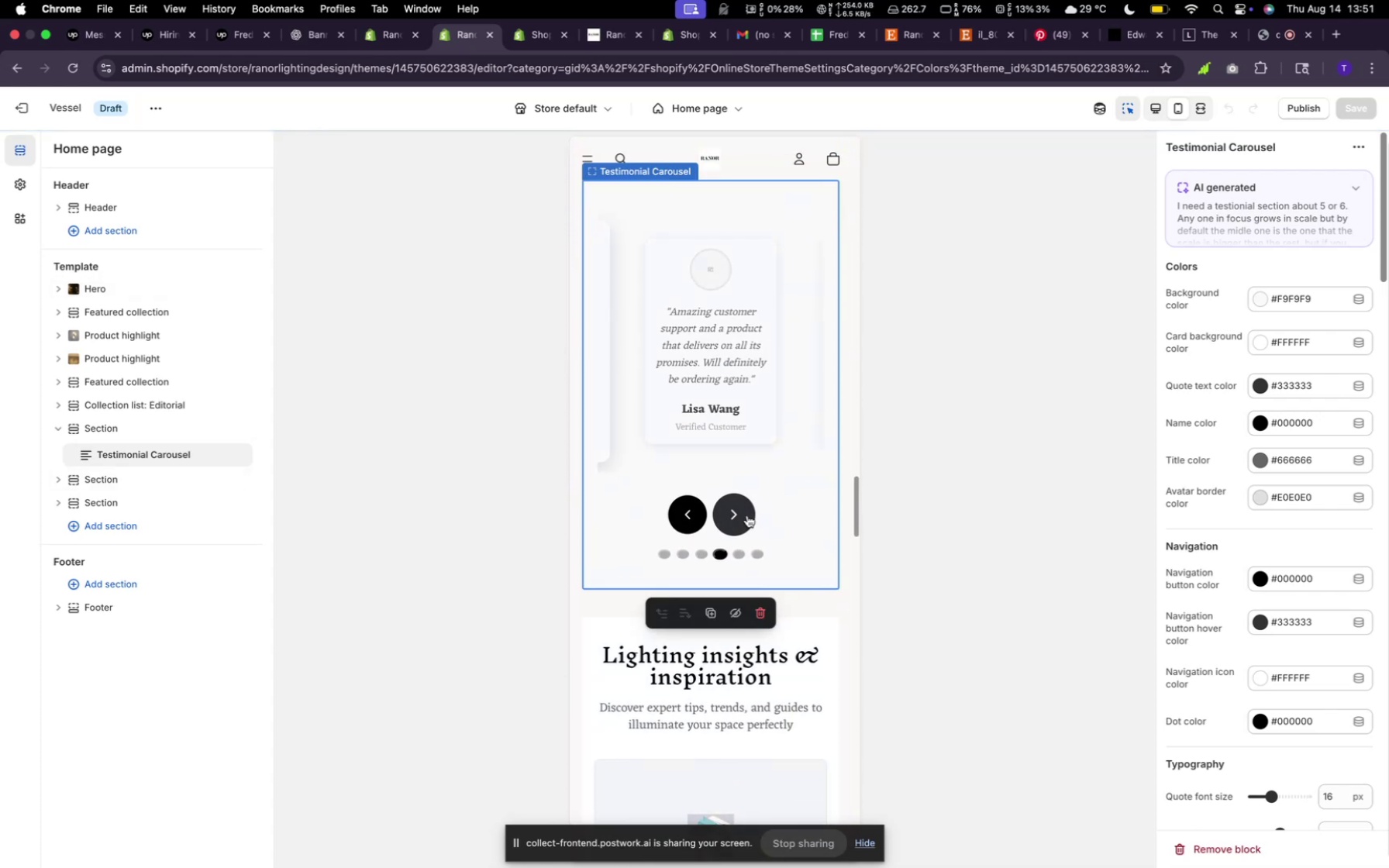 
left_click([737, 515])
 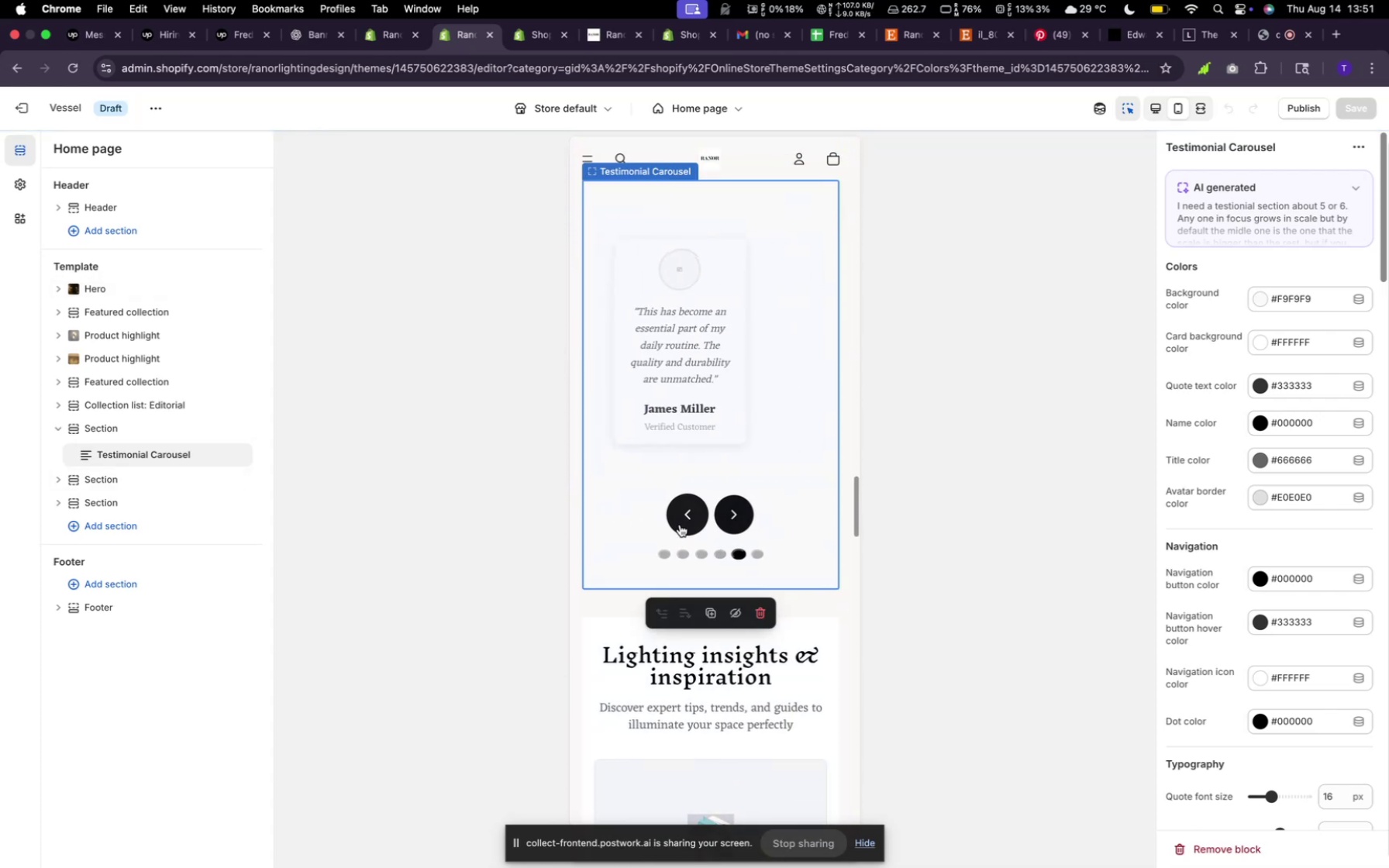 
left_click([678, 523])
 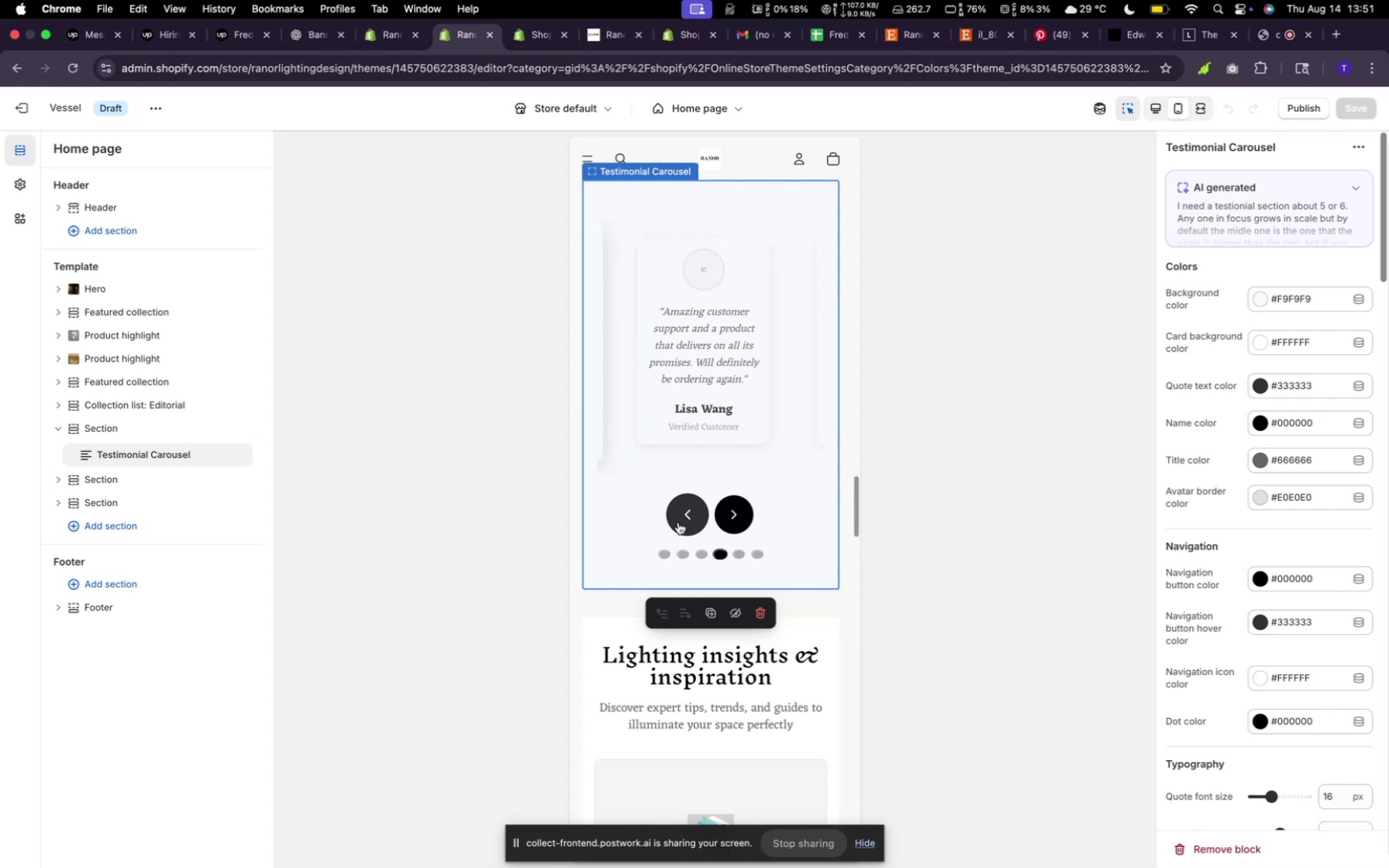 
left_click([678, 522])
 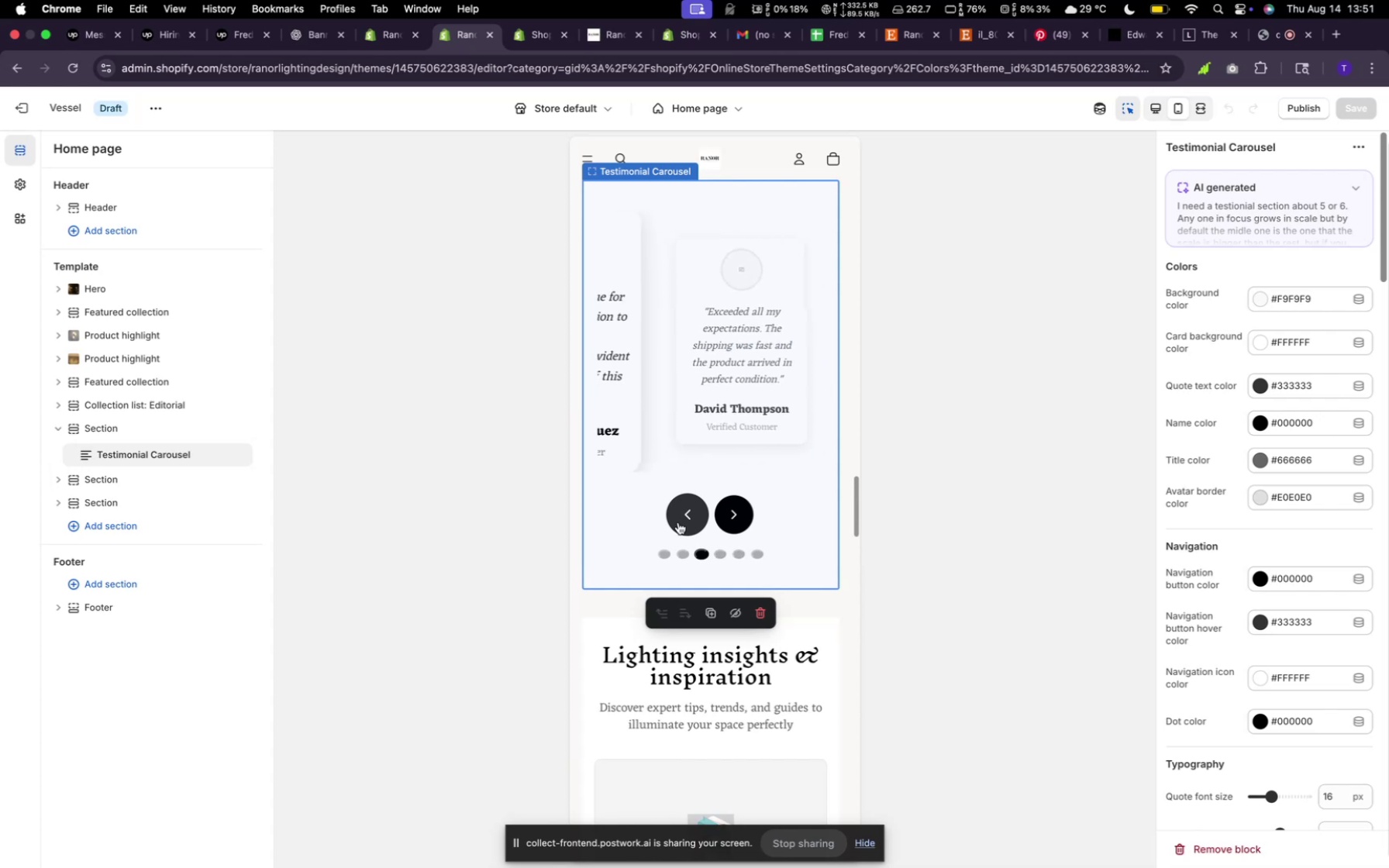 
left_click([678, 522])
 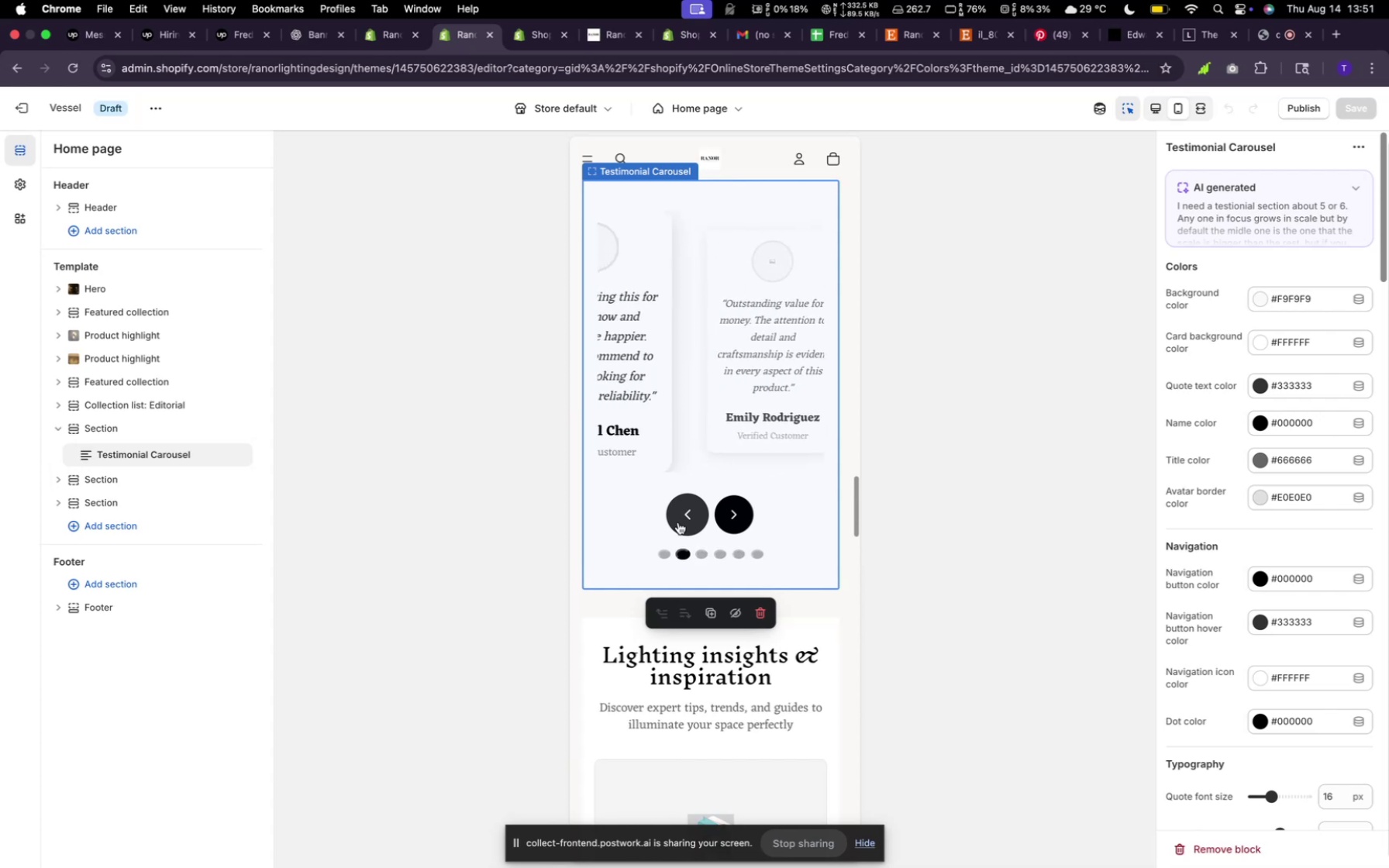 
left_click([678, 522])
 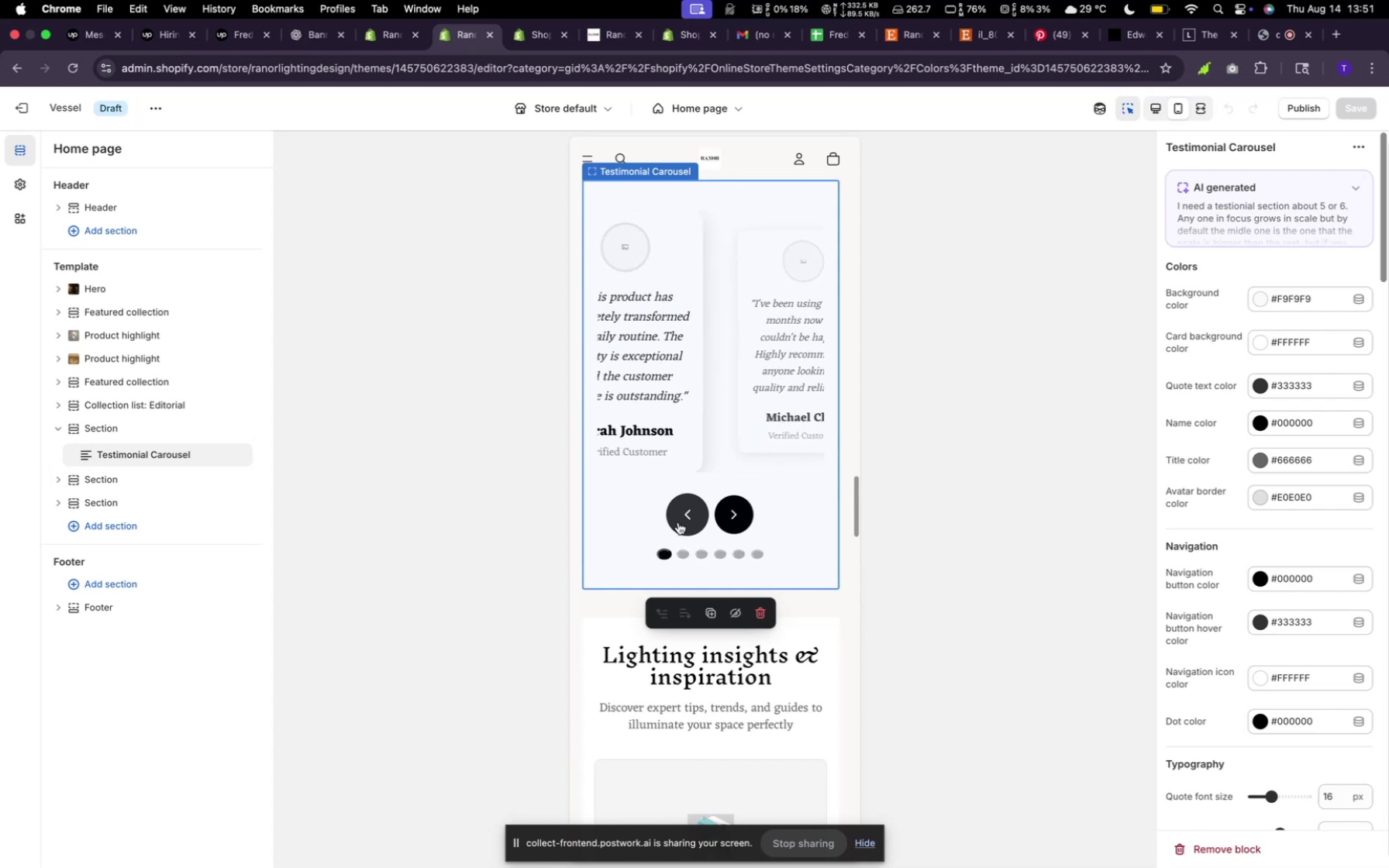 
left_click([678, 522])
 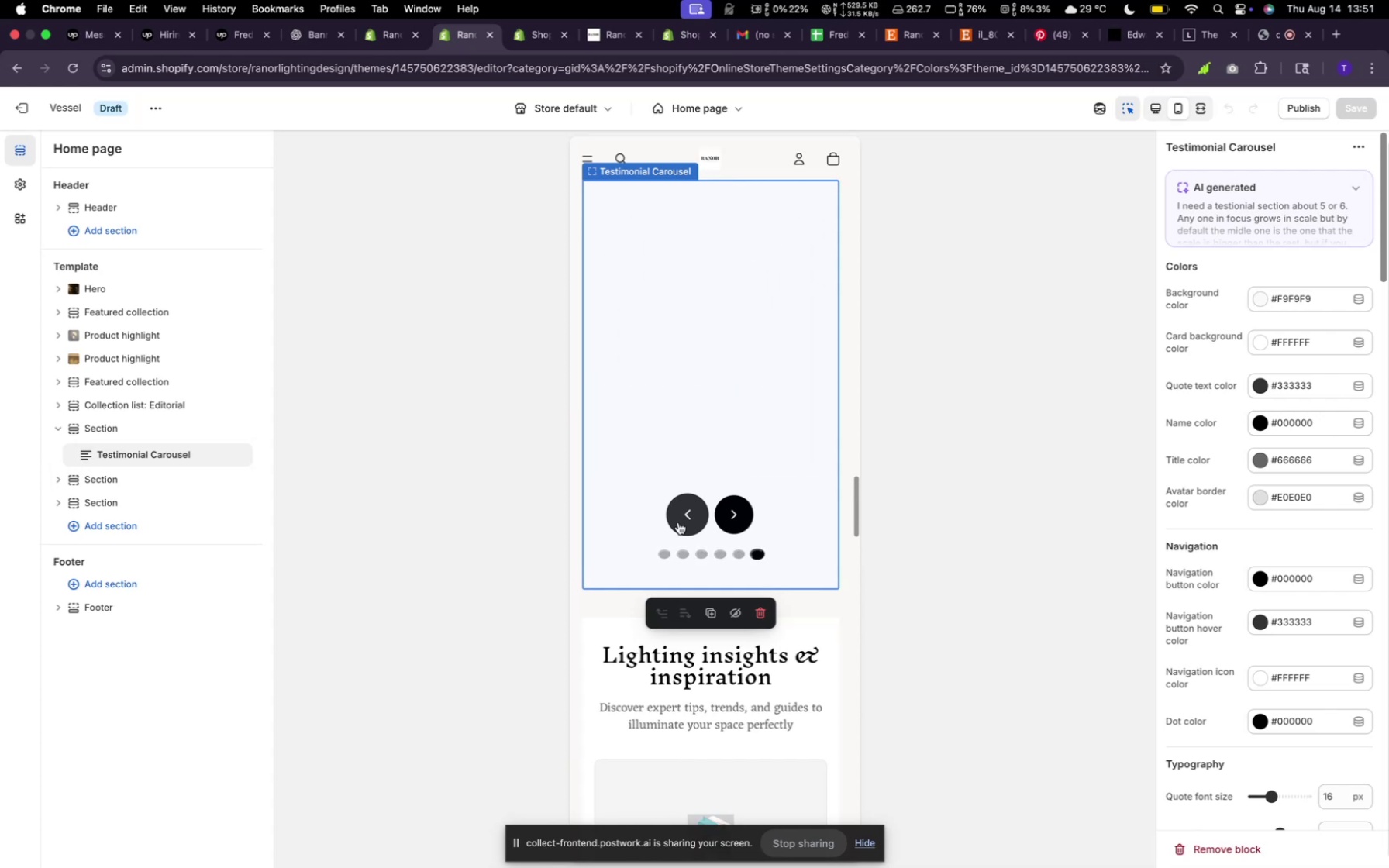 
left_click([678, 522])
 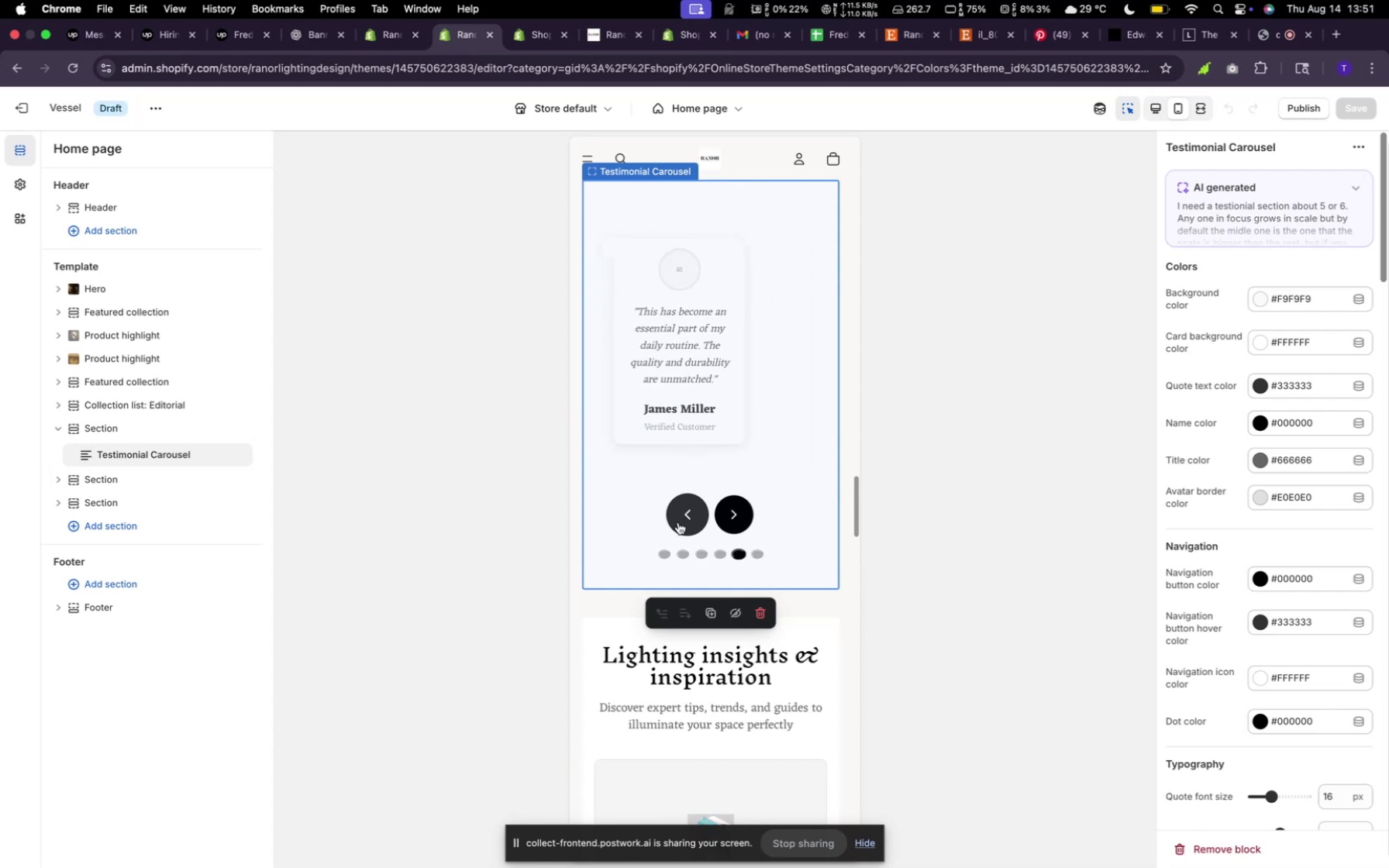 
double_click([678, 522])
 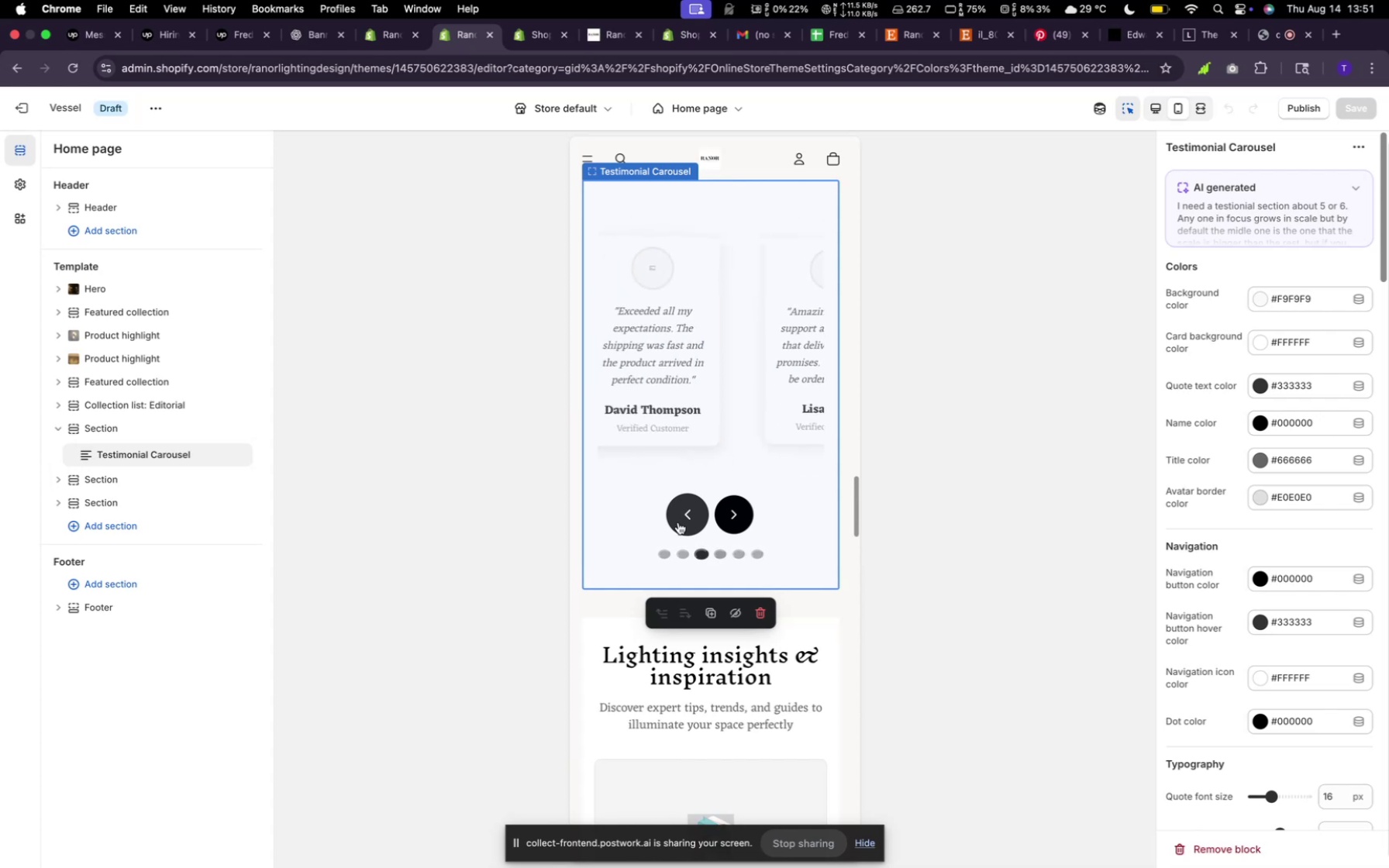 
triple_click([678, 522])
 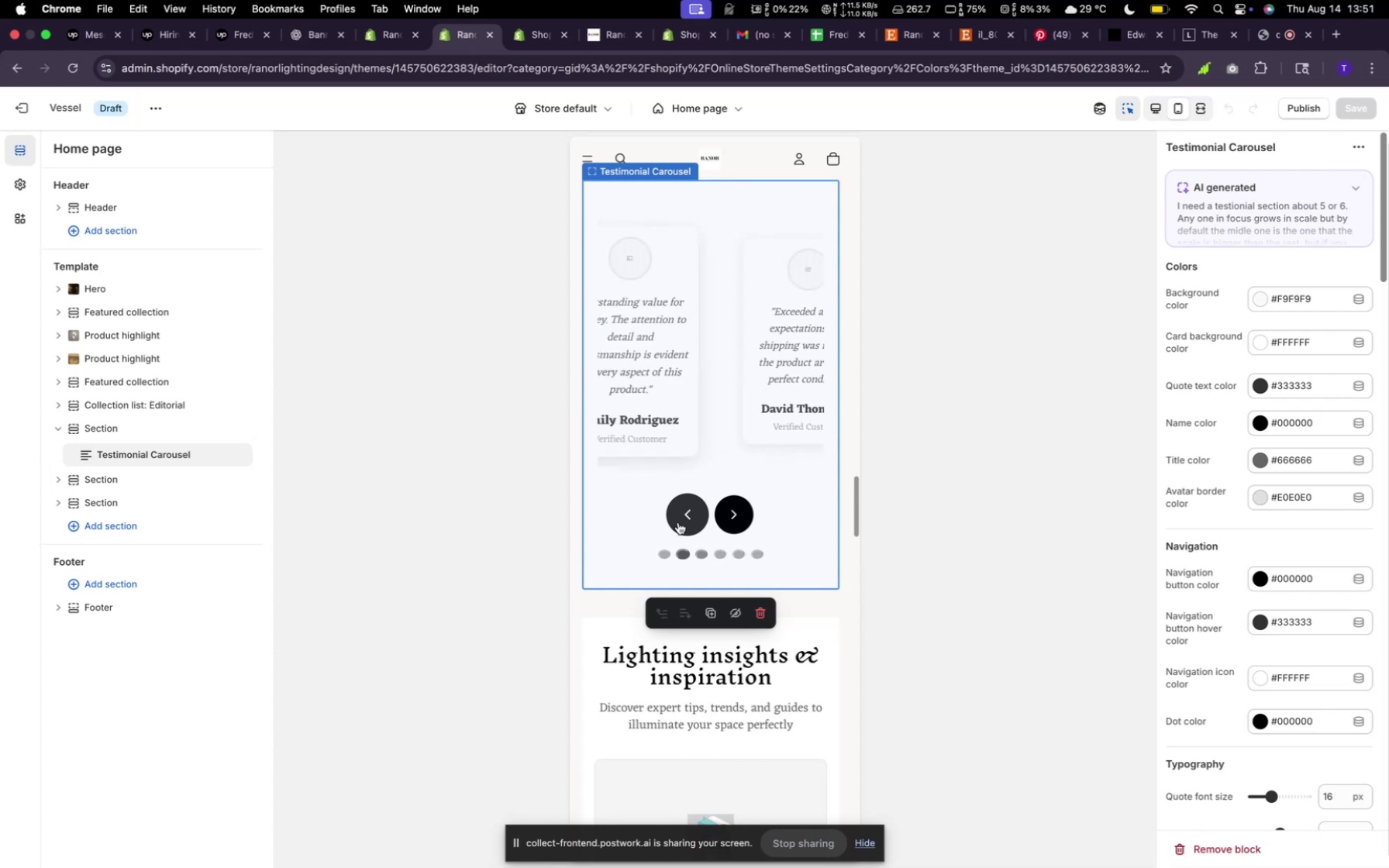 
triple_click([678, 522])
 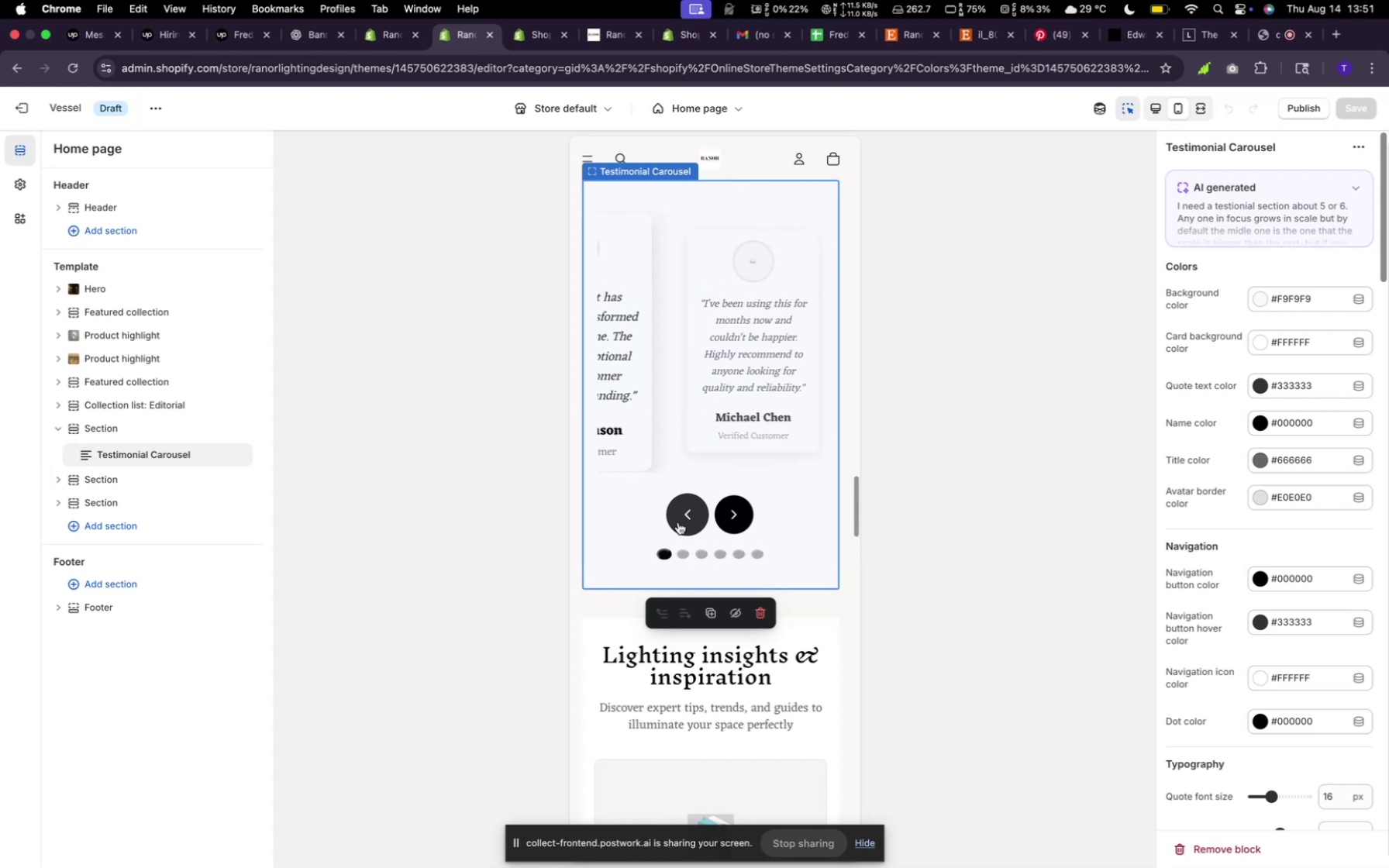 
triple_click([678, 522])
 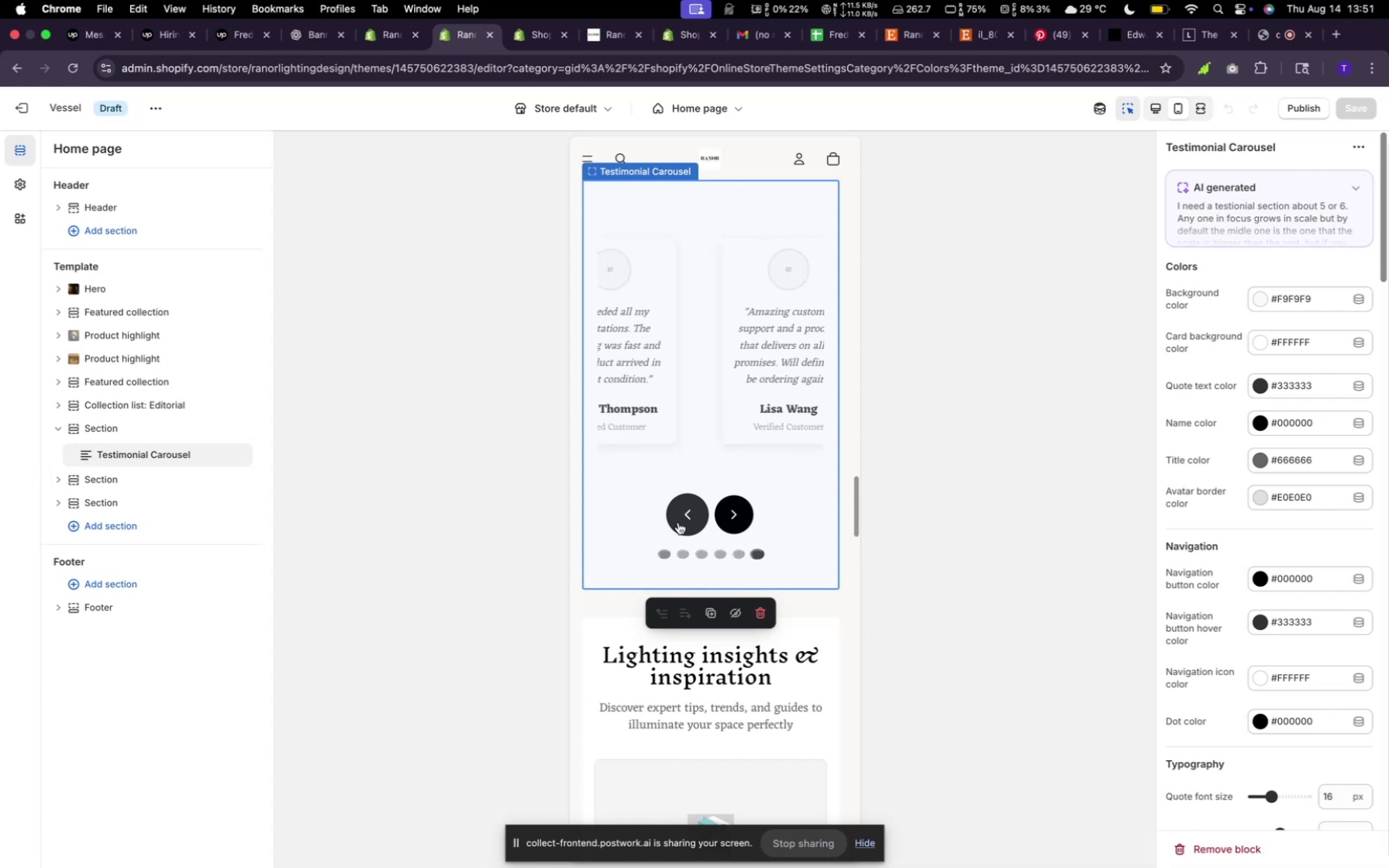 
triple_click([678, 522])
 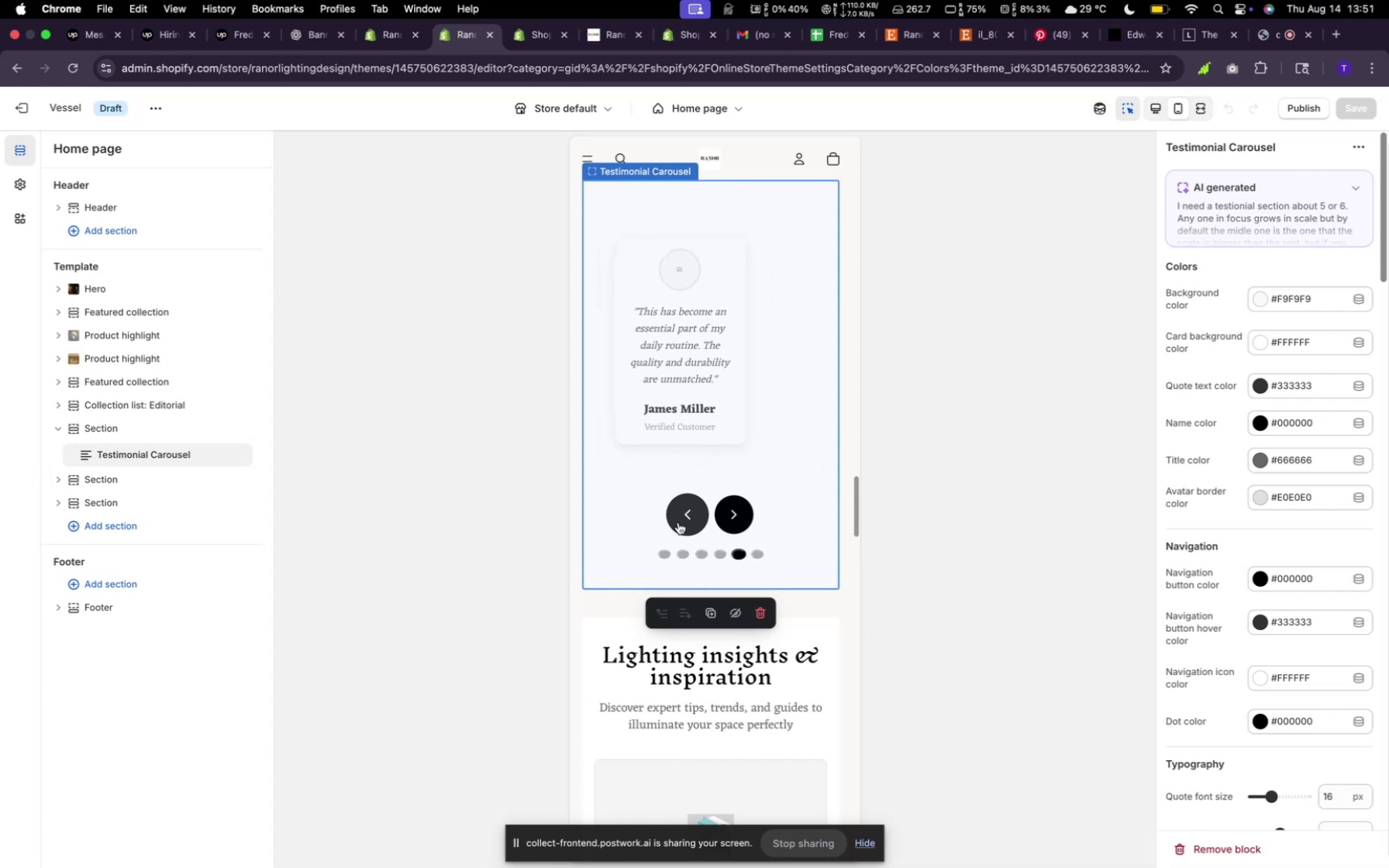 
left_click([678, 522])
 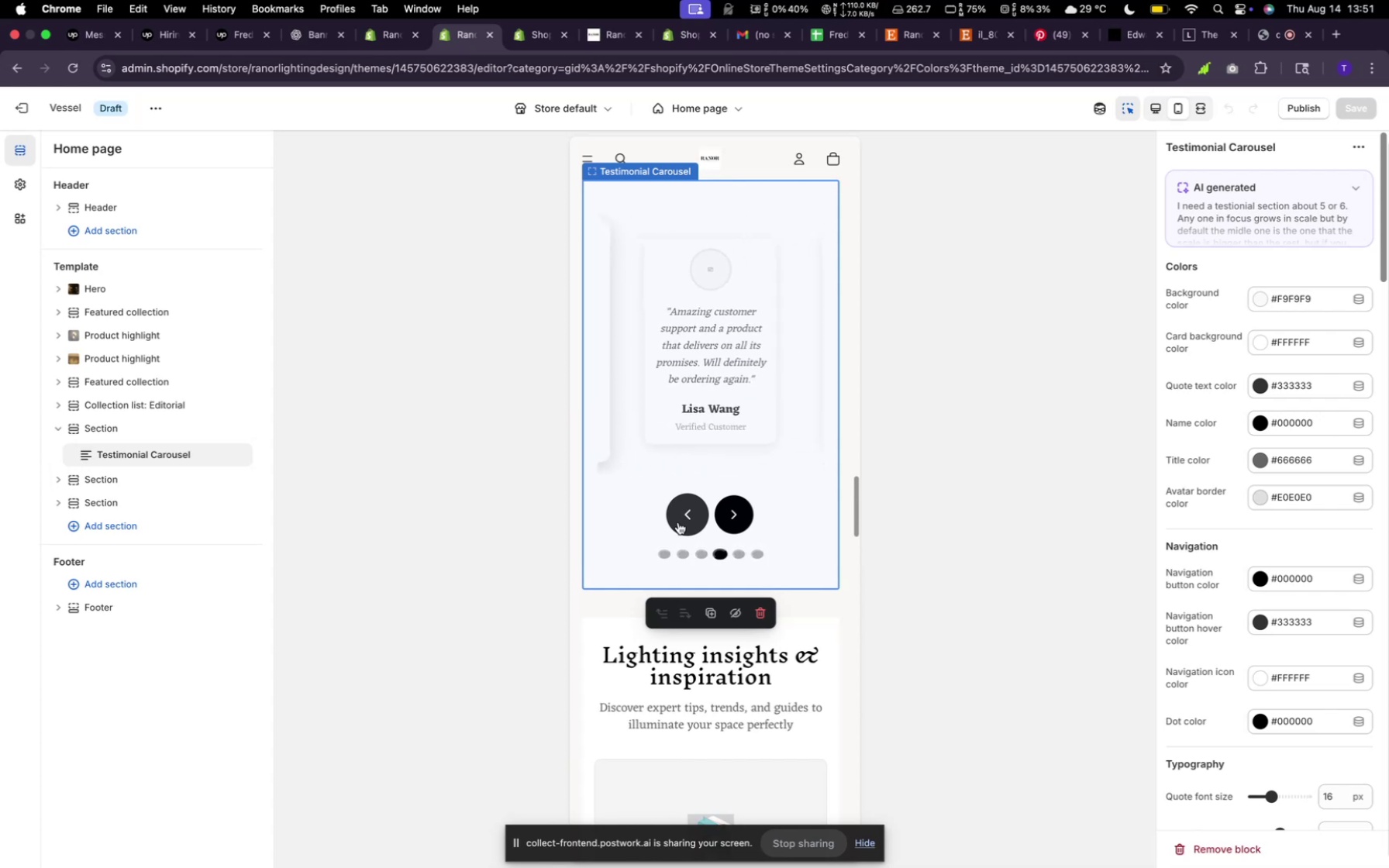 
left_click([678, 522])
 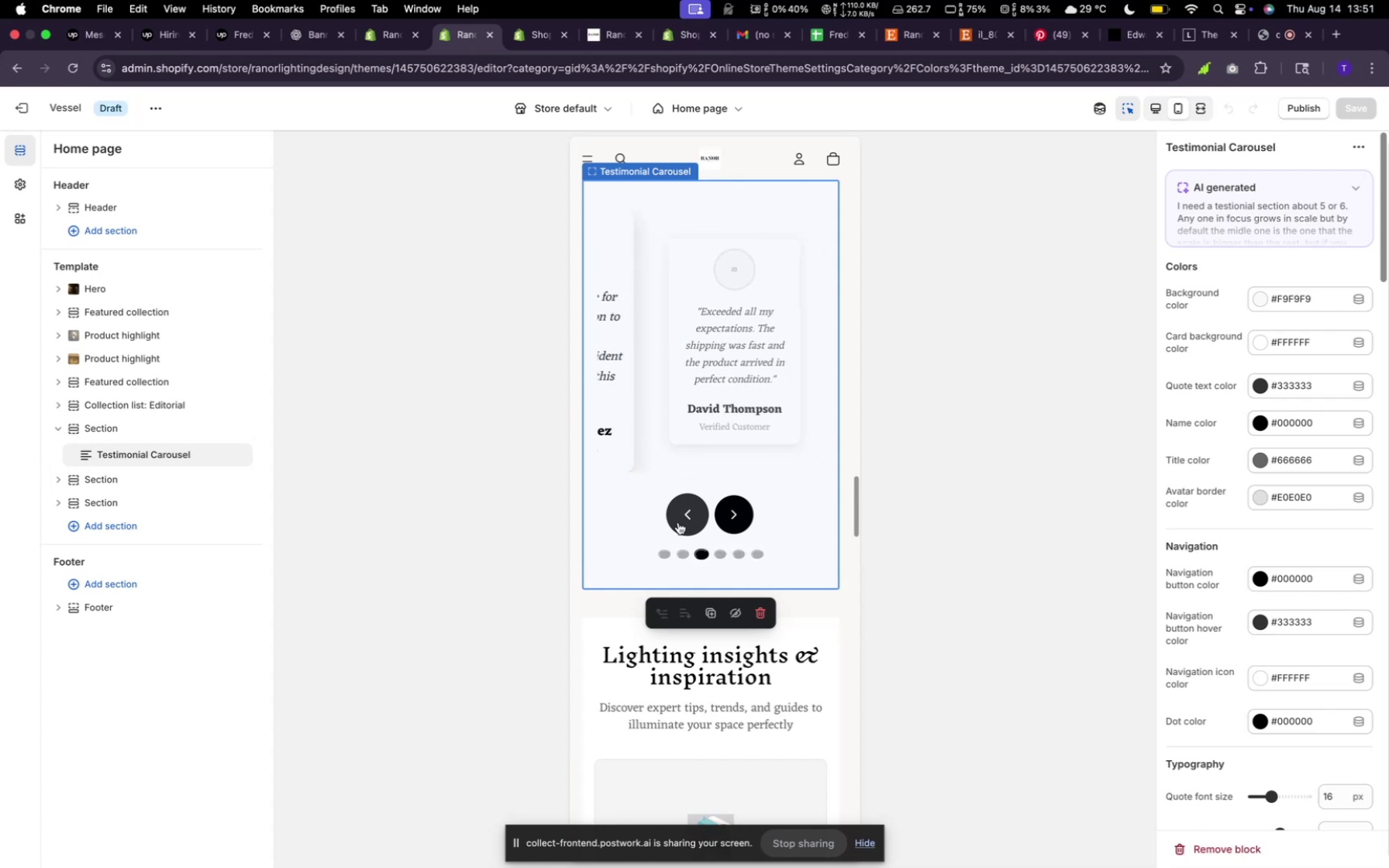 
left_click([678, 522])
 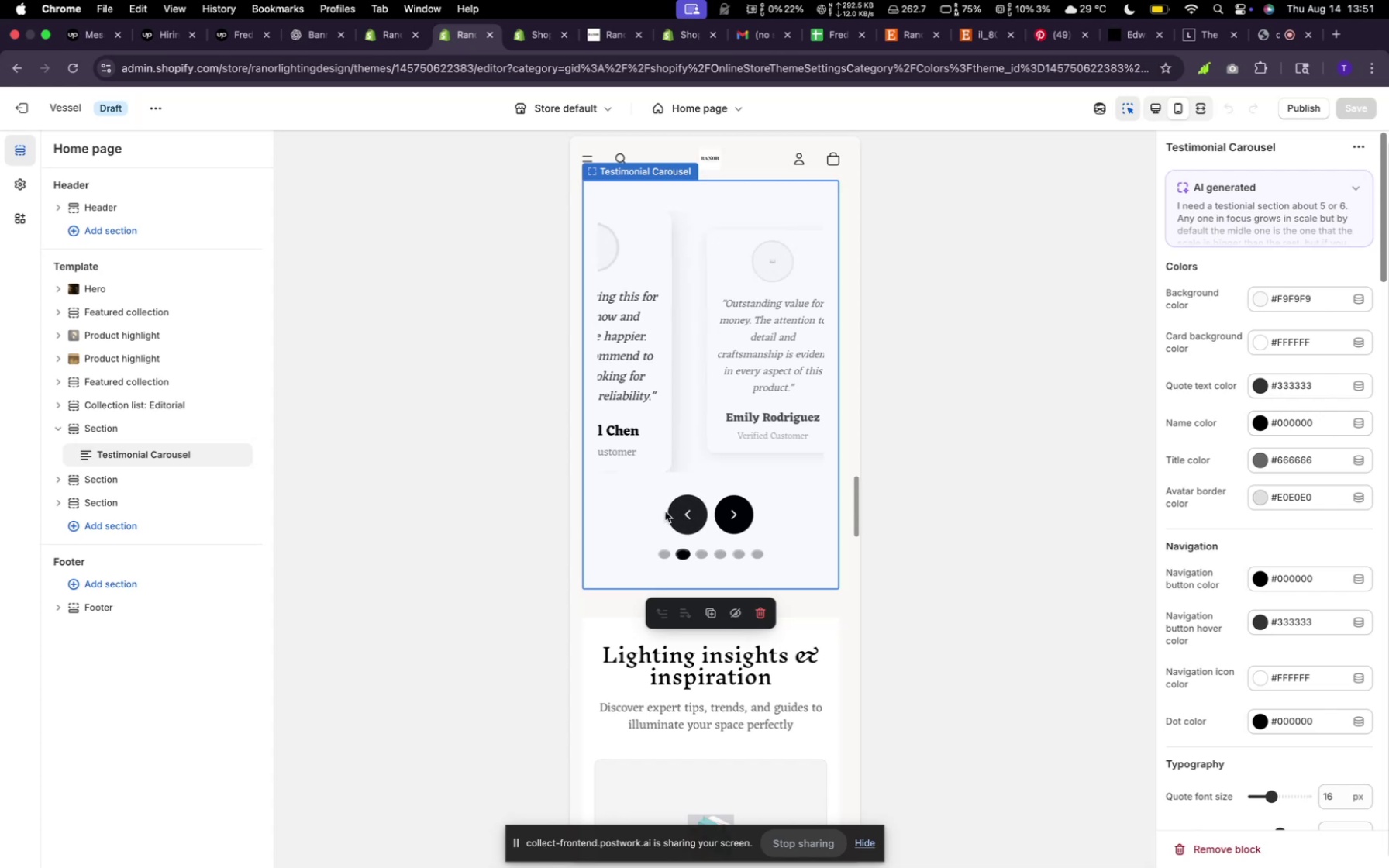 
double_click([701, 515])
 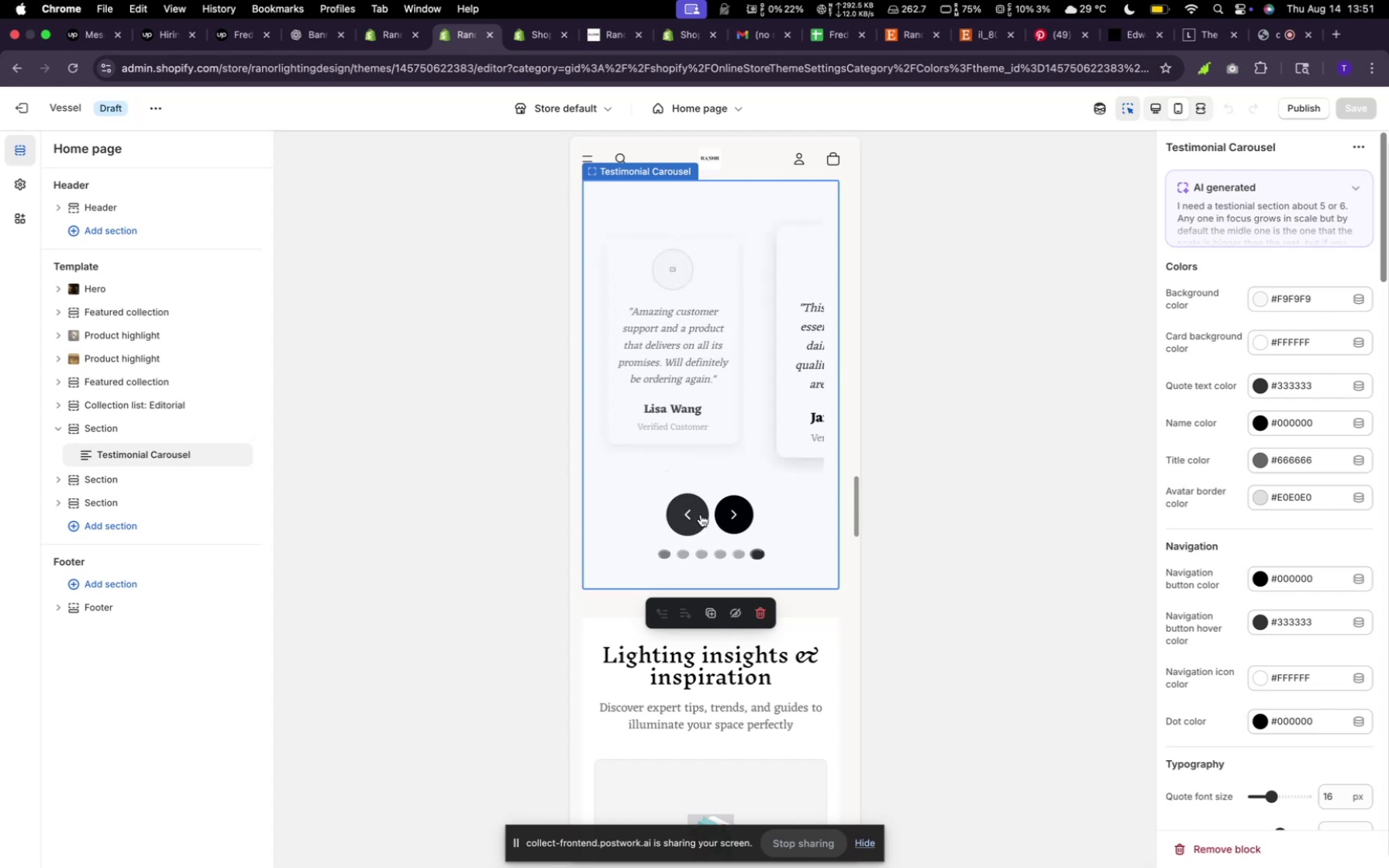 
triple_click([701, 515])
 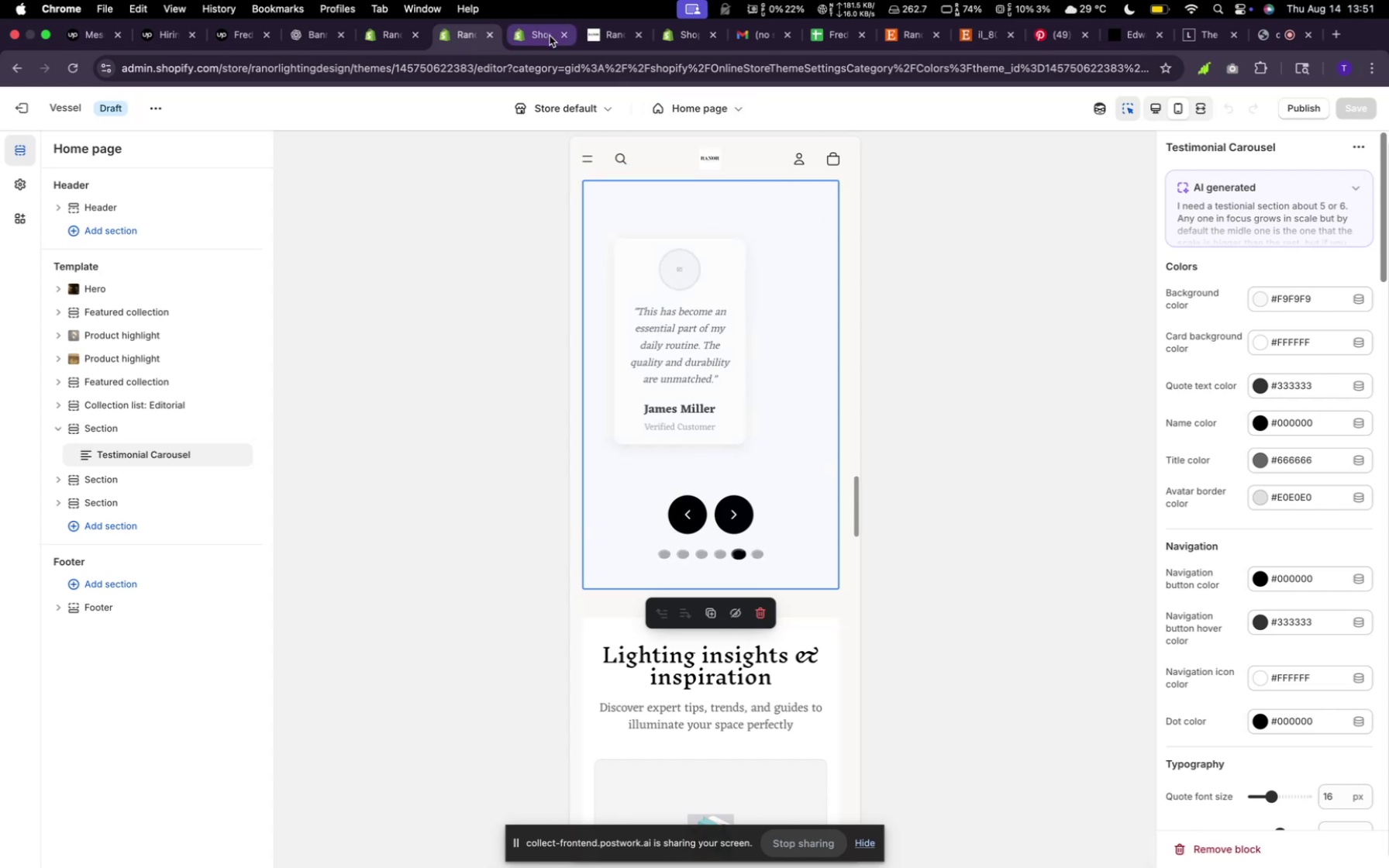 
left_click([549, 36])
 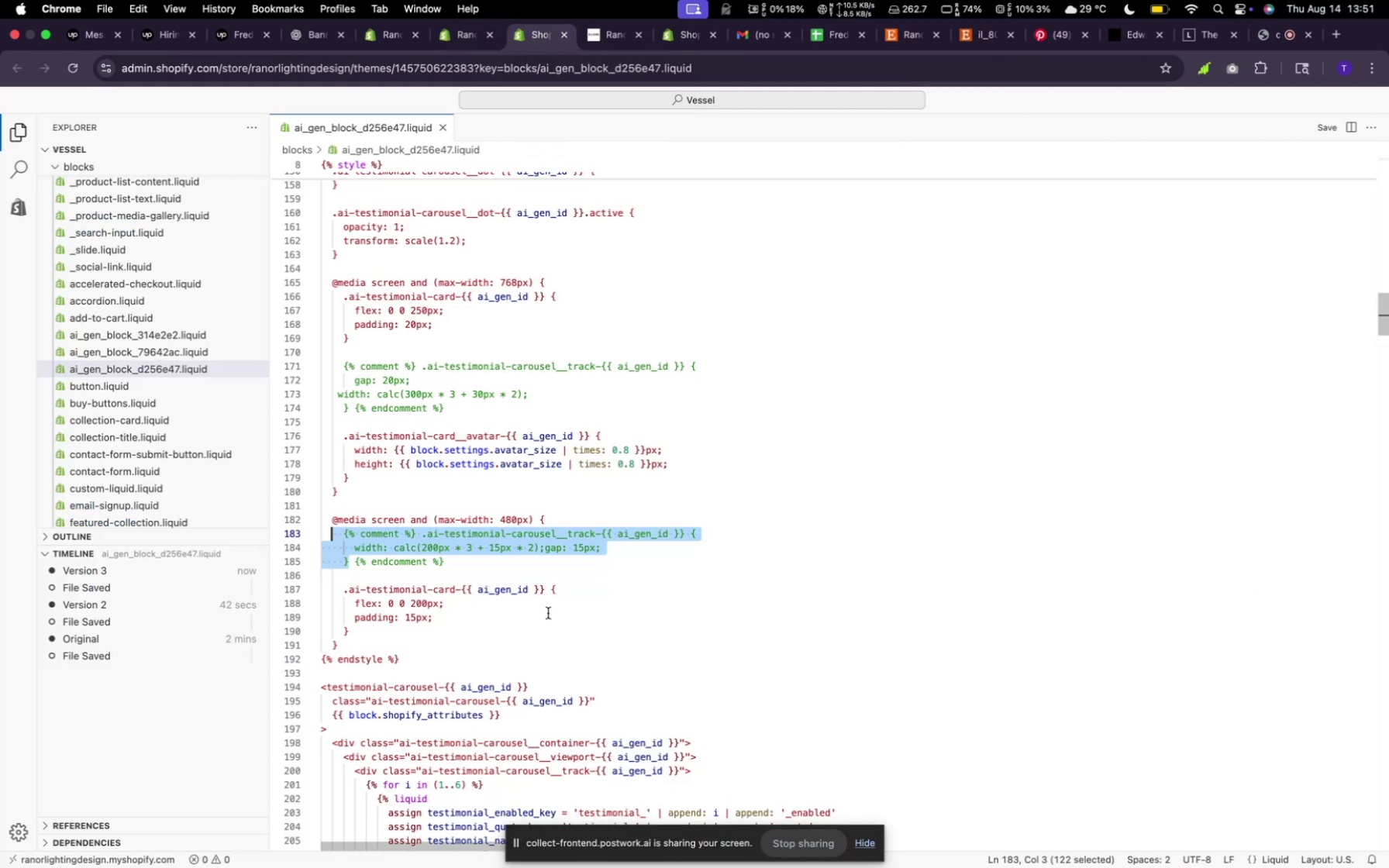 
key(Meta+Z)
 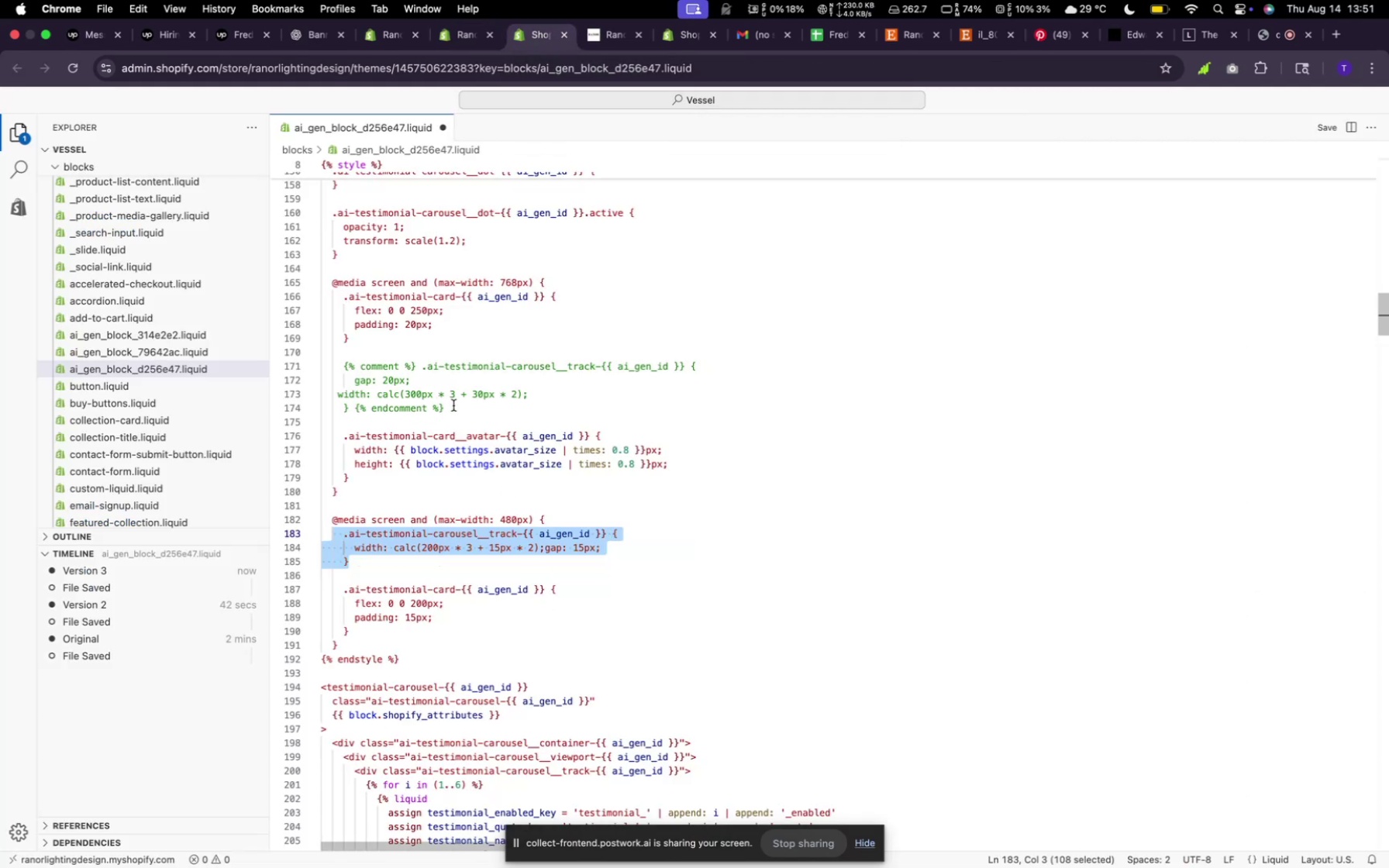 
key(Meta+Z)
 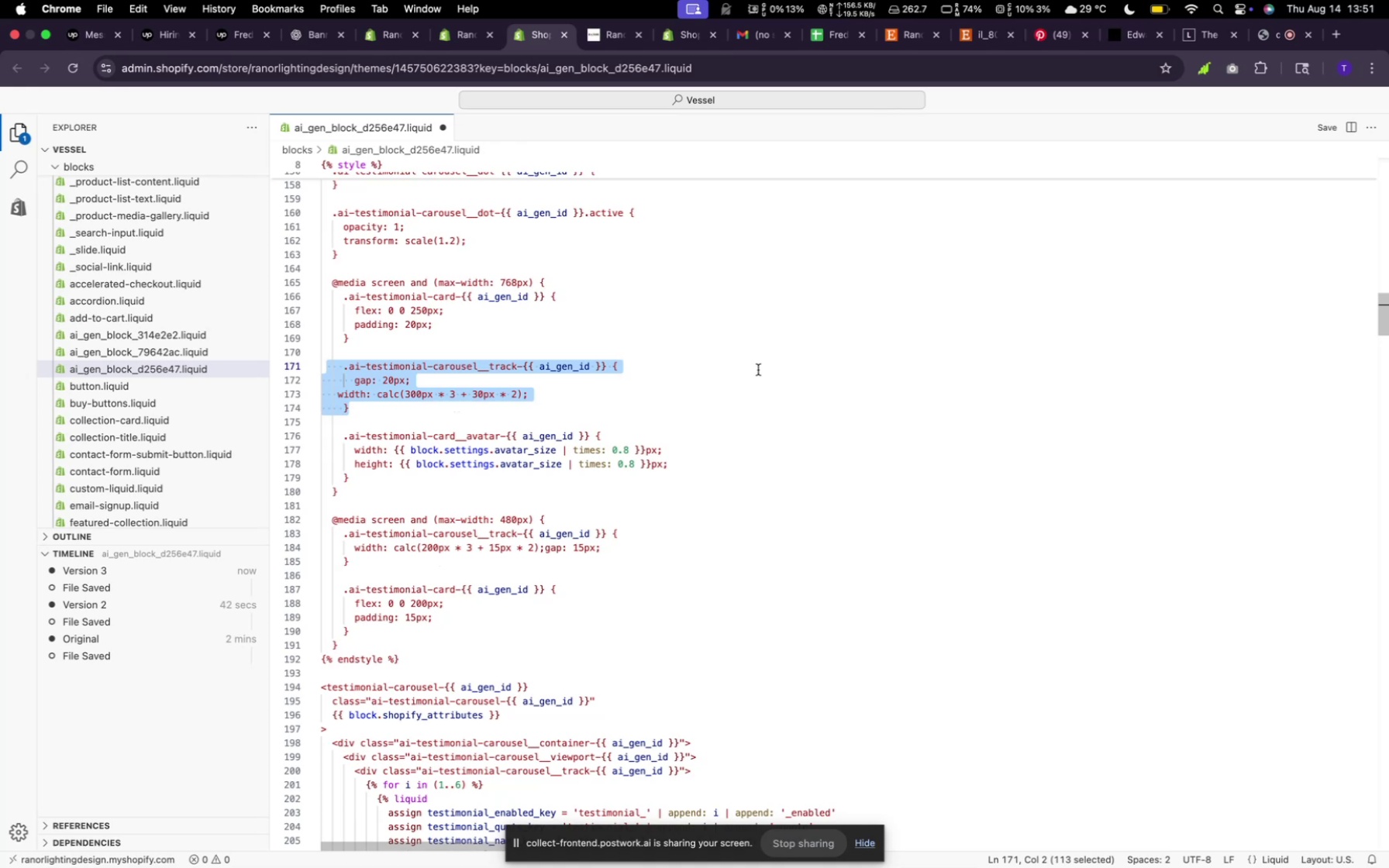 
scroll: coordinate [777, 356], scroll_direction: up, amount: 13.0
 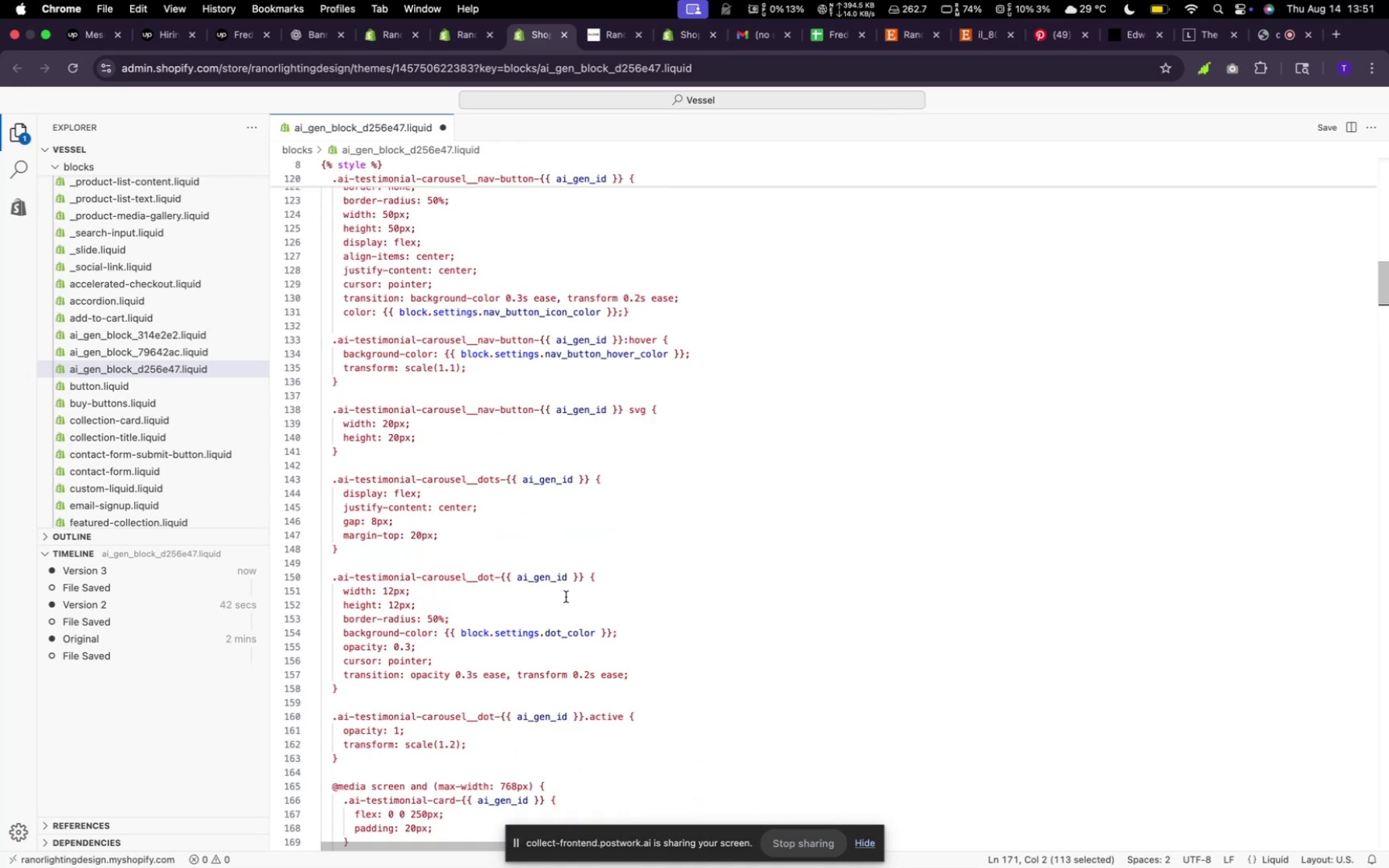 
scroll: coordinate [566, 596], scroll_direction: down, amount: 4.0
 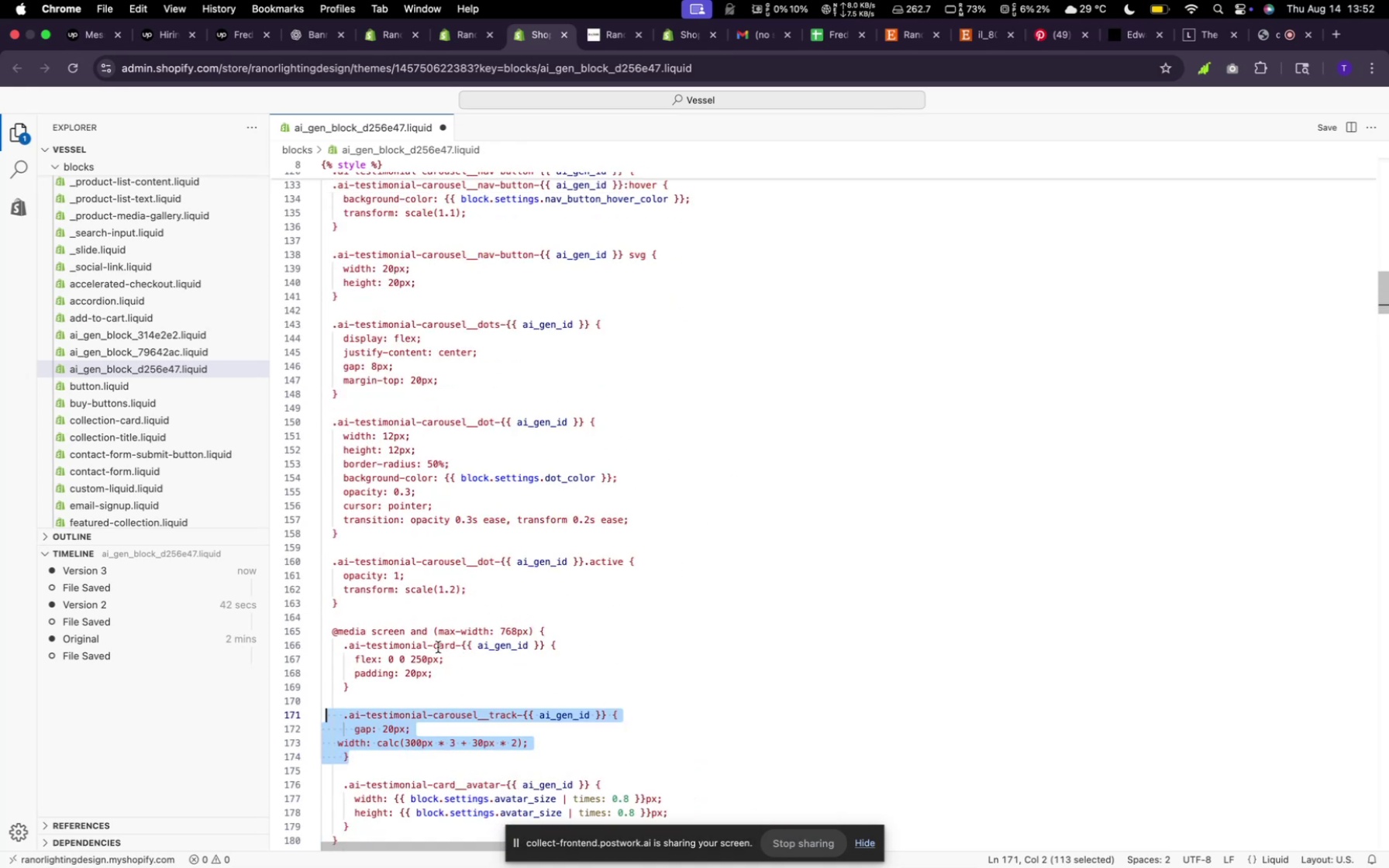 
left_click([422, 653])
 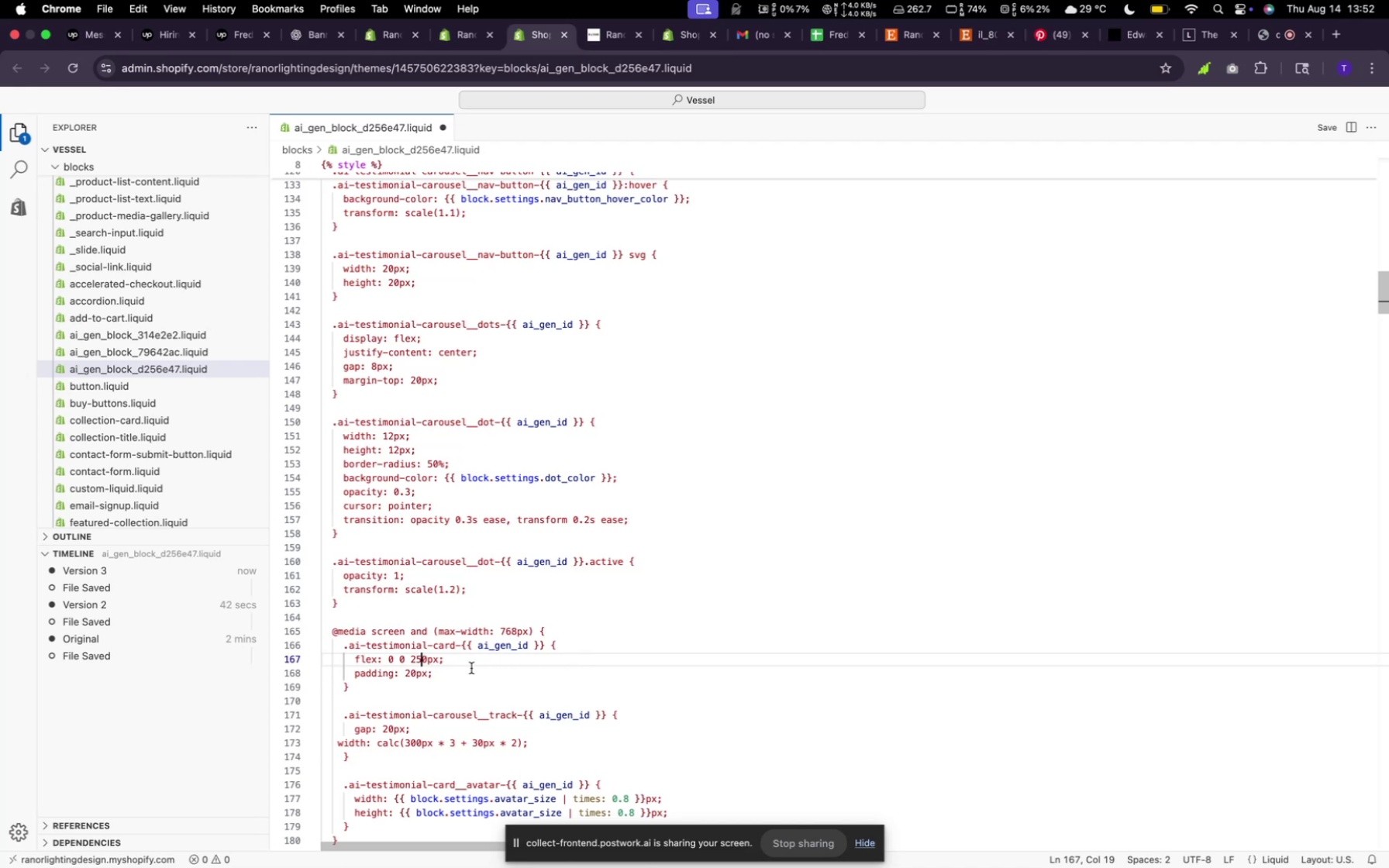 
wait(5.6)
 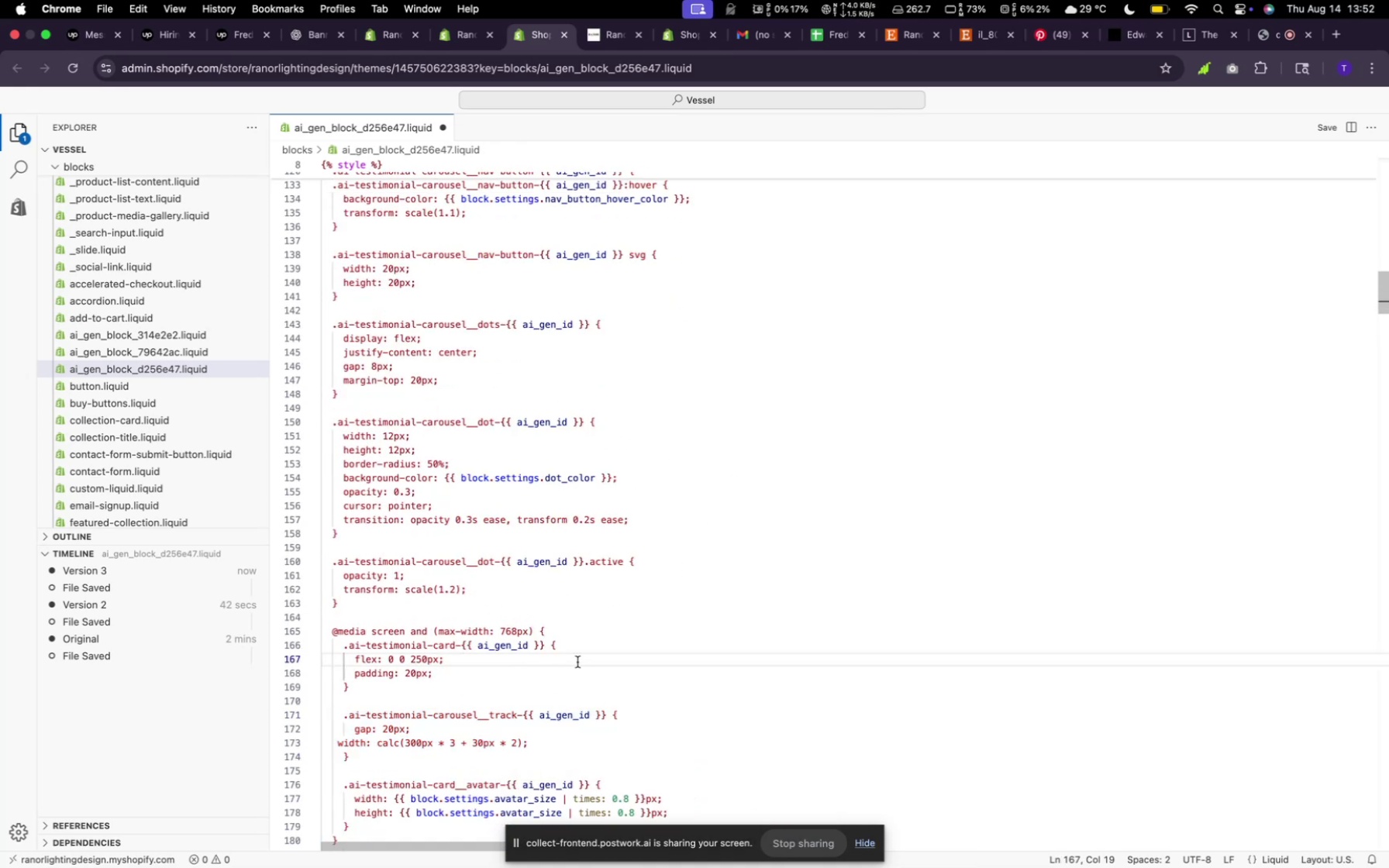 
left_click([411, 673])
 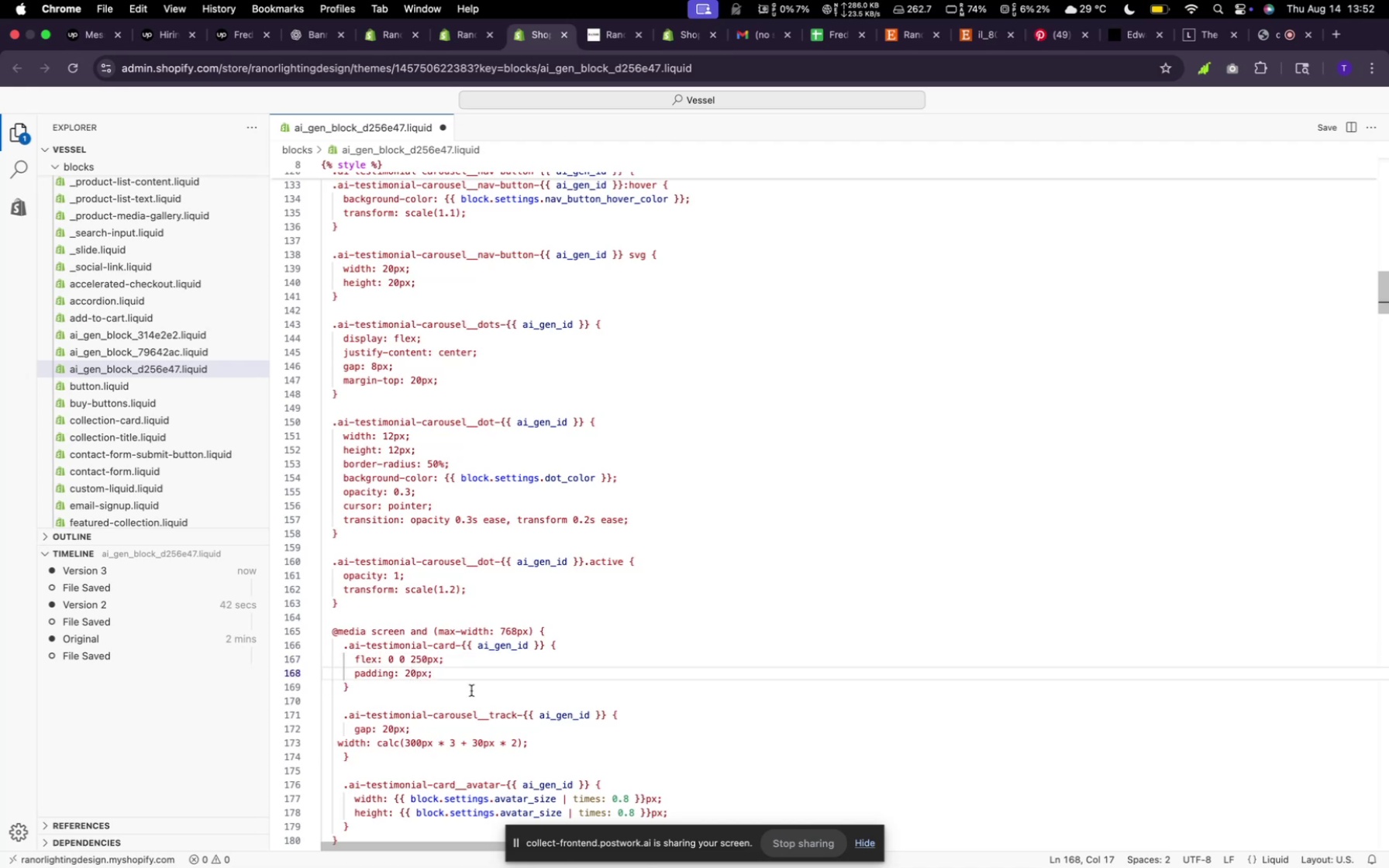 
key(Backspace)
 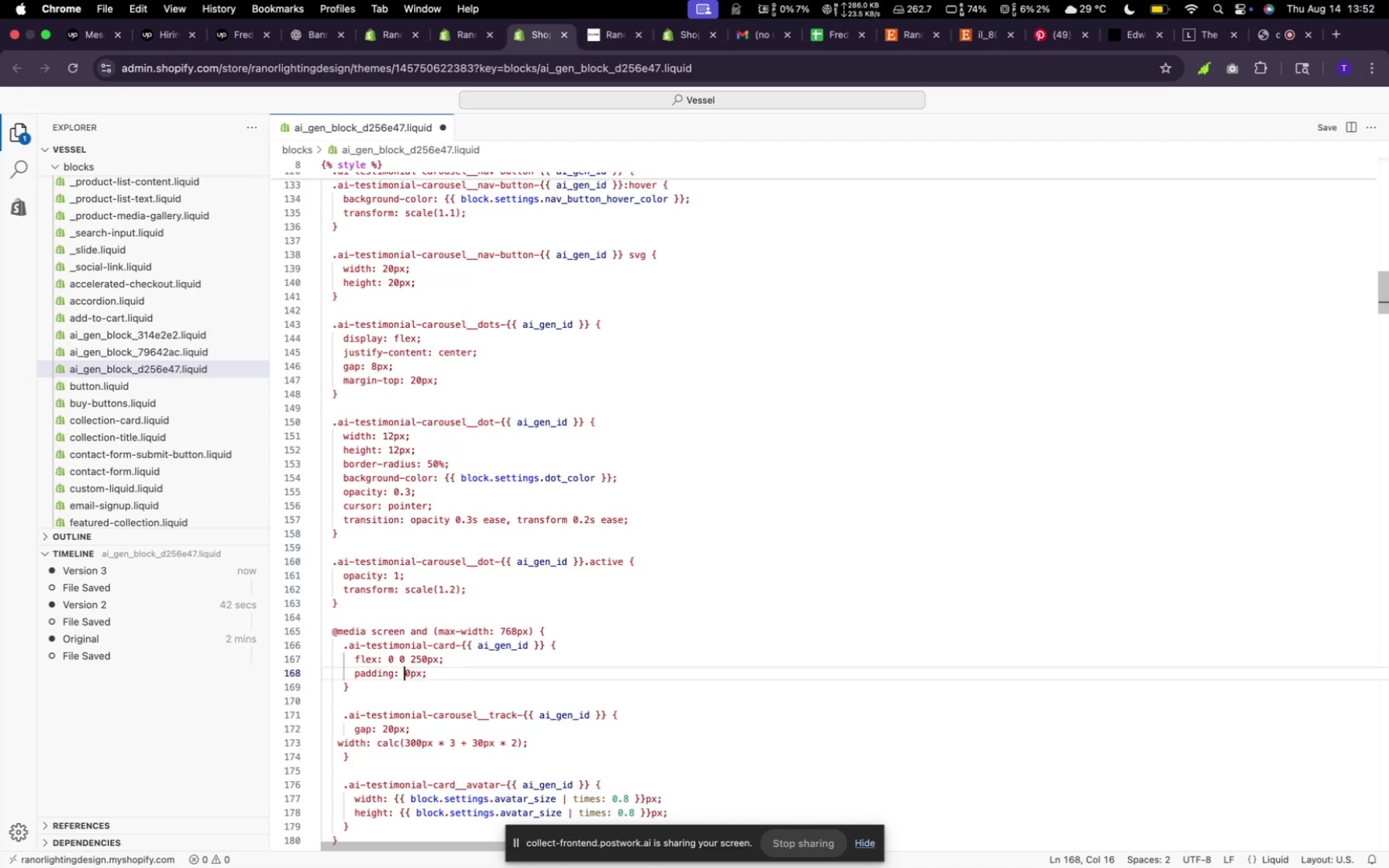 
key(1)
 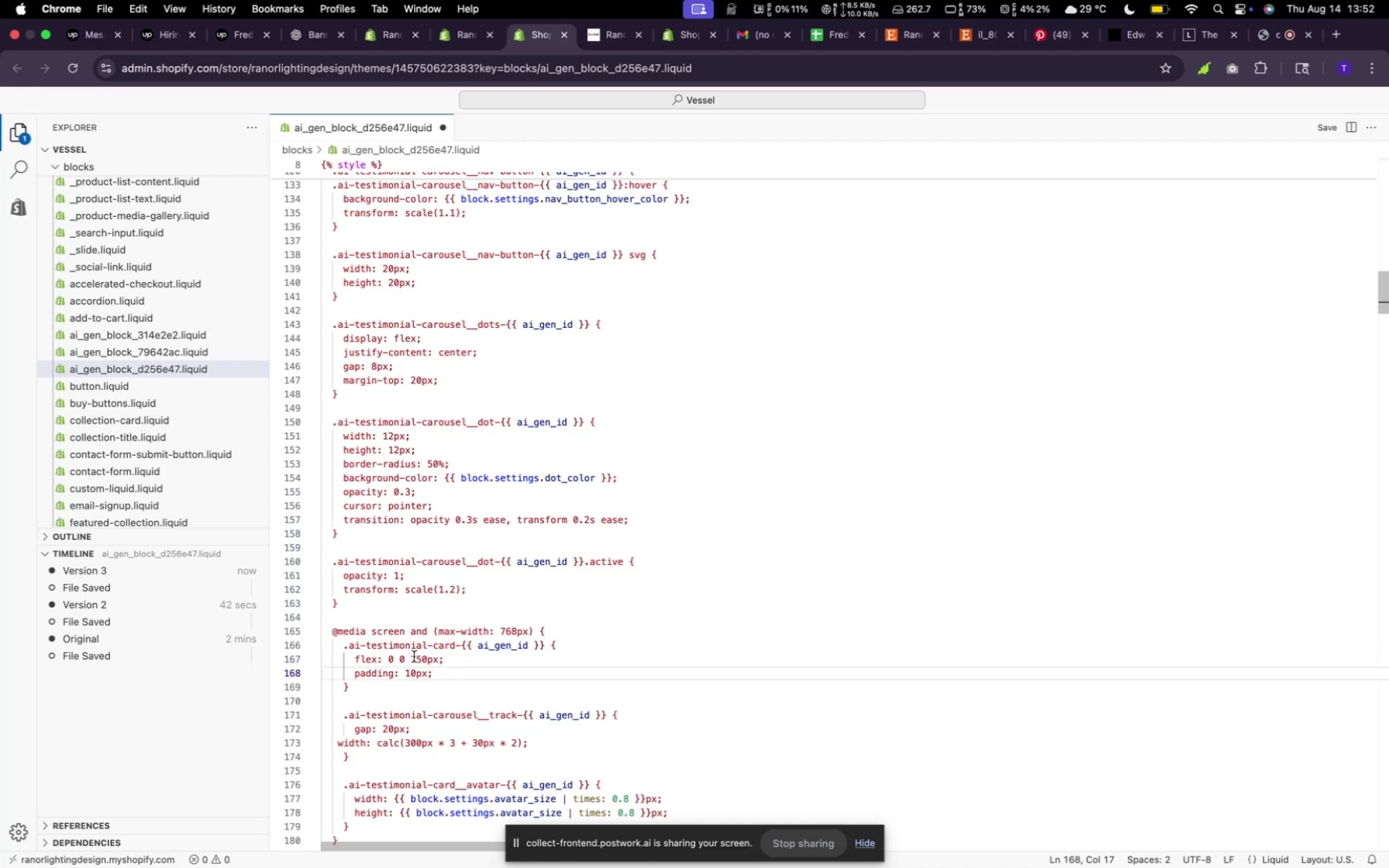 
left_click([420, 656])
 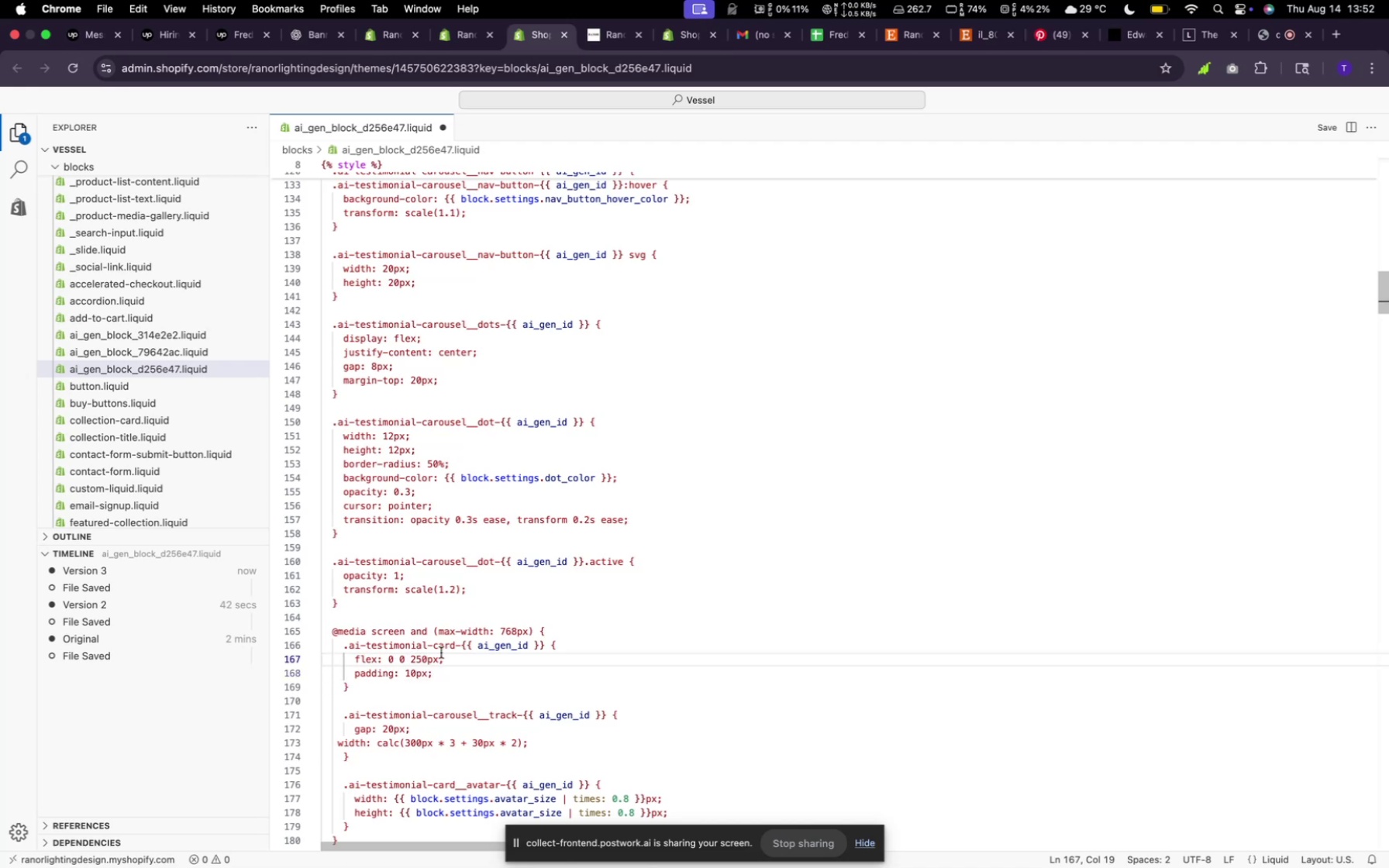 
key(Backspace)
 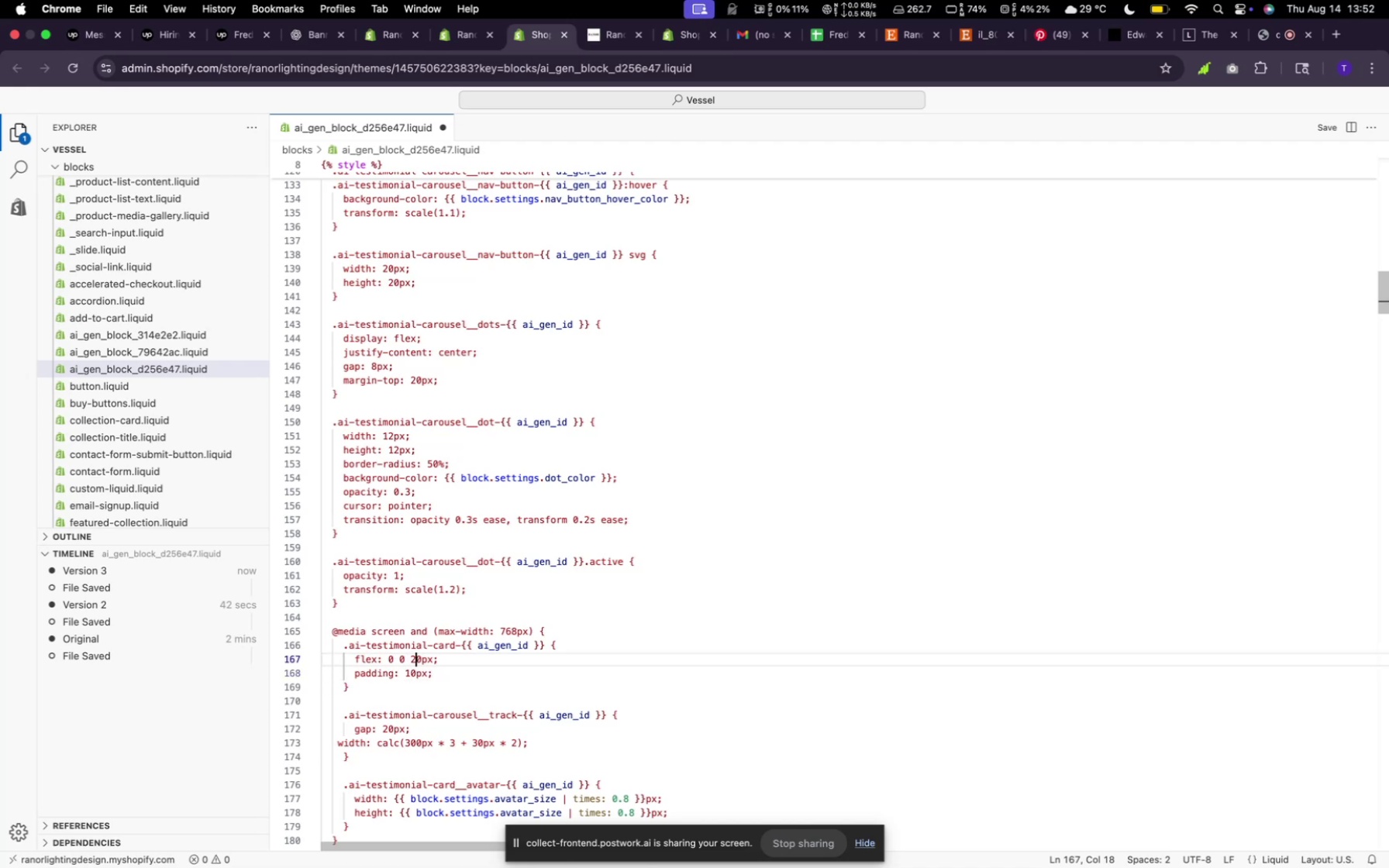 
key(0)
 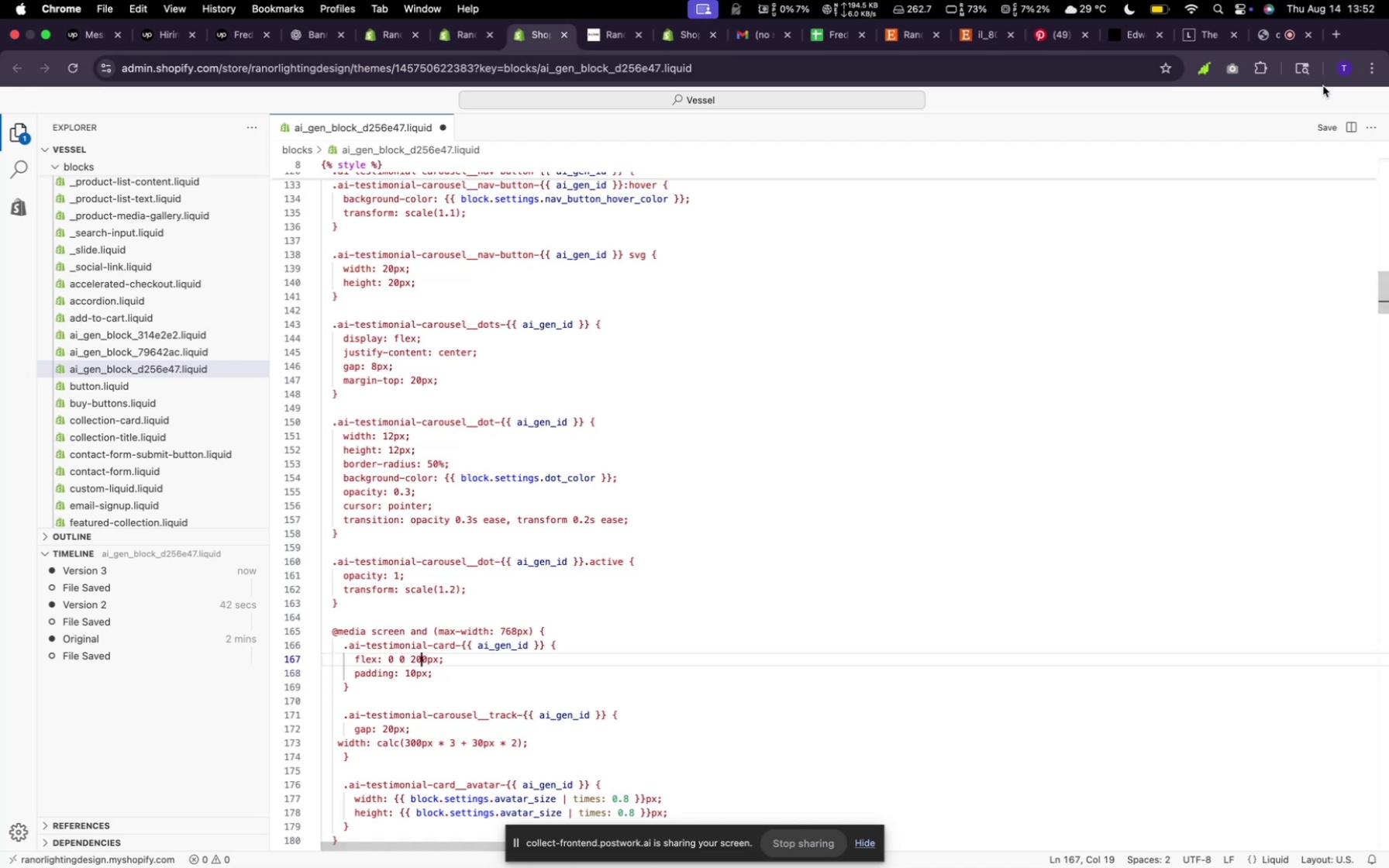 
left_click([1323, 120])
 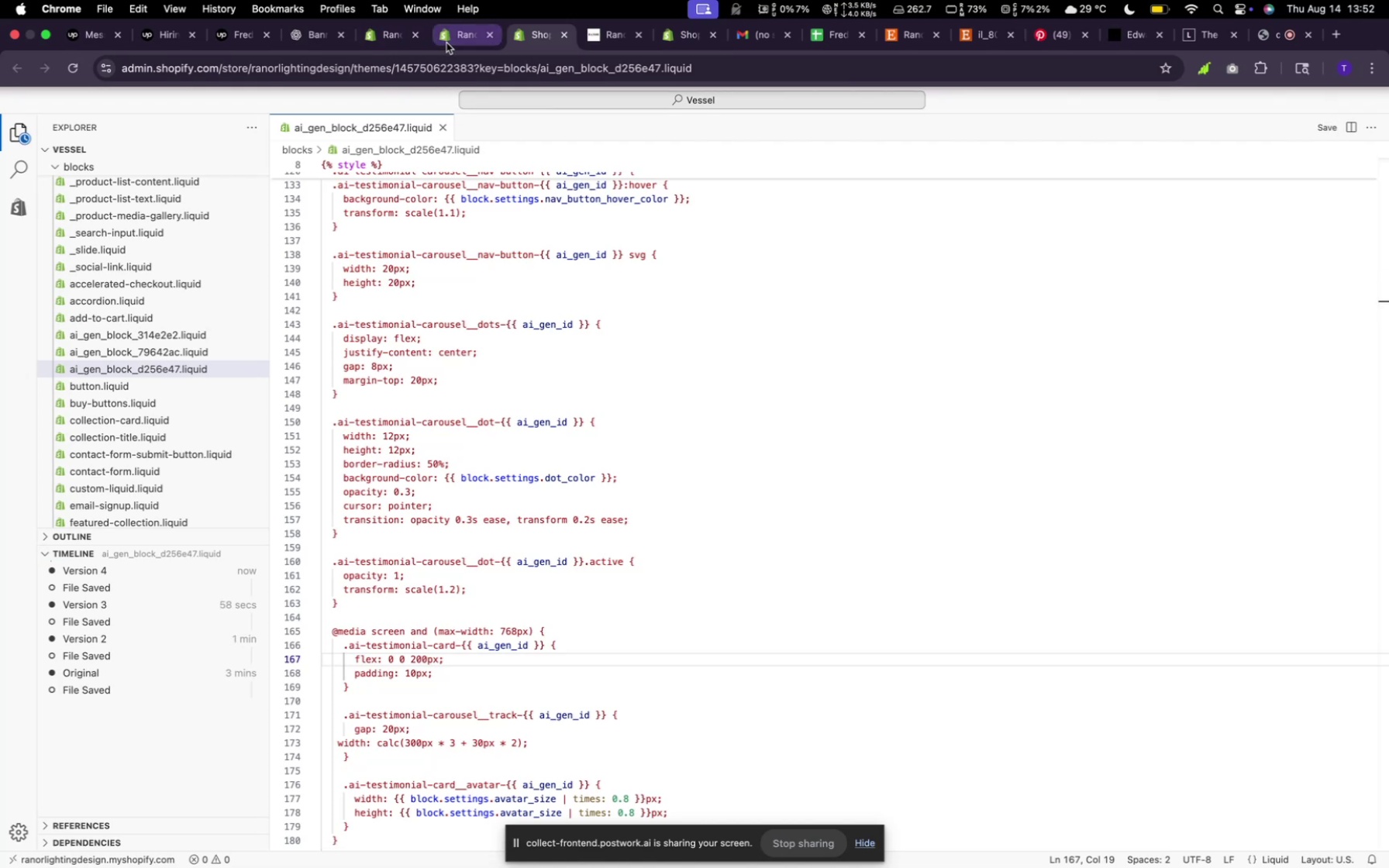 
left_click([451, 43])
 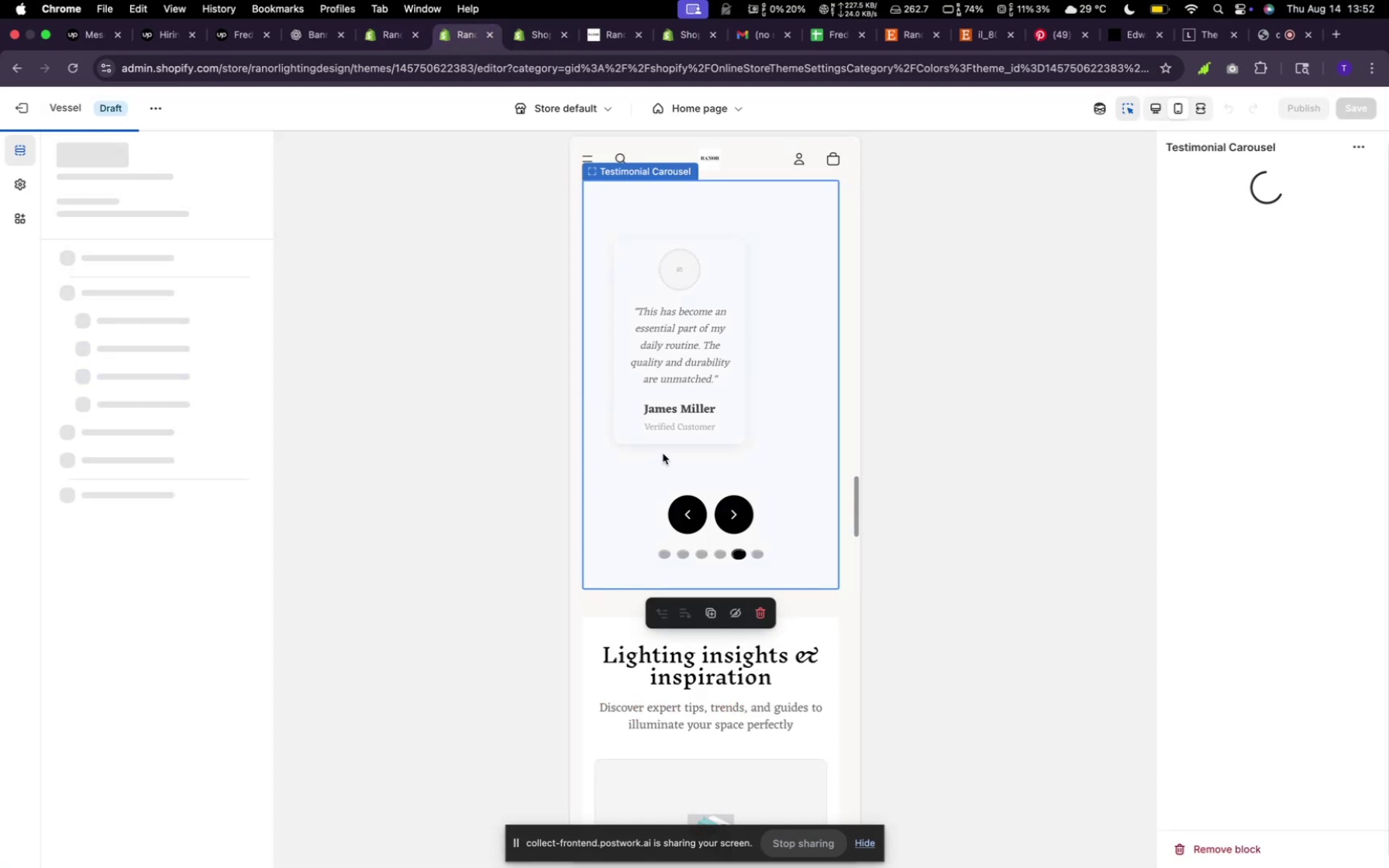 
scroll: coordinate [672, 450], scroll_direction: down, amount: 117.0
 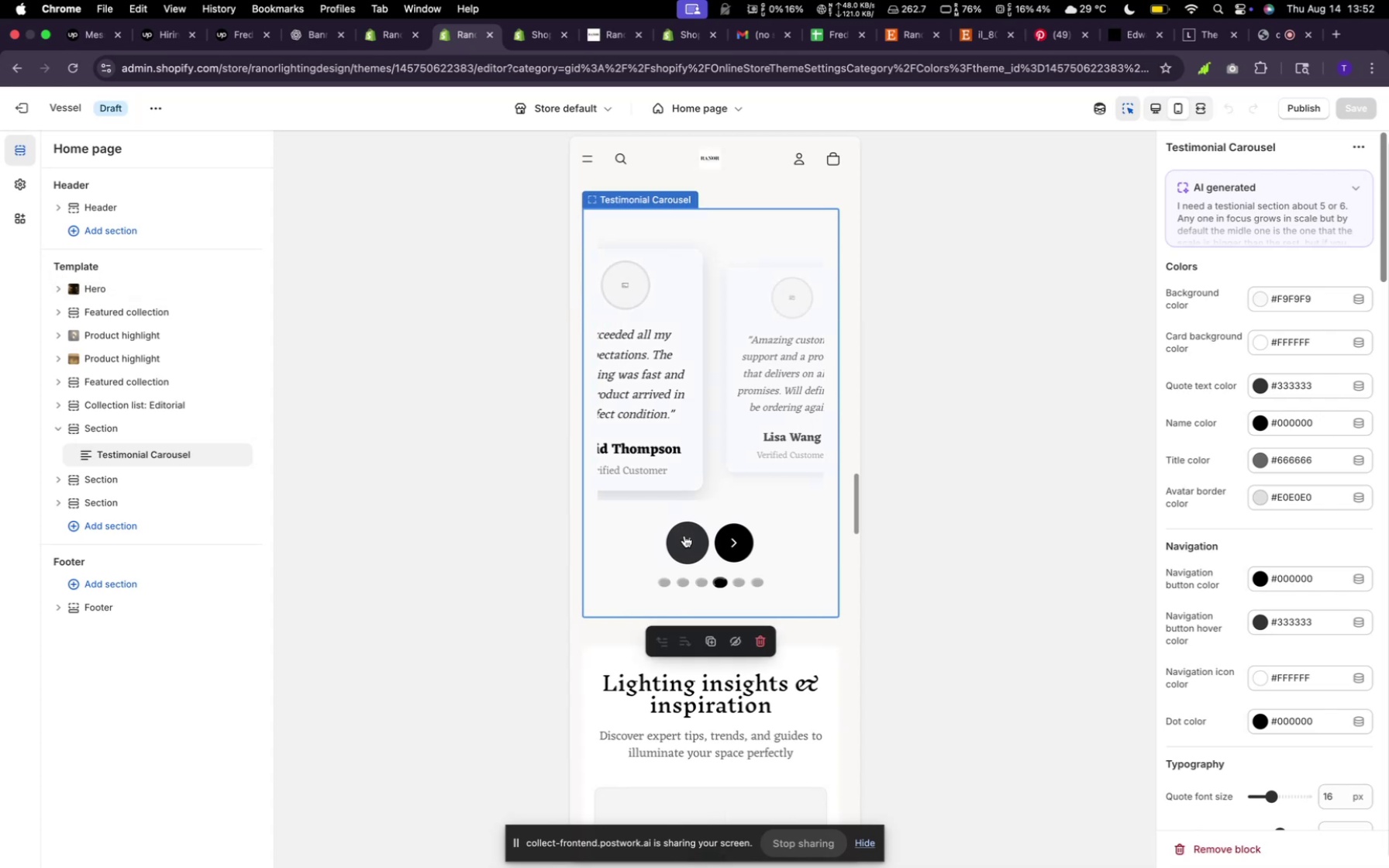 
left_click([684, 536])
 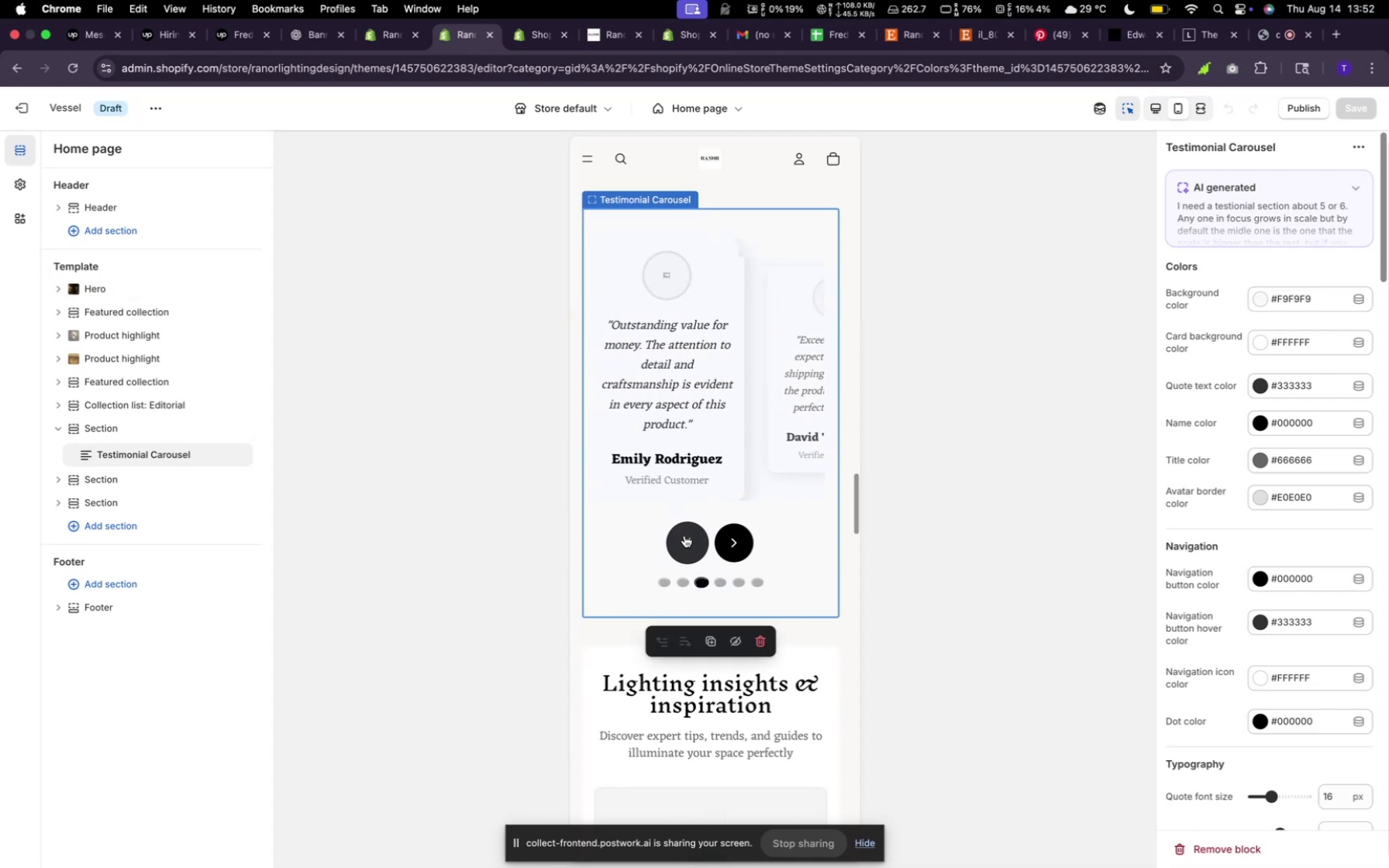 
left_click([684, 536])
 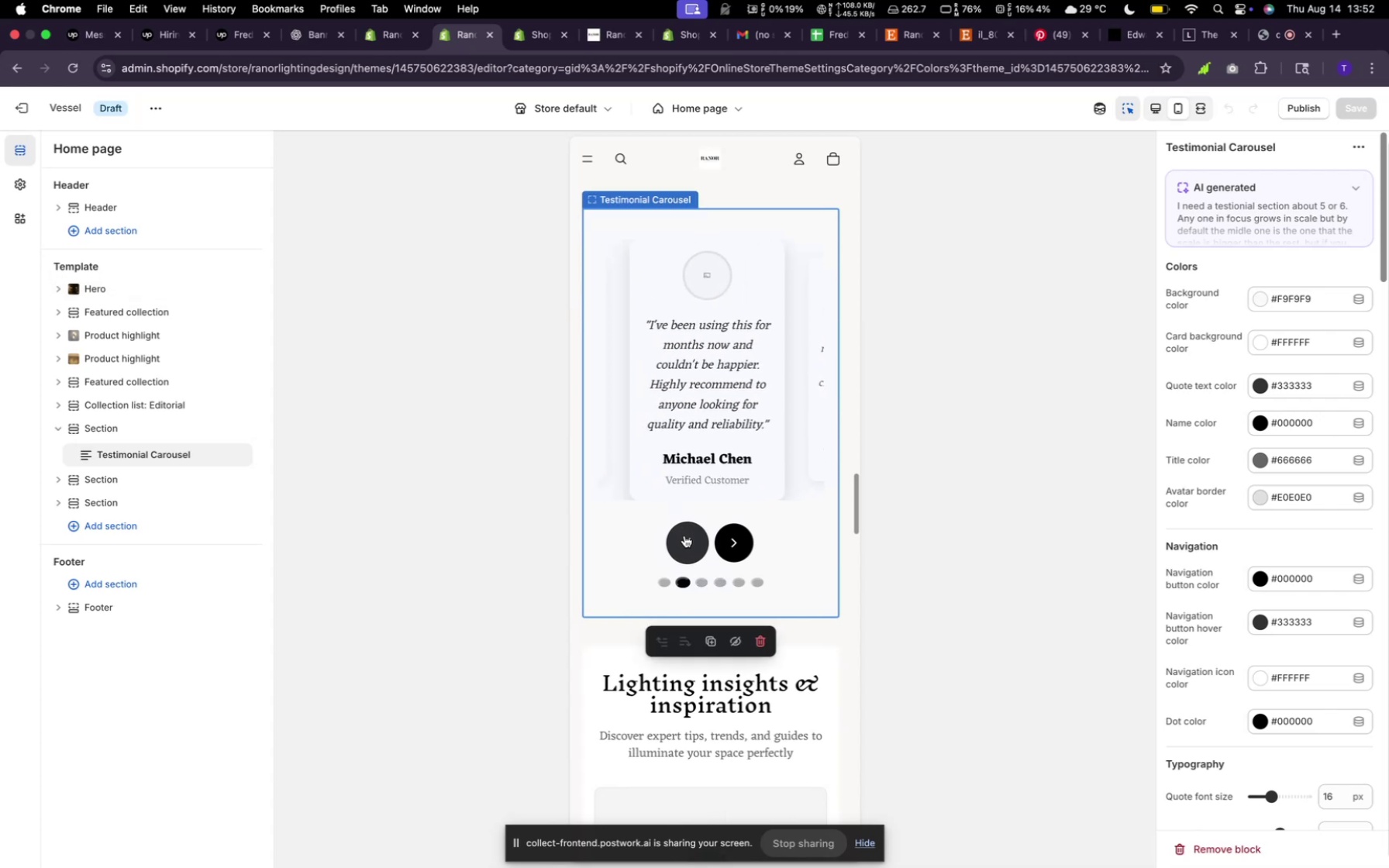 
left_click([684, 536])
 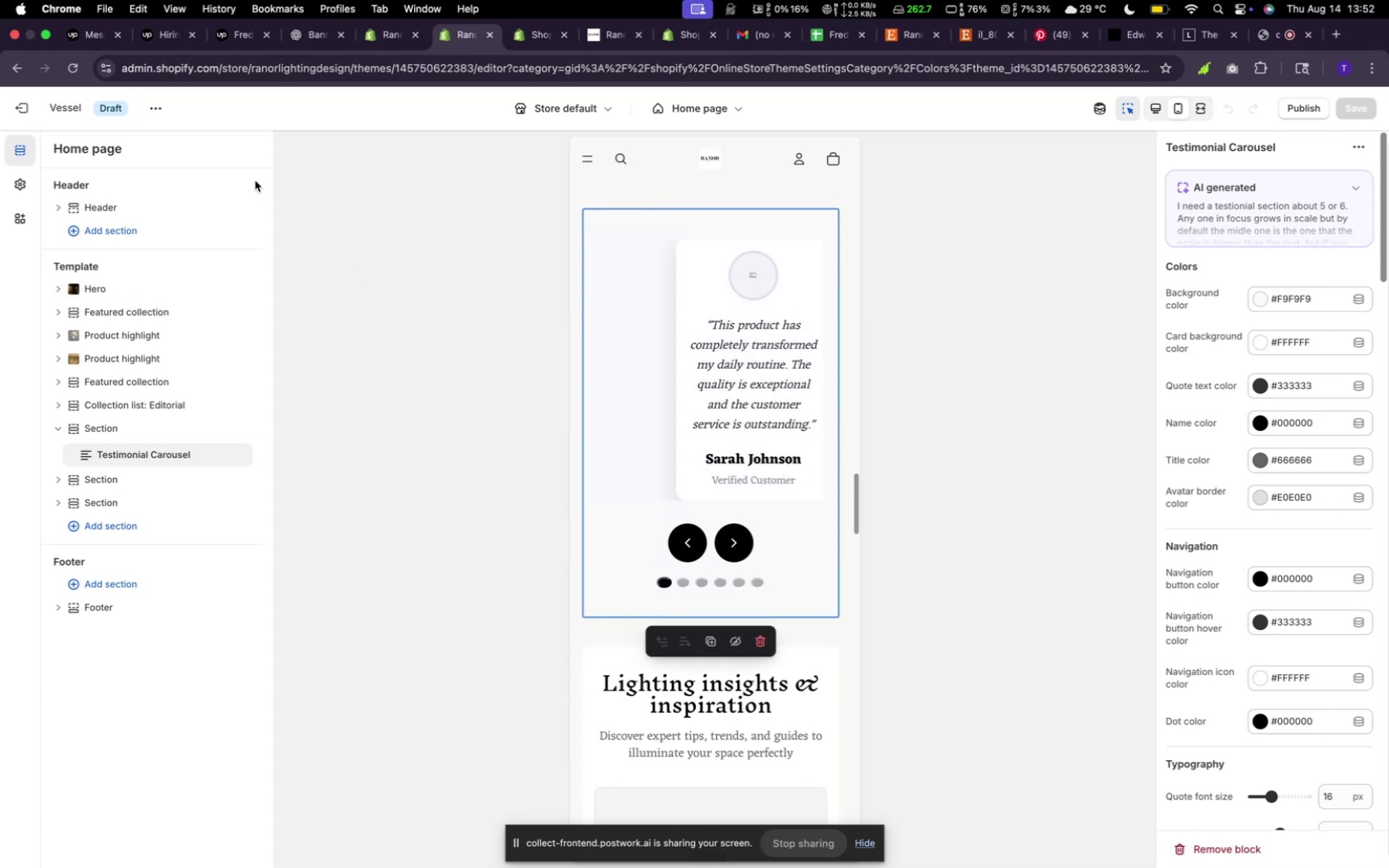 
wait(10.24)
 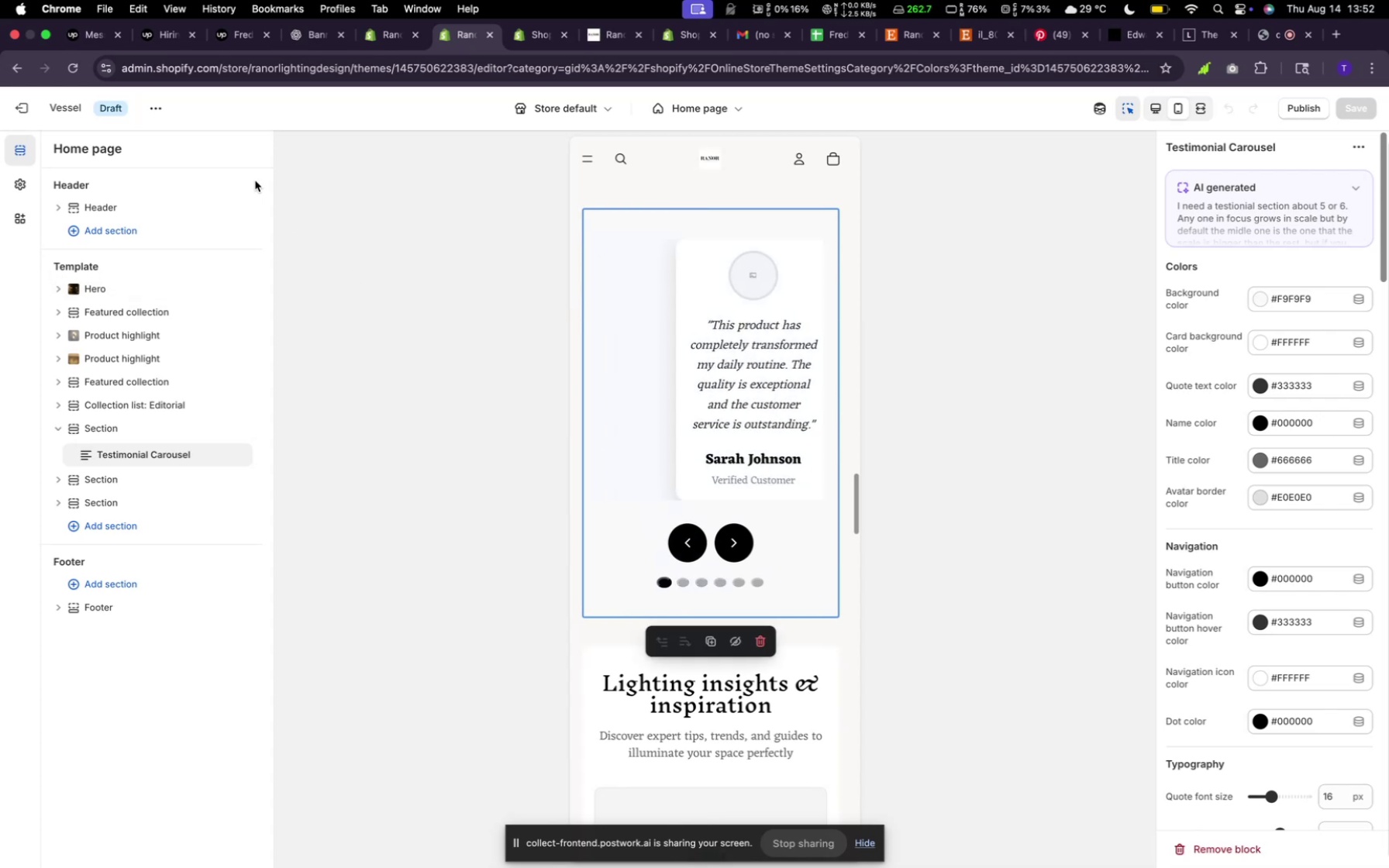 
left_click([682, 539])
 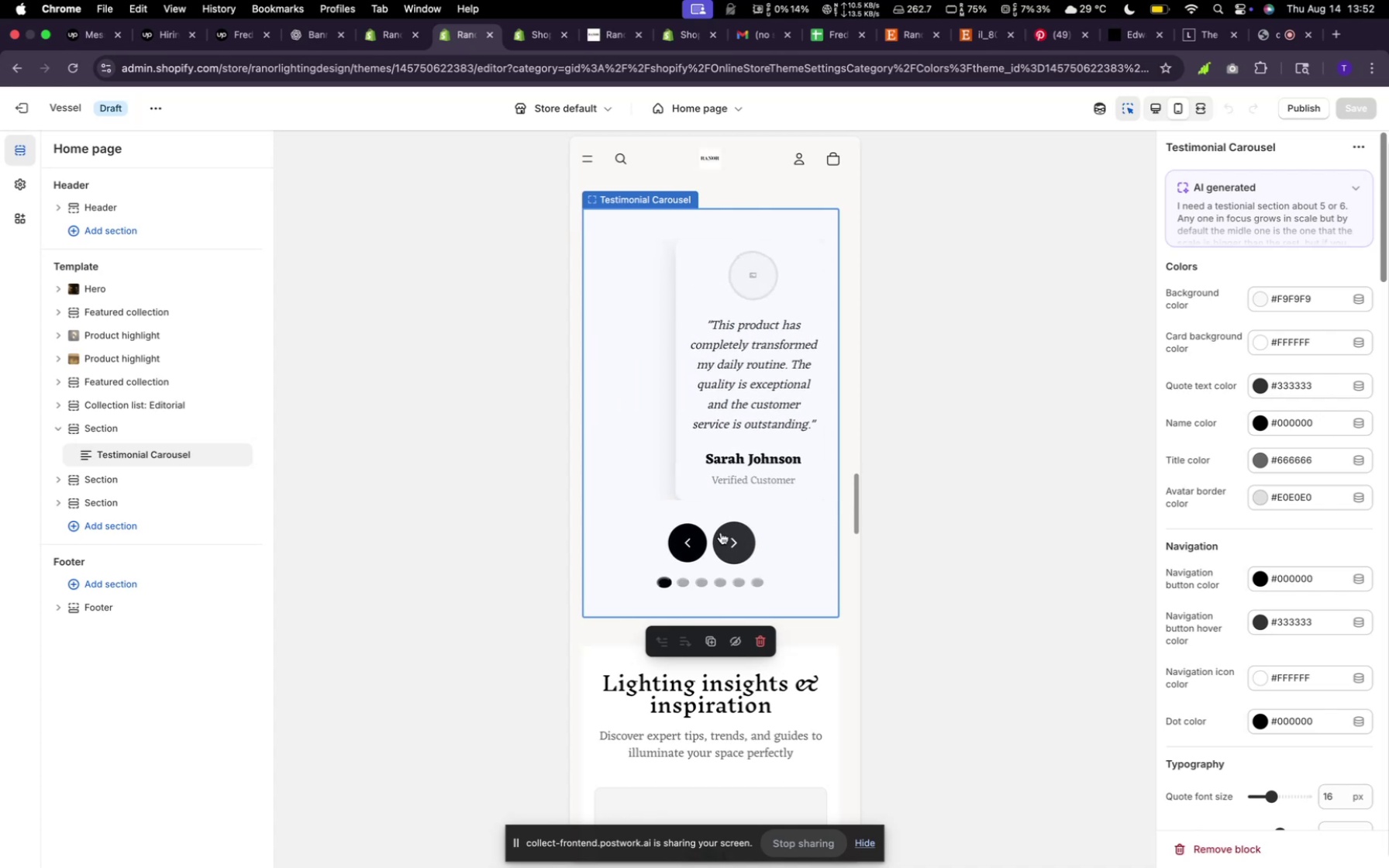 
double_click([721, 532])
 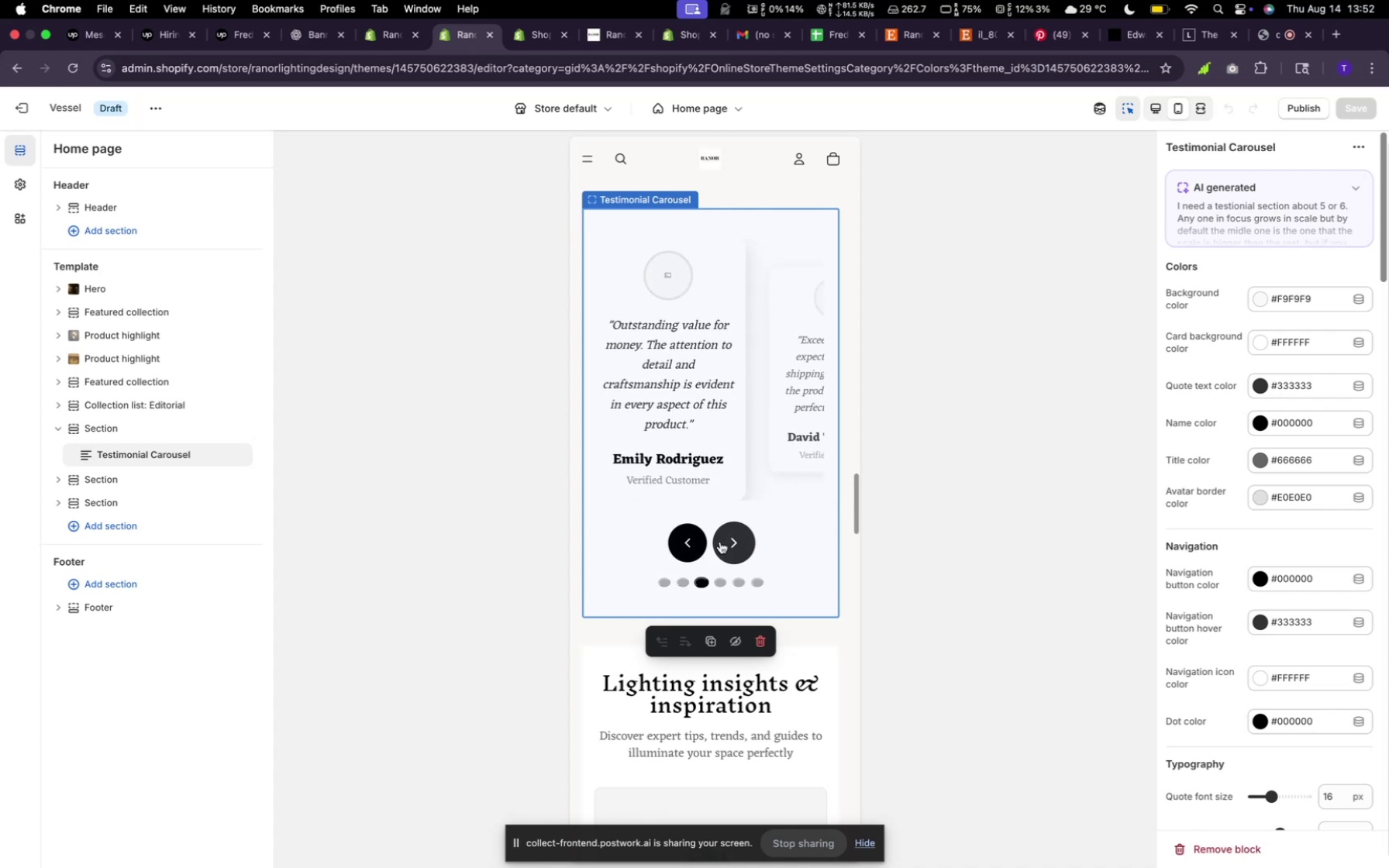 
double_click([722, 541])
 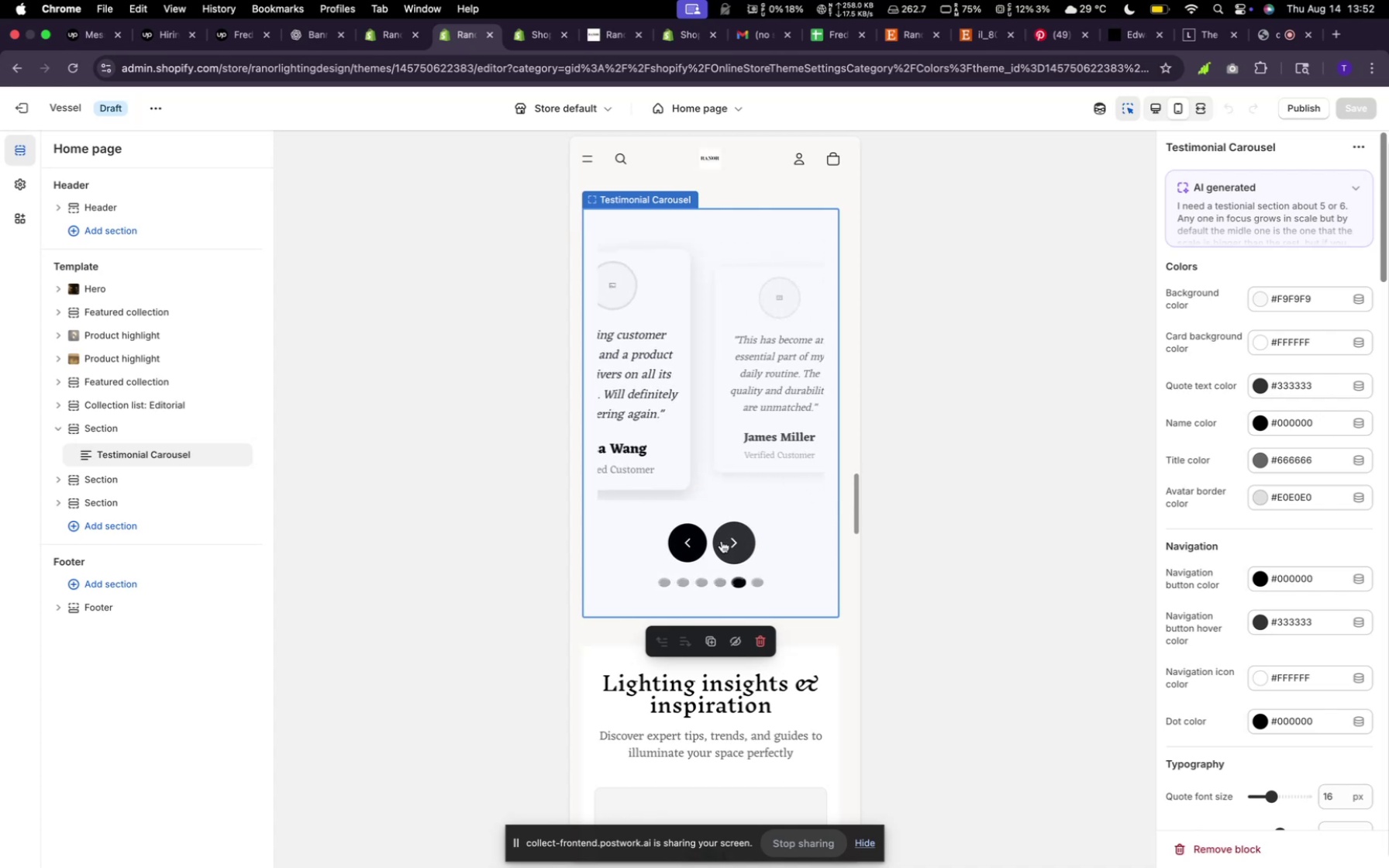 
triple_click([722, 541])
 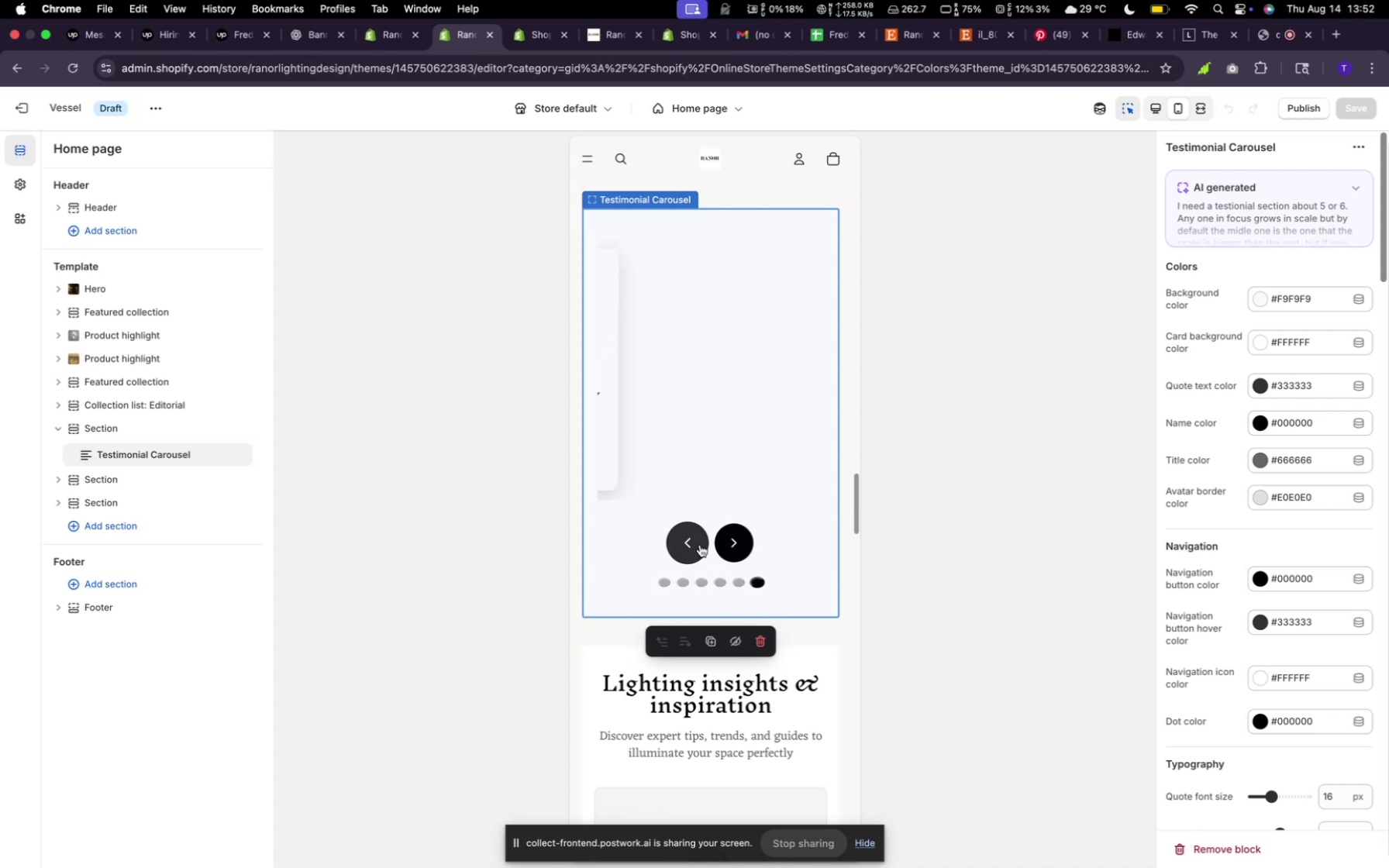 
left_click([700, 545])
 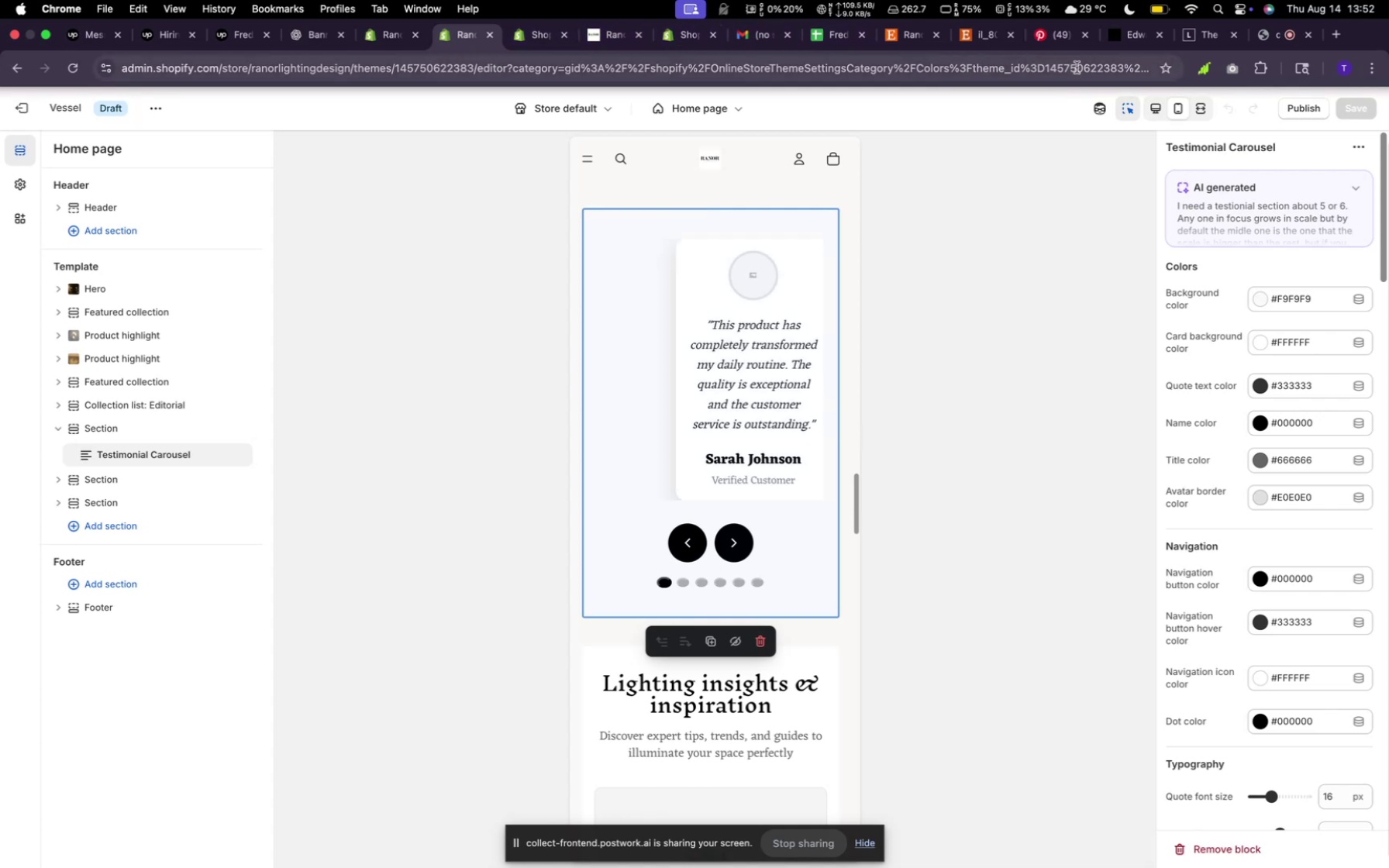 
wait(6.39)
 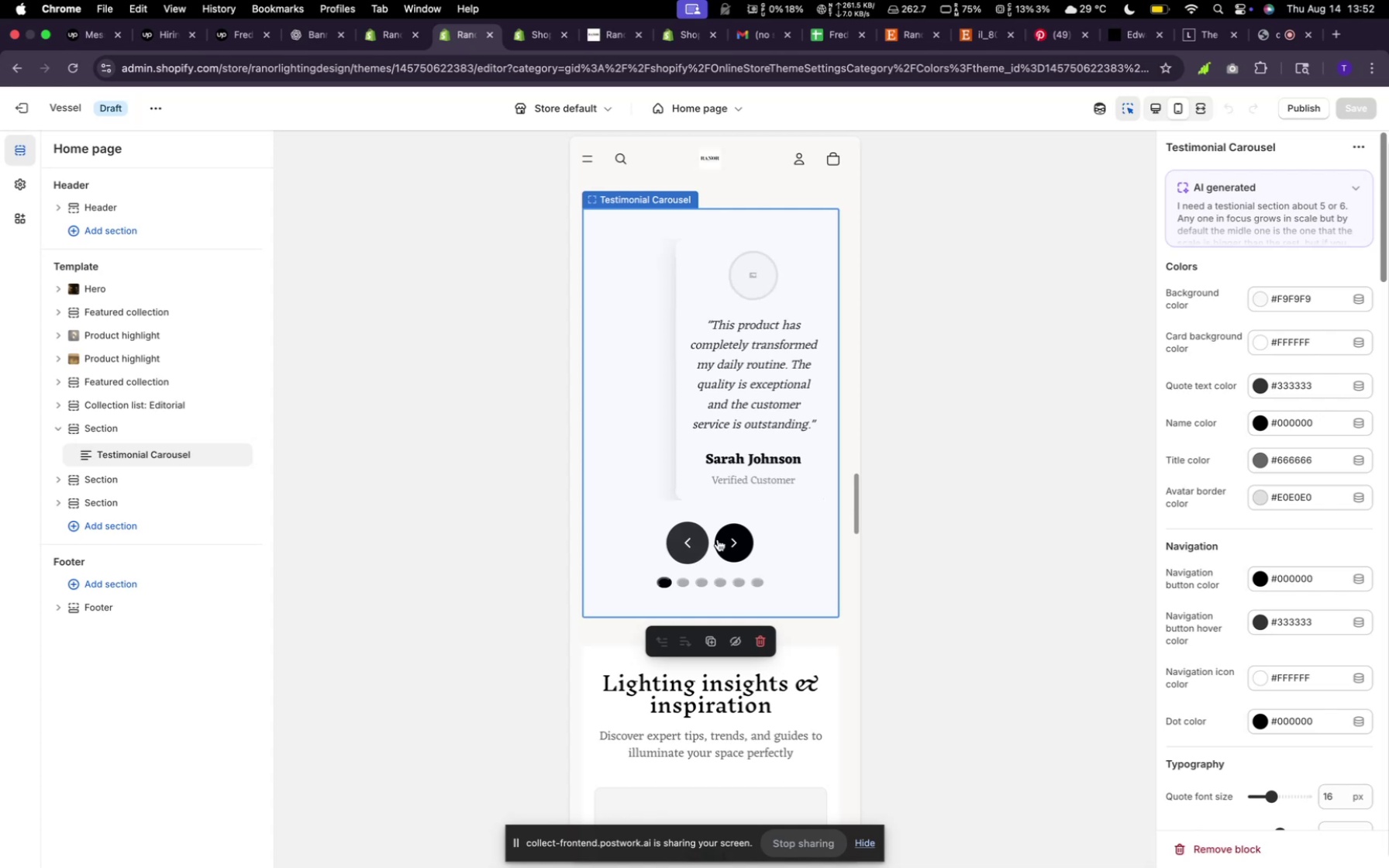 
left_click([526, 36])
 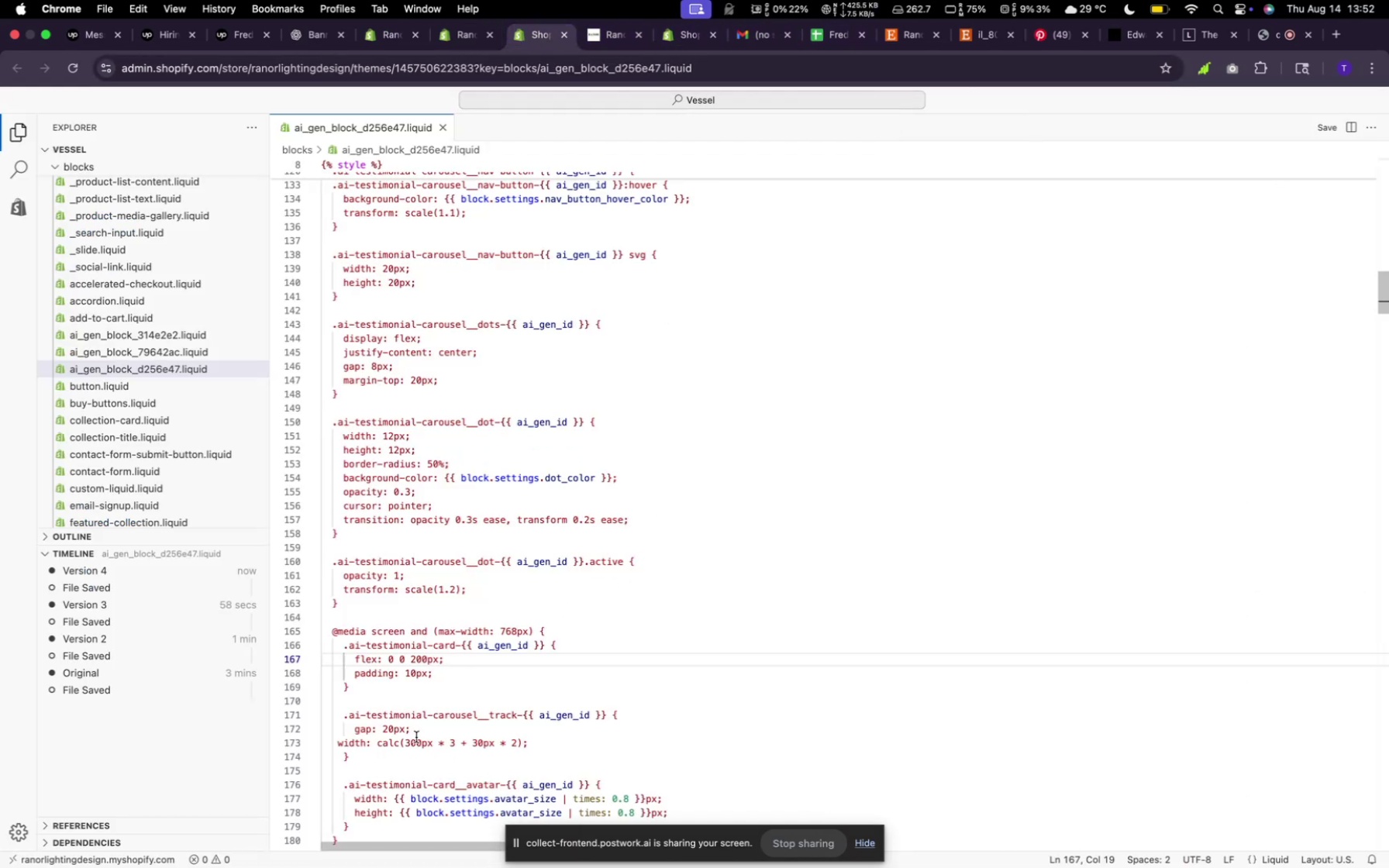 
left_click([408, 746])
 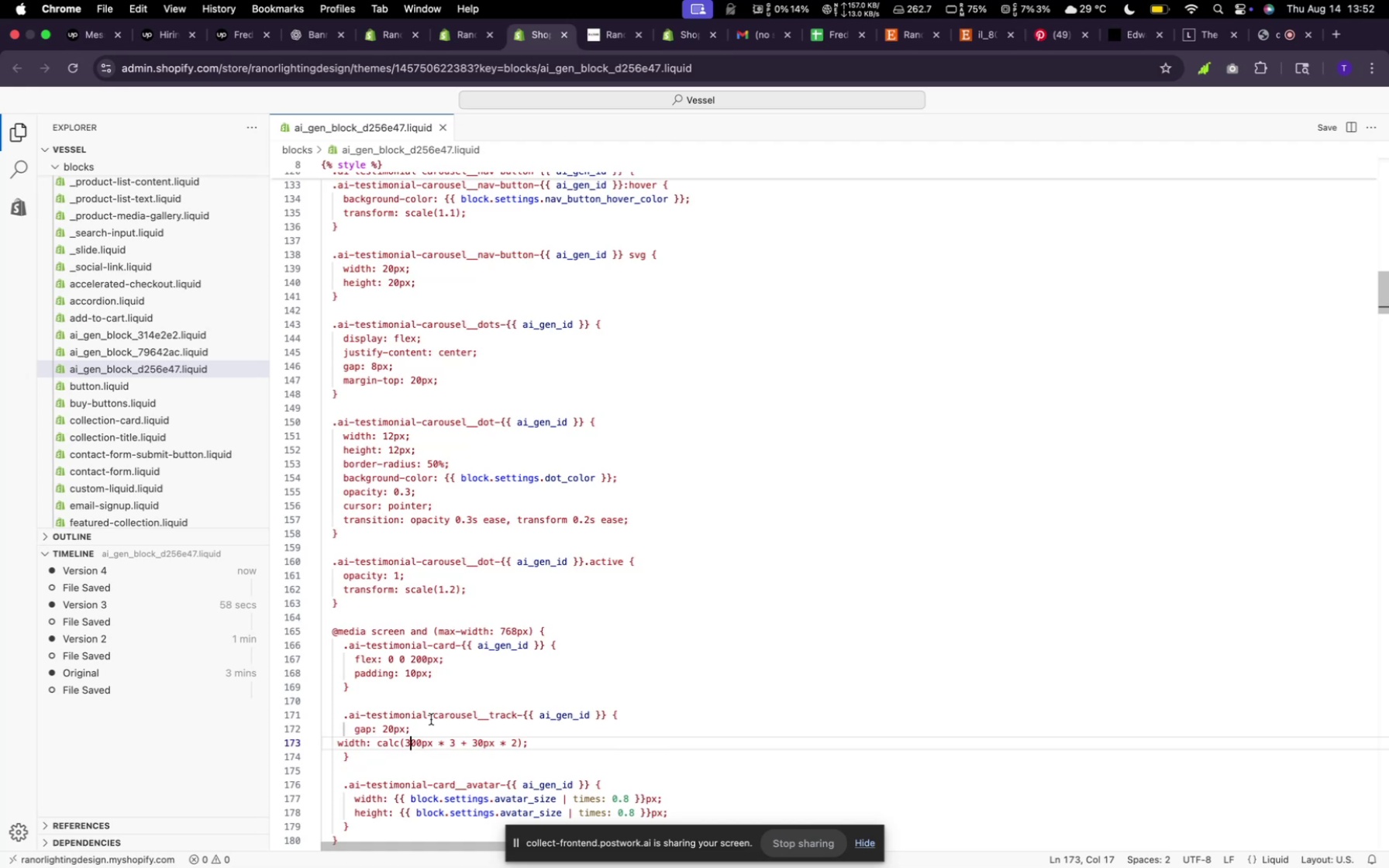 
key(Backspace)
 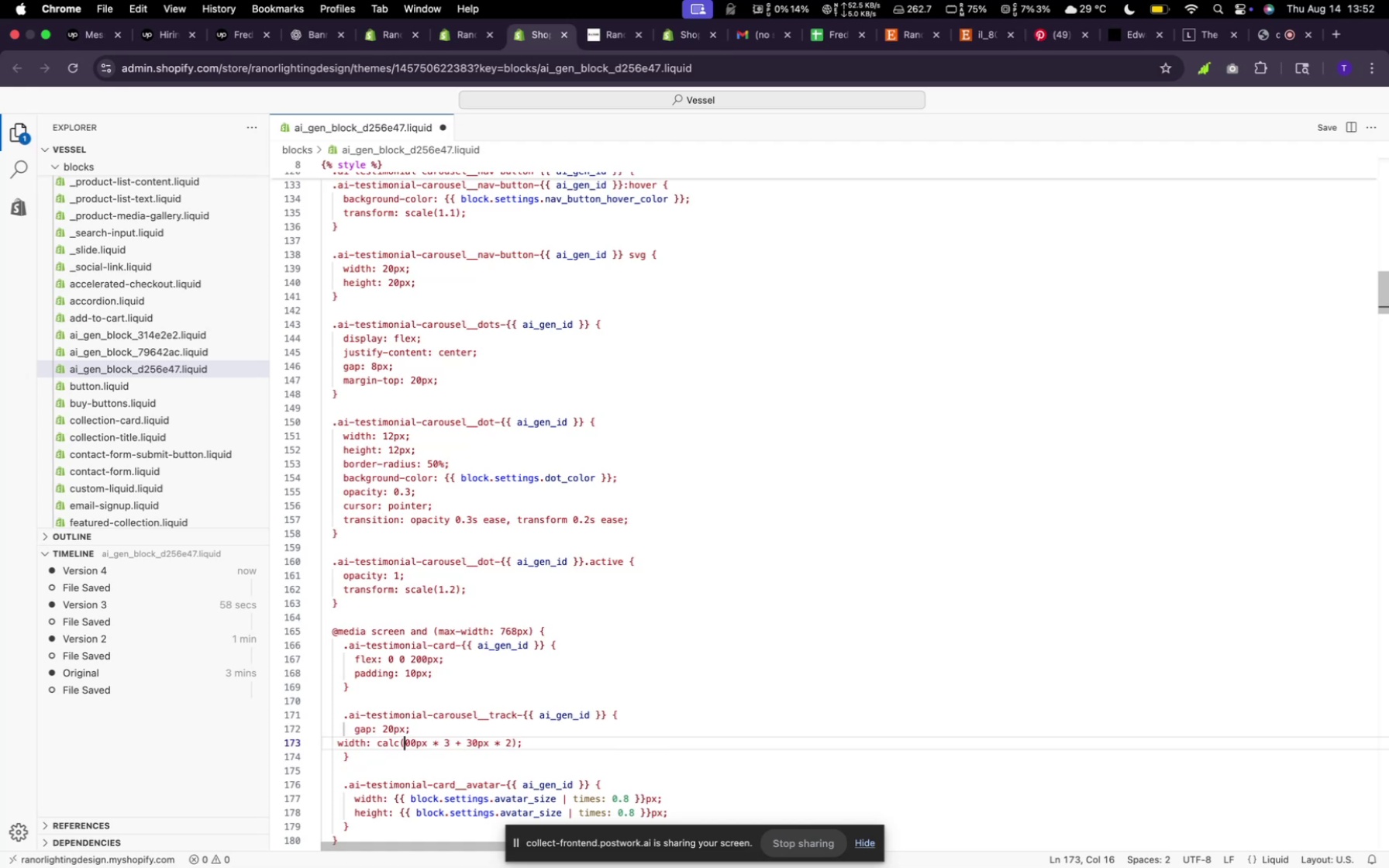 
key(1)
 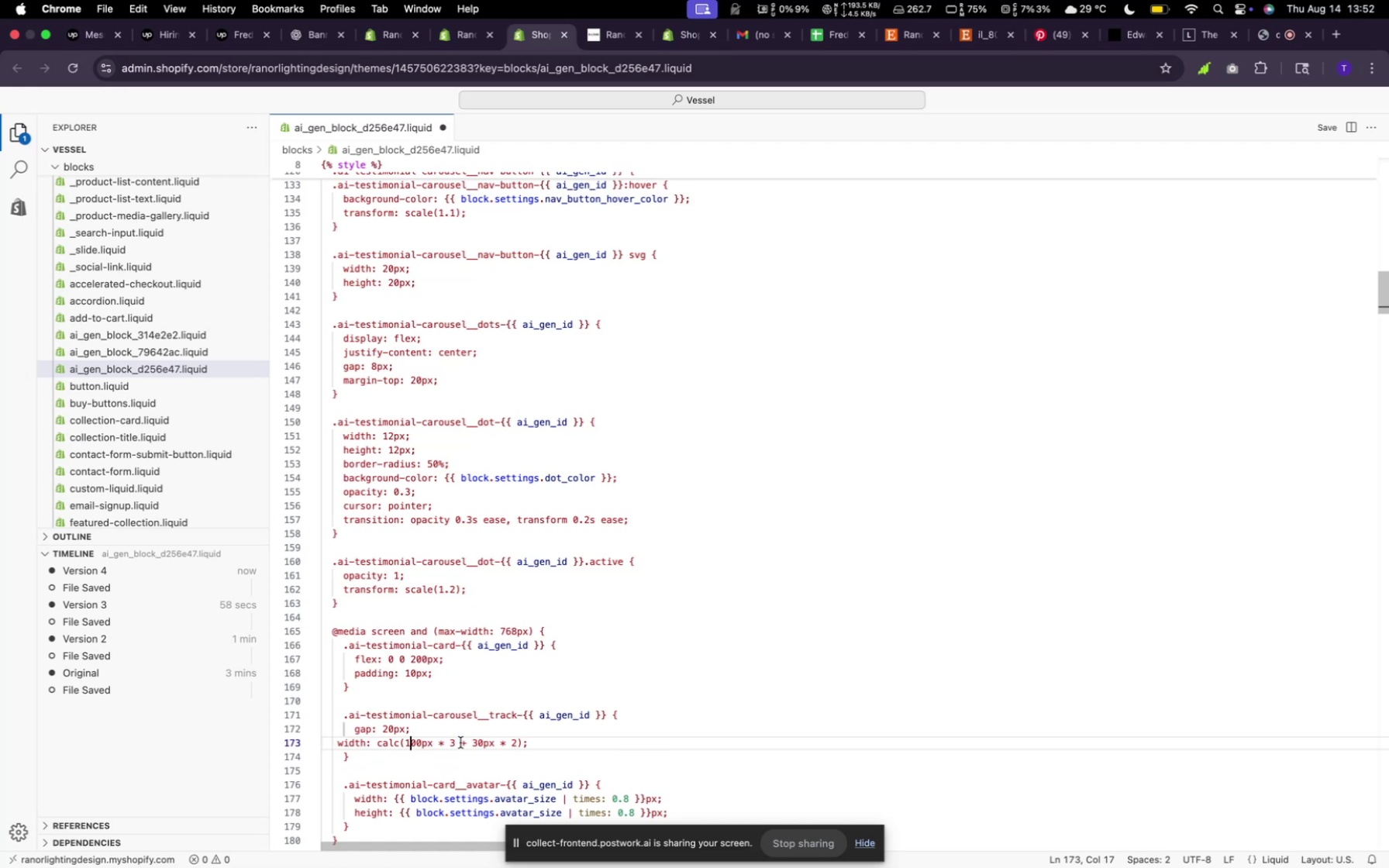 
left_click([477, 741])
 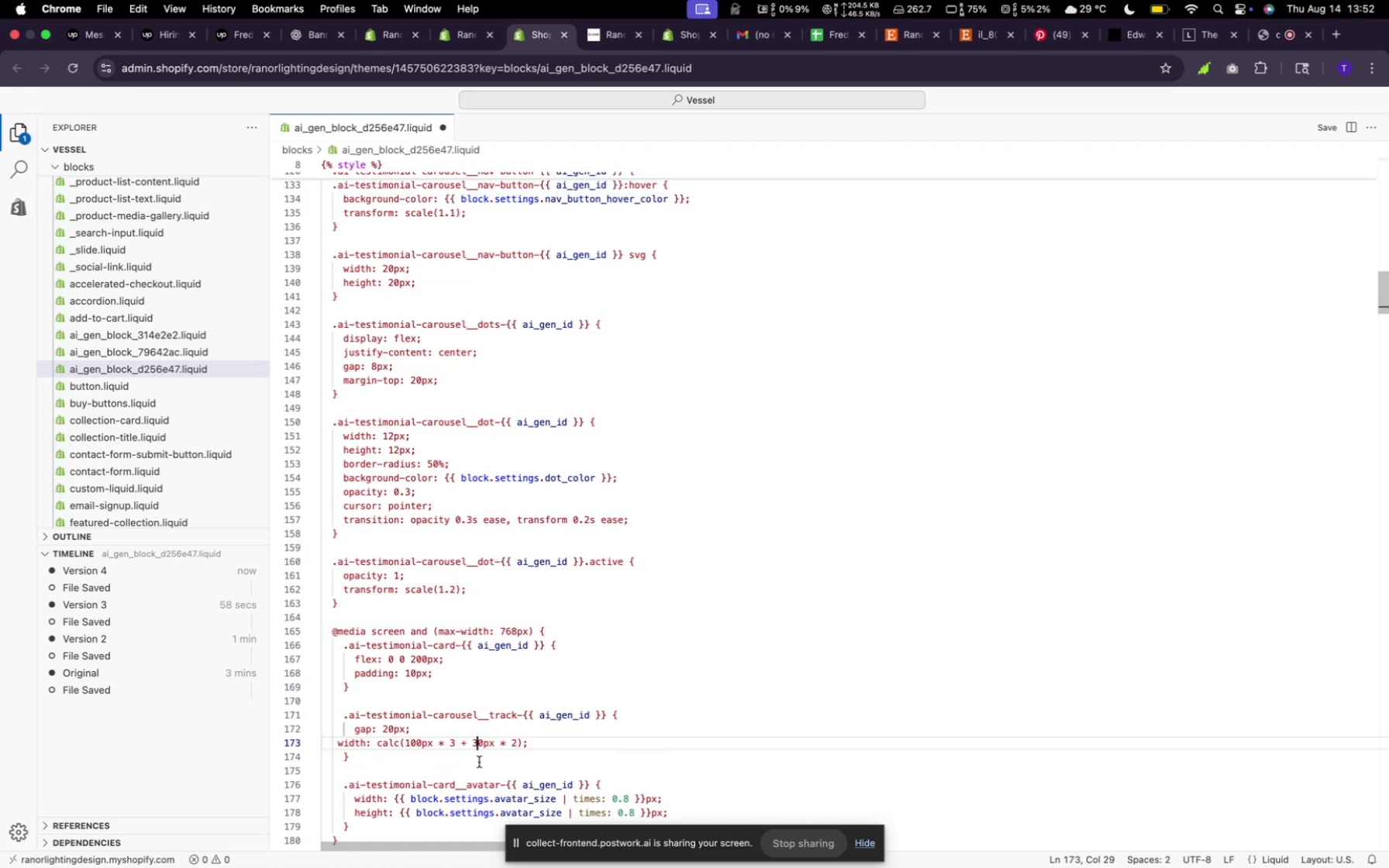 
key(Backspace)
 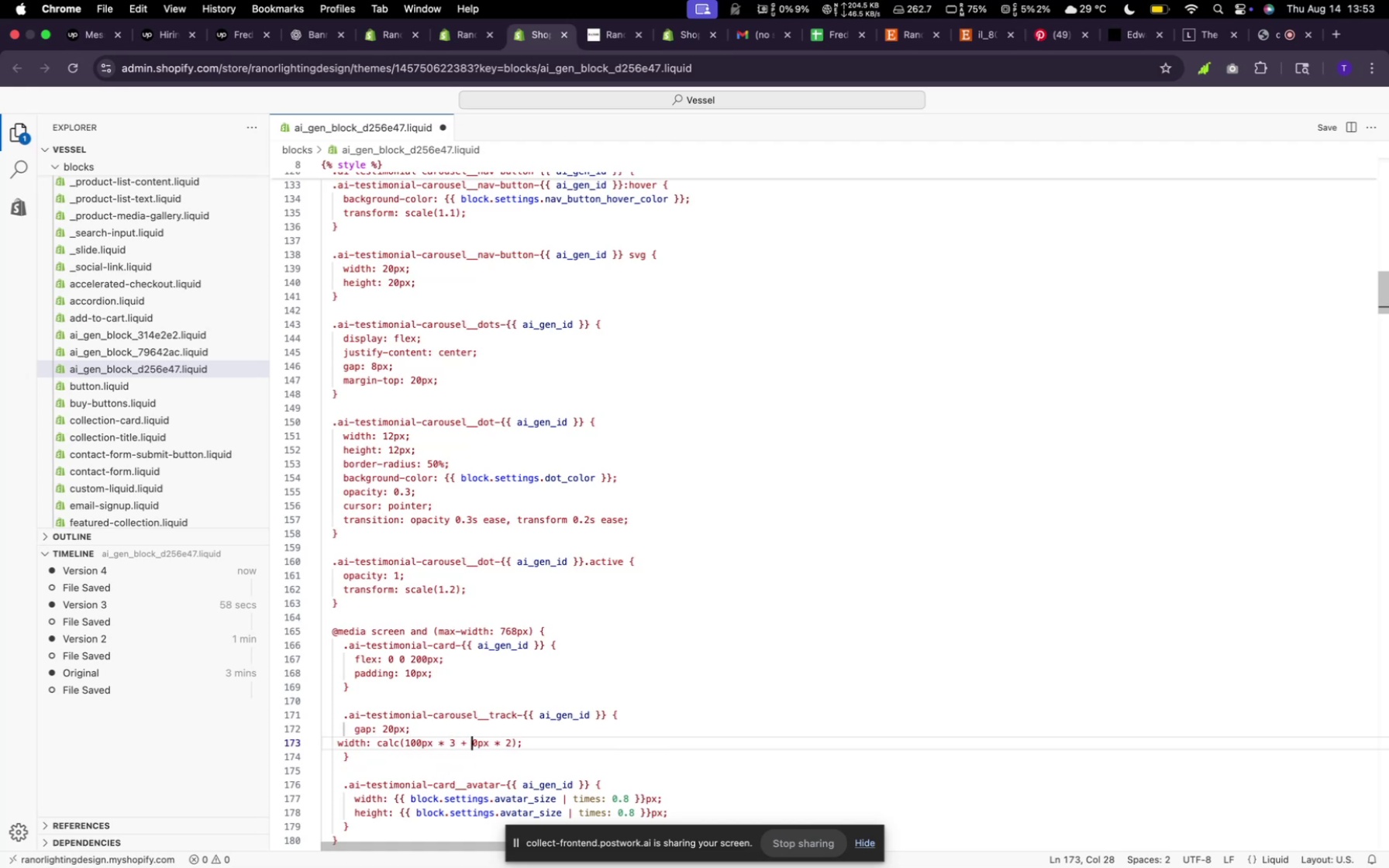 
key(2)
 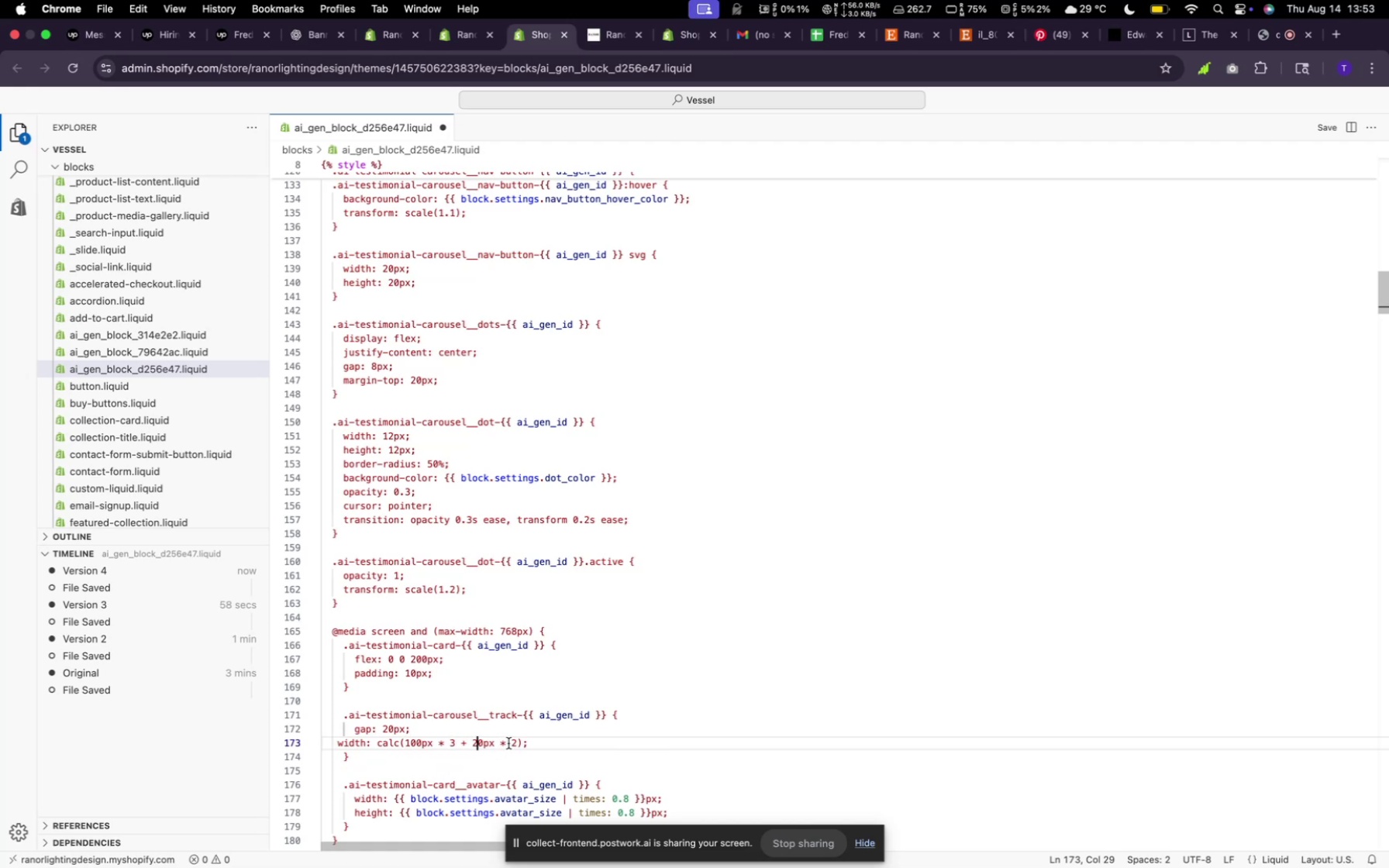 
left_click([517, 746])
 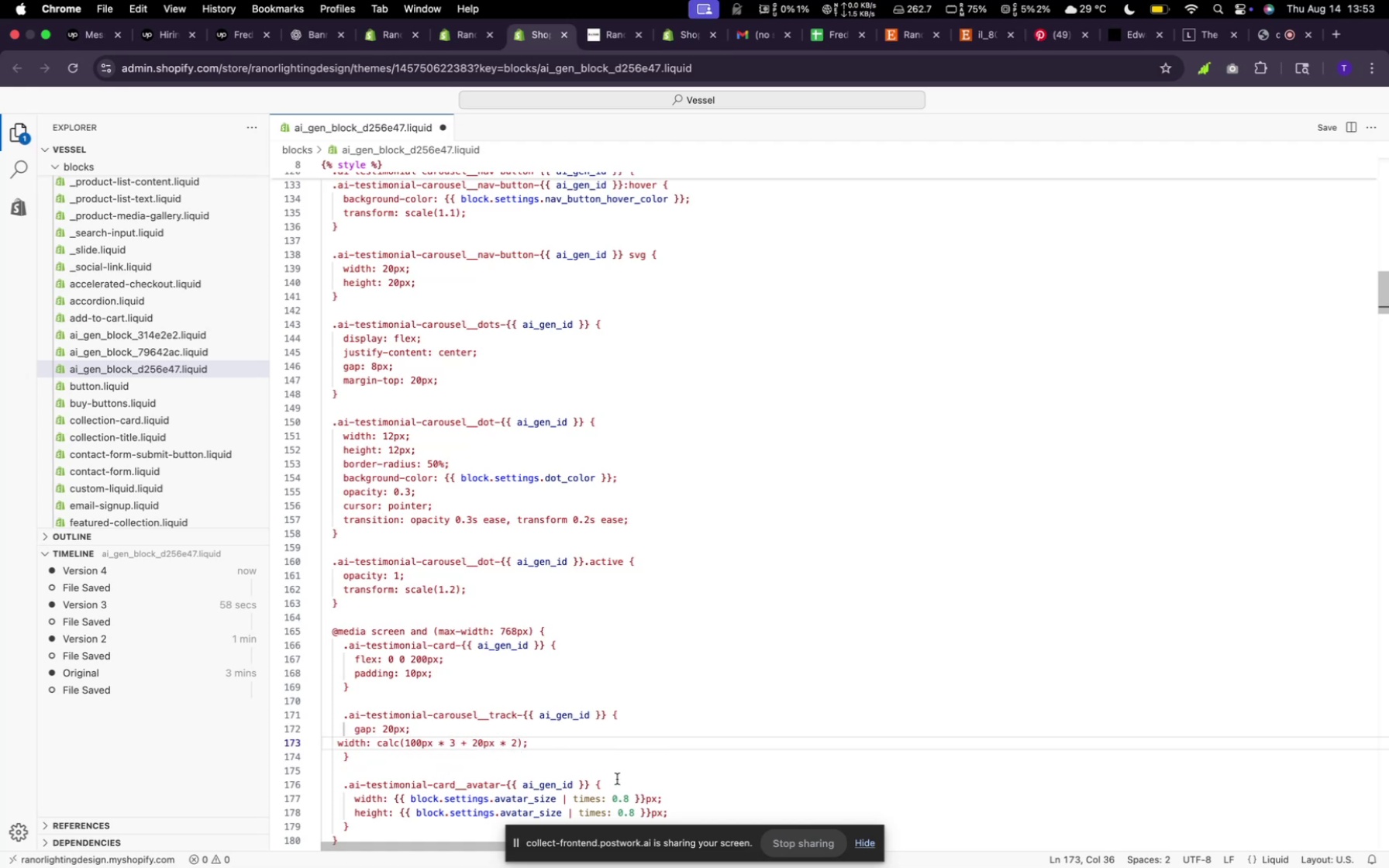 
hold_key(key=Backspace, duration=1.07)
 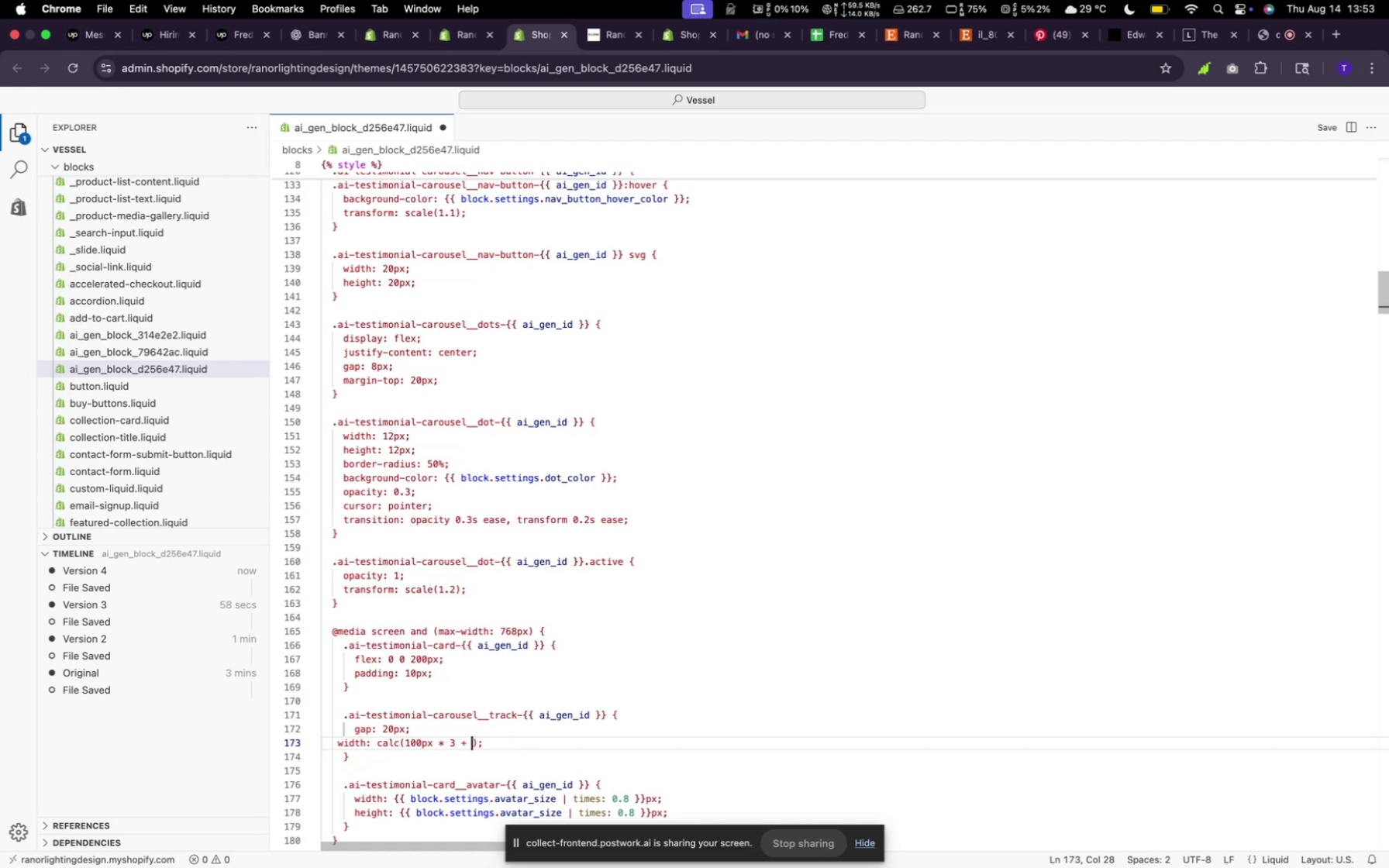 
key(Backspace)
 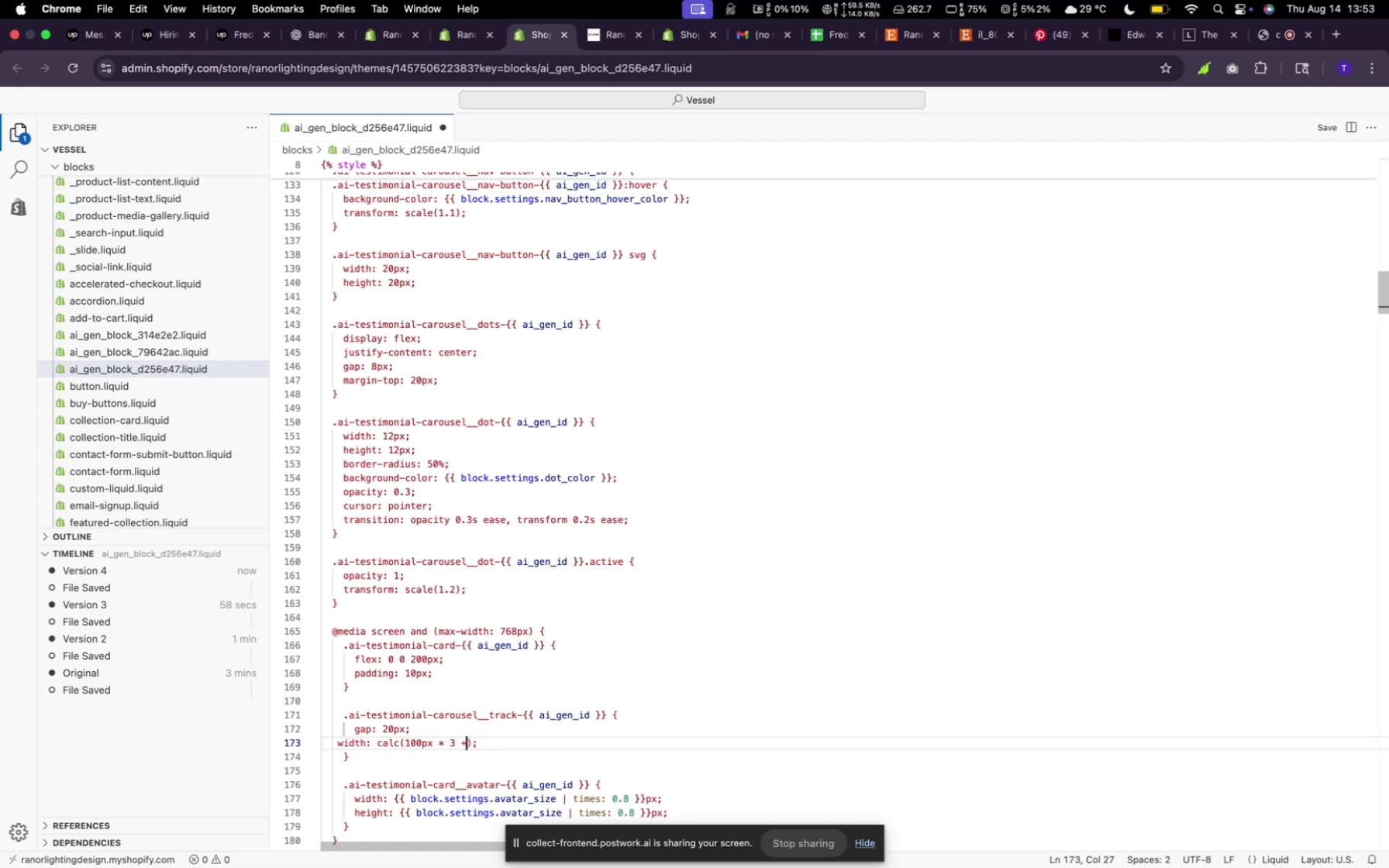 
key(Backspace)
 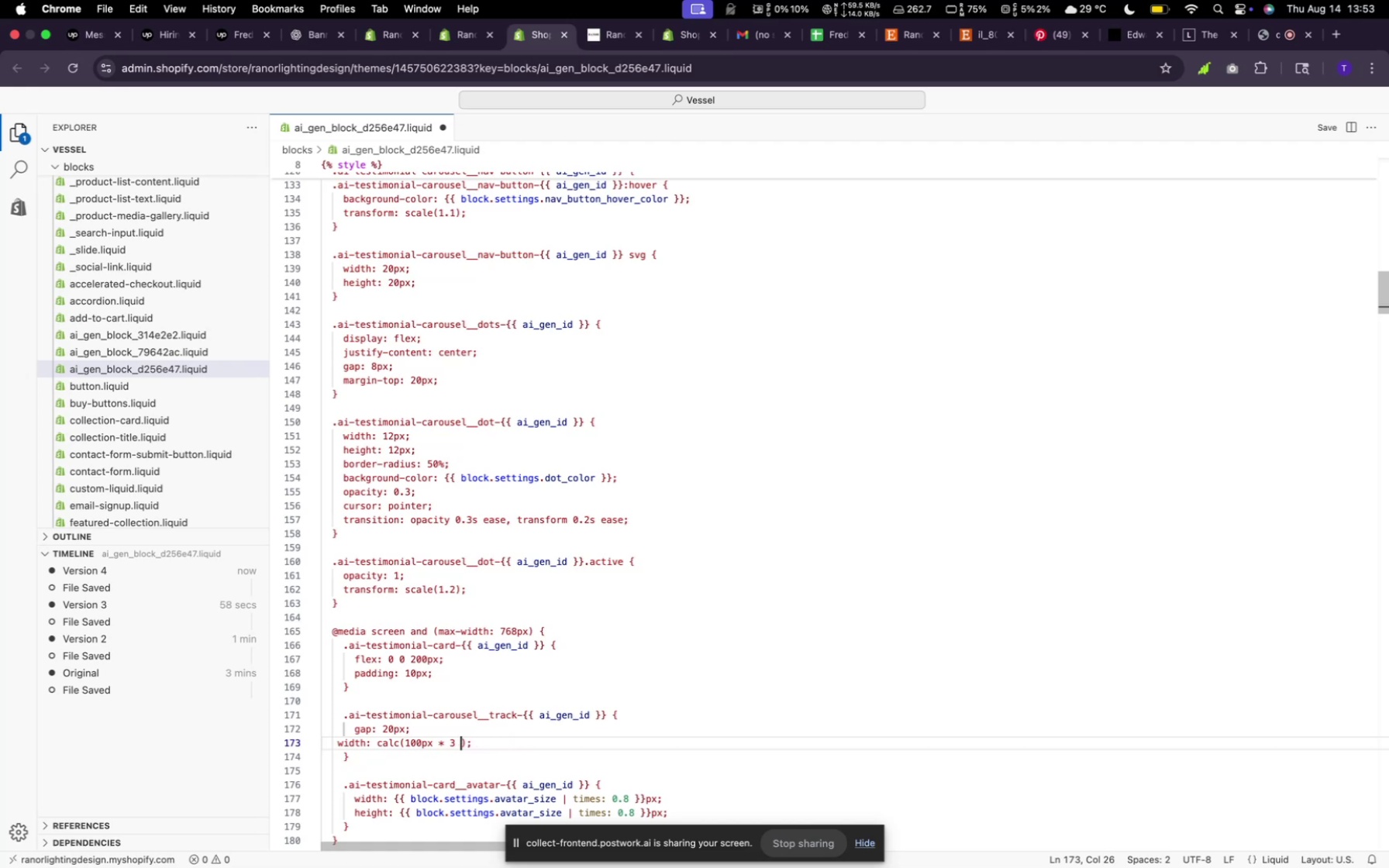 
key(Backspace)
 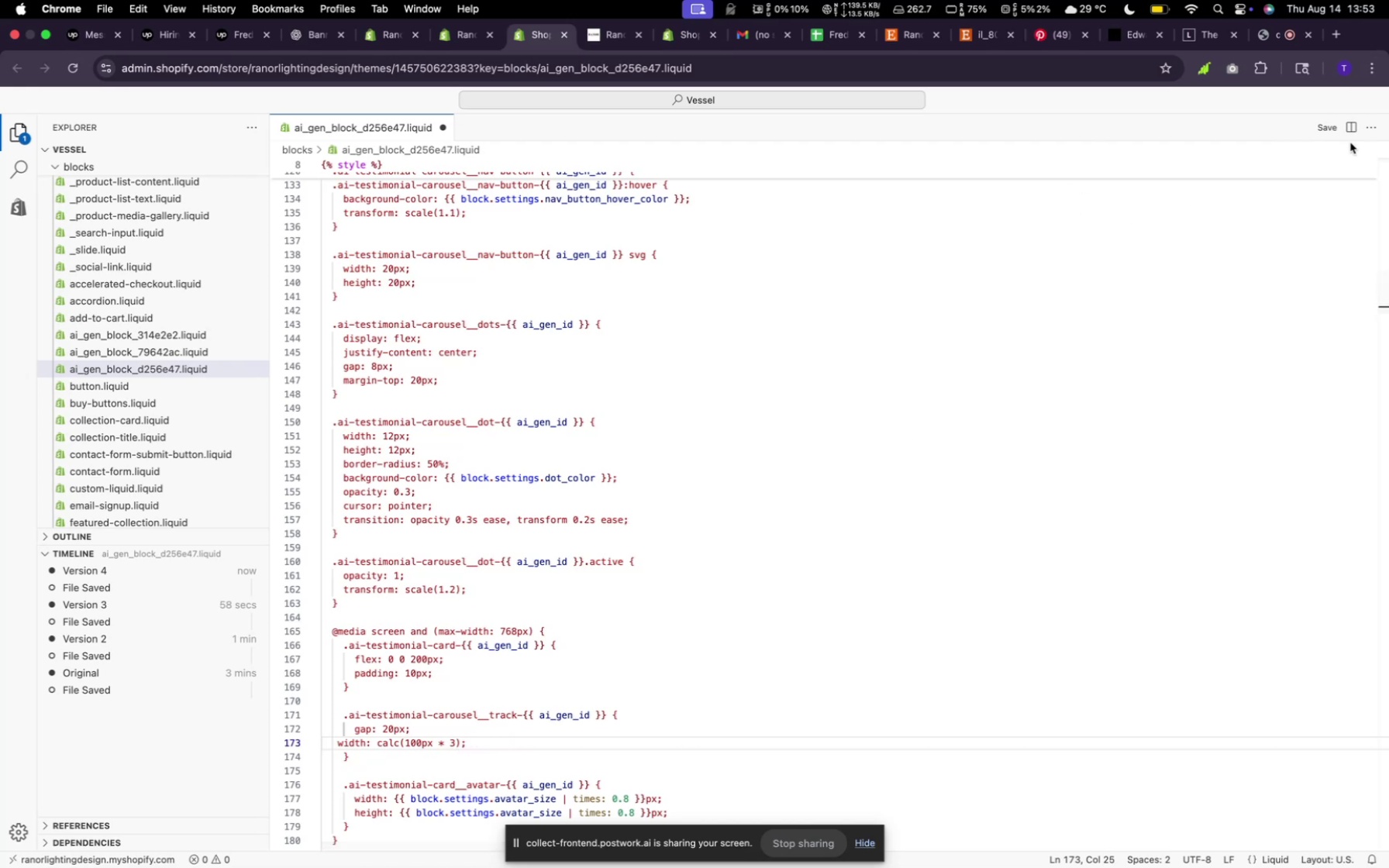 
left_click([1332, 122])
 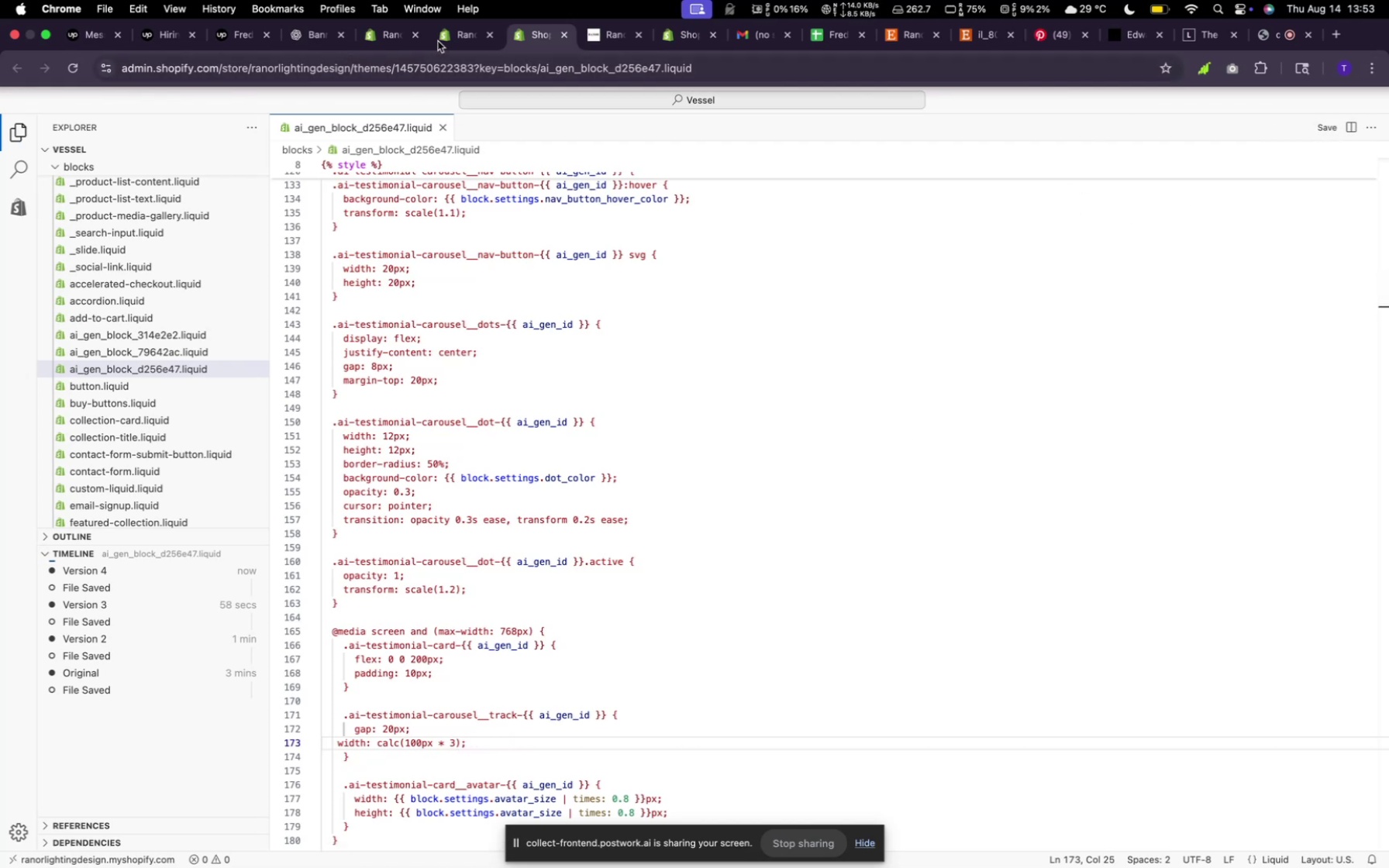 
left_click([460, 40])
 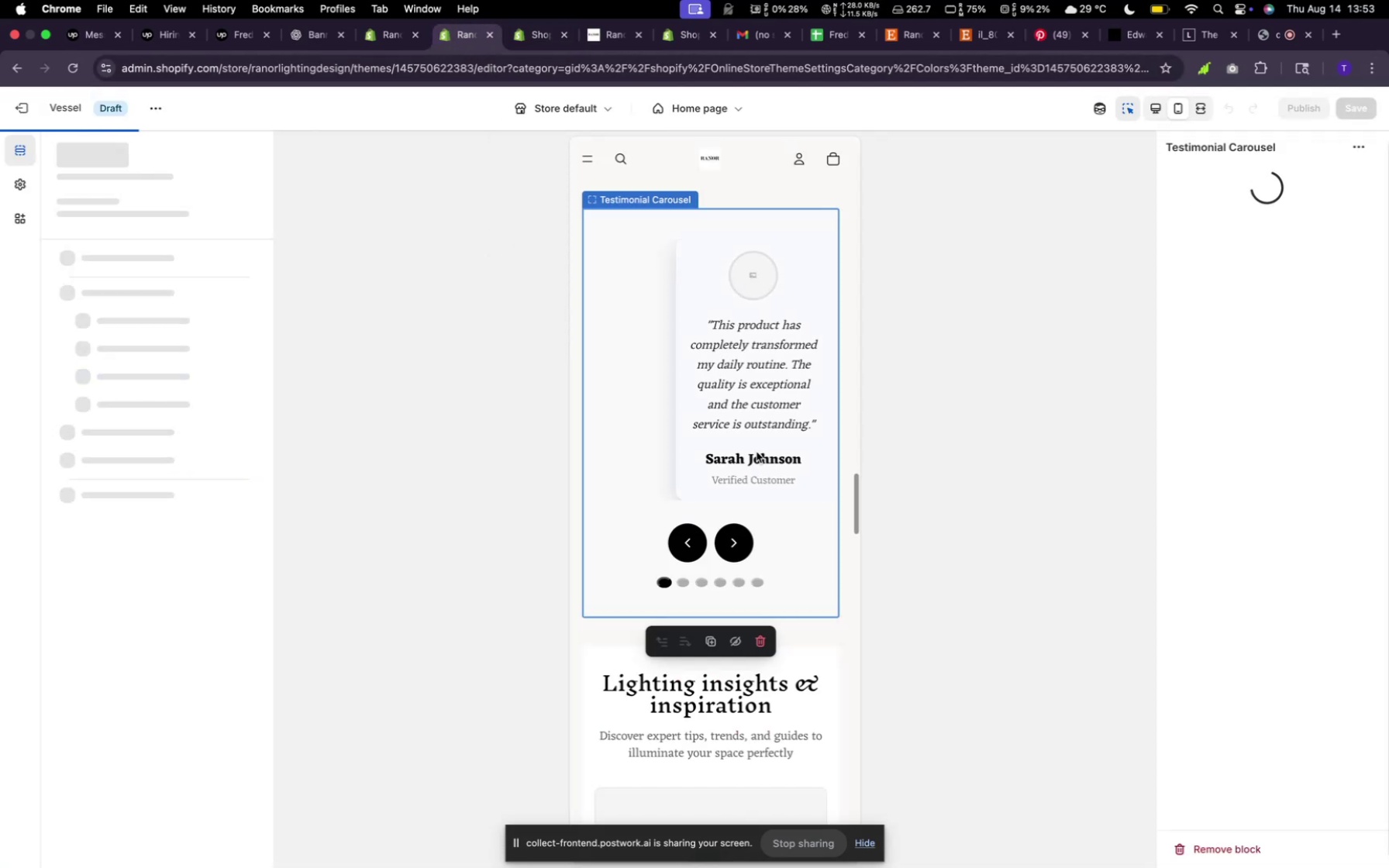 
scroll: coordinate [757, 435], scroll_direction: down, amount: 109.0
 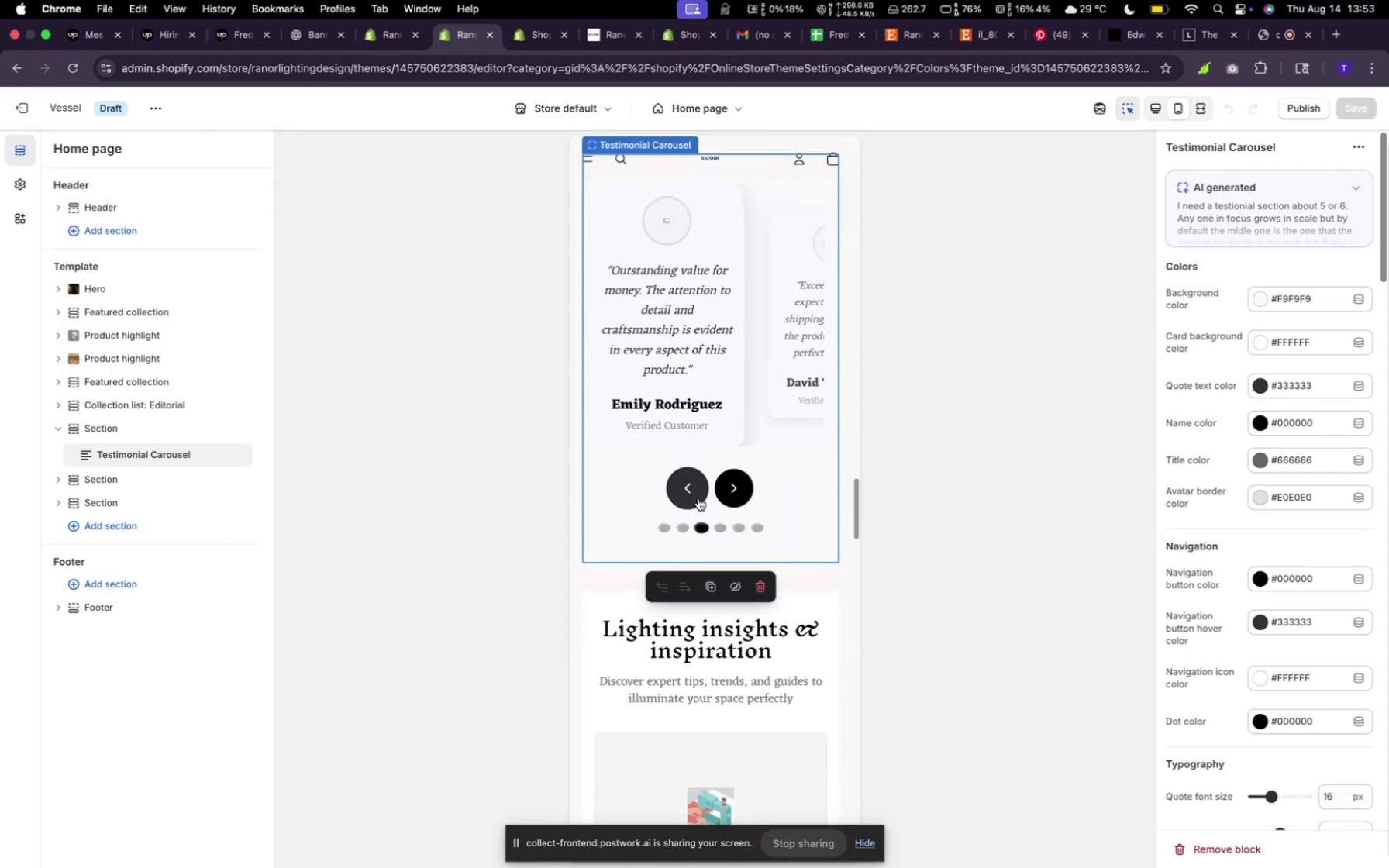 
left_click([698, 498])
 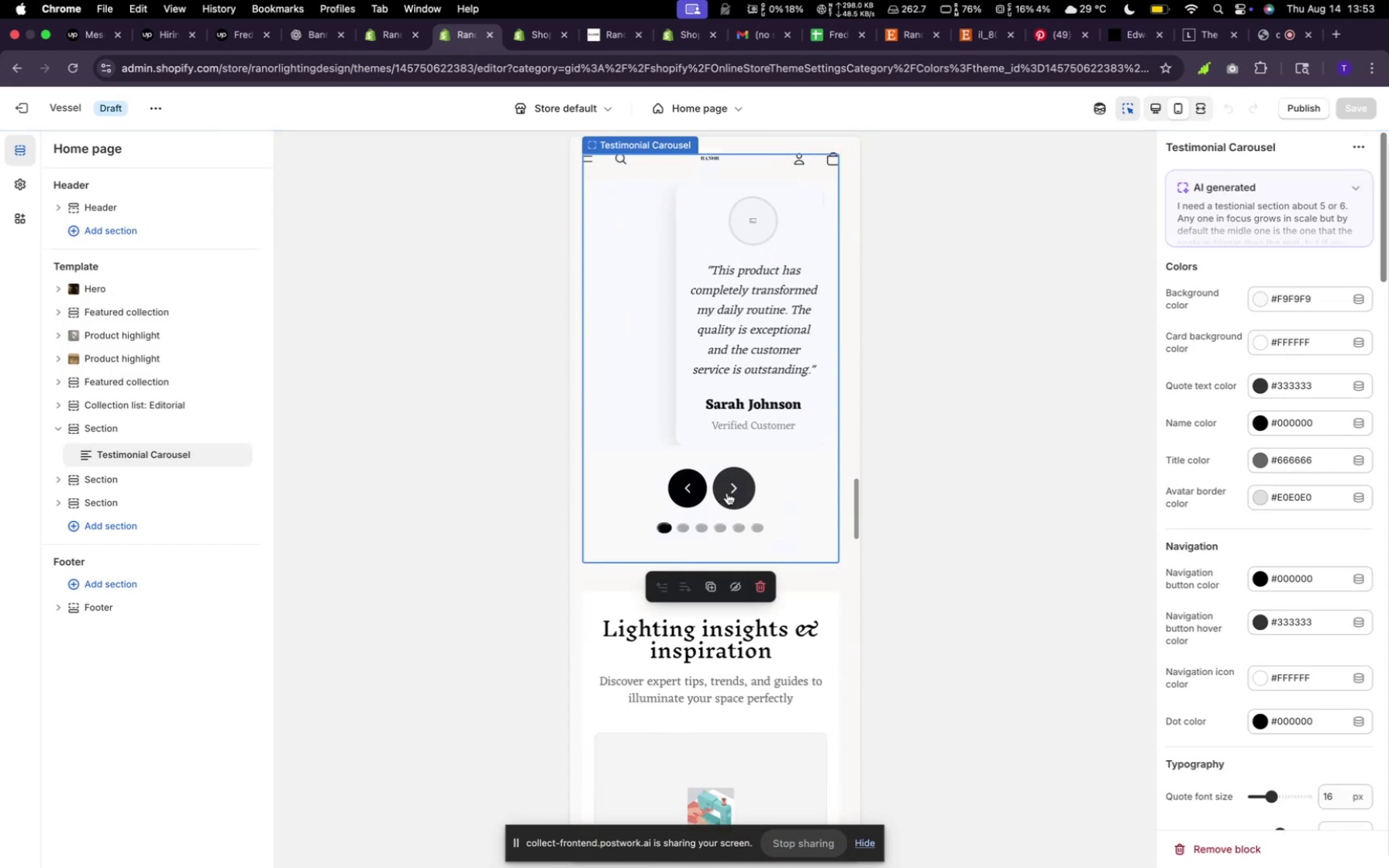 
double_click([727, 493])
 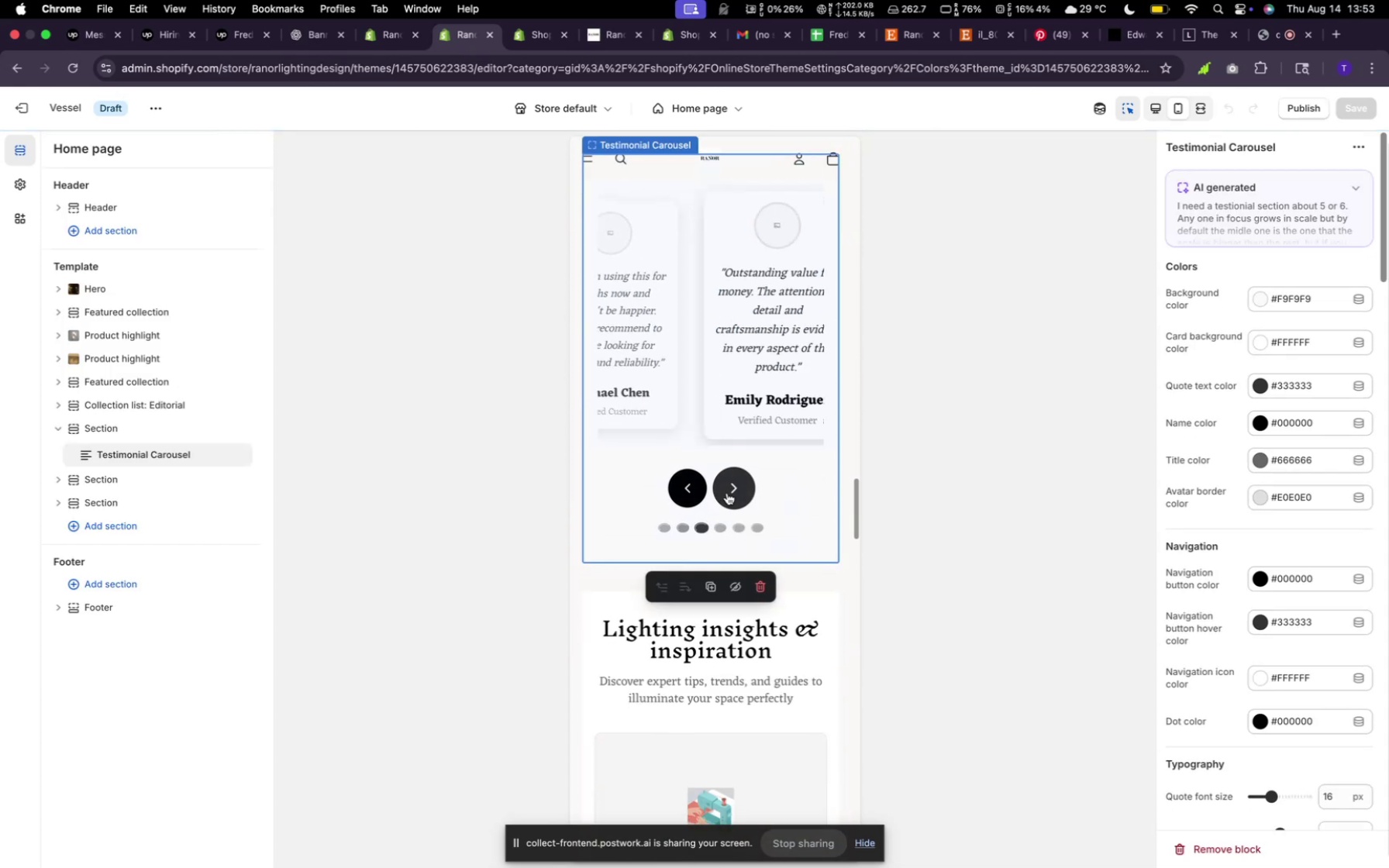 
triple_click([727, 493])
 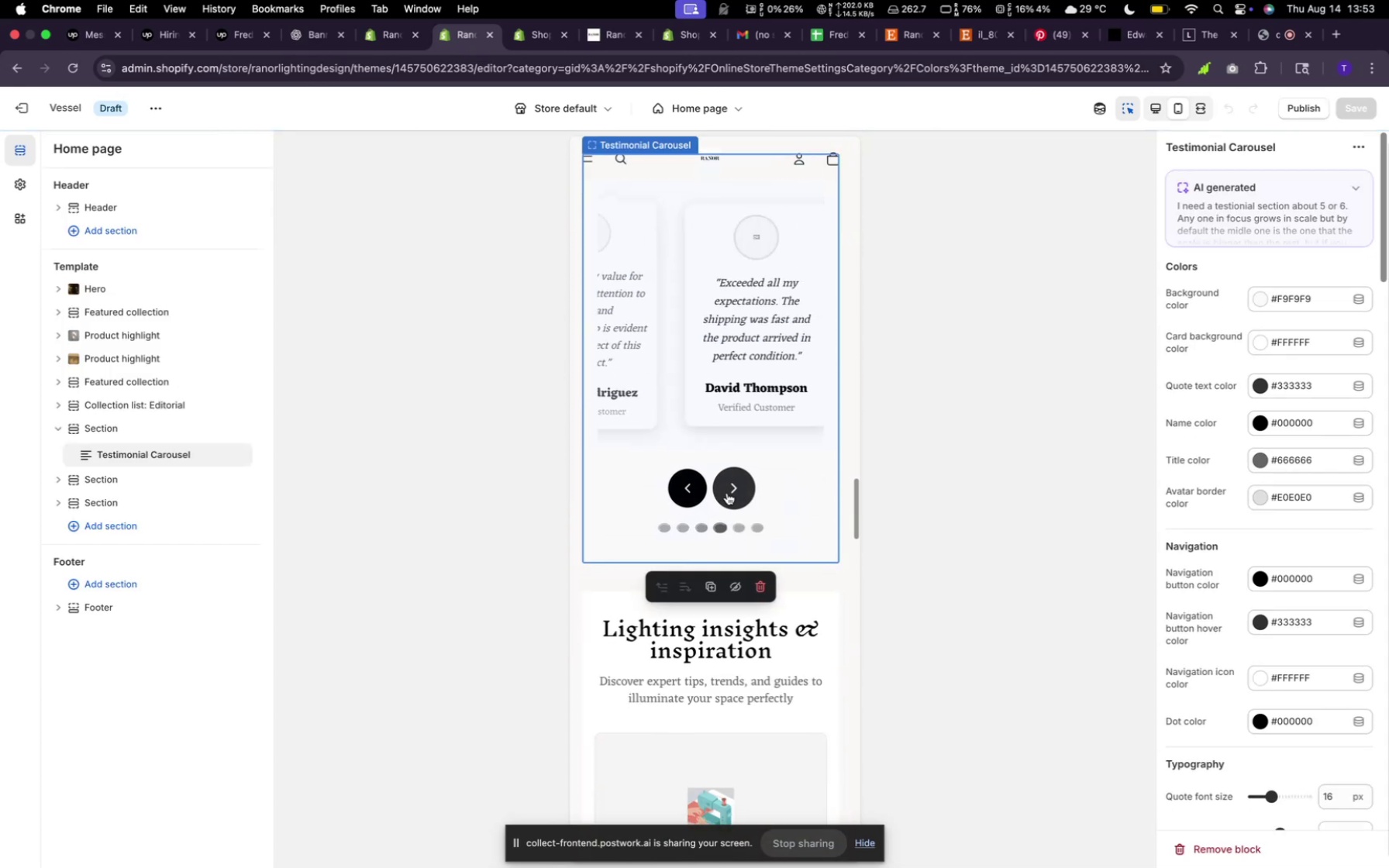 
triple_click([727, 493])
 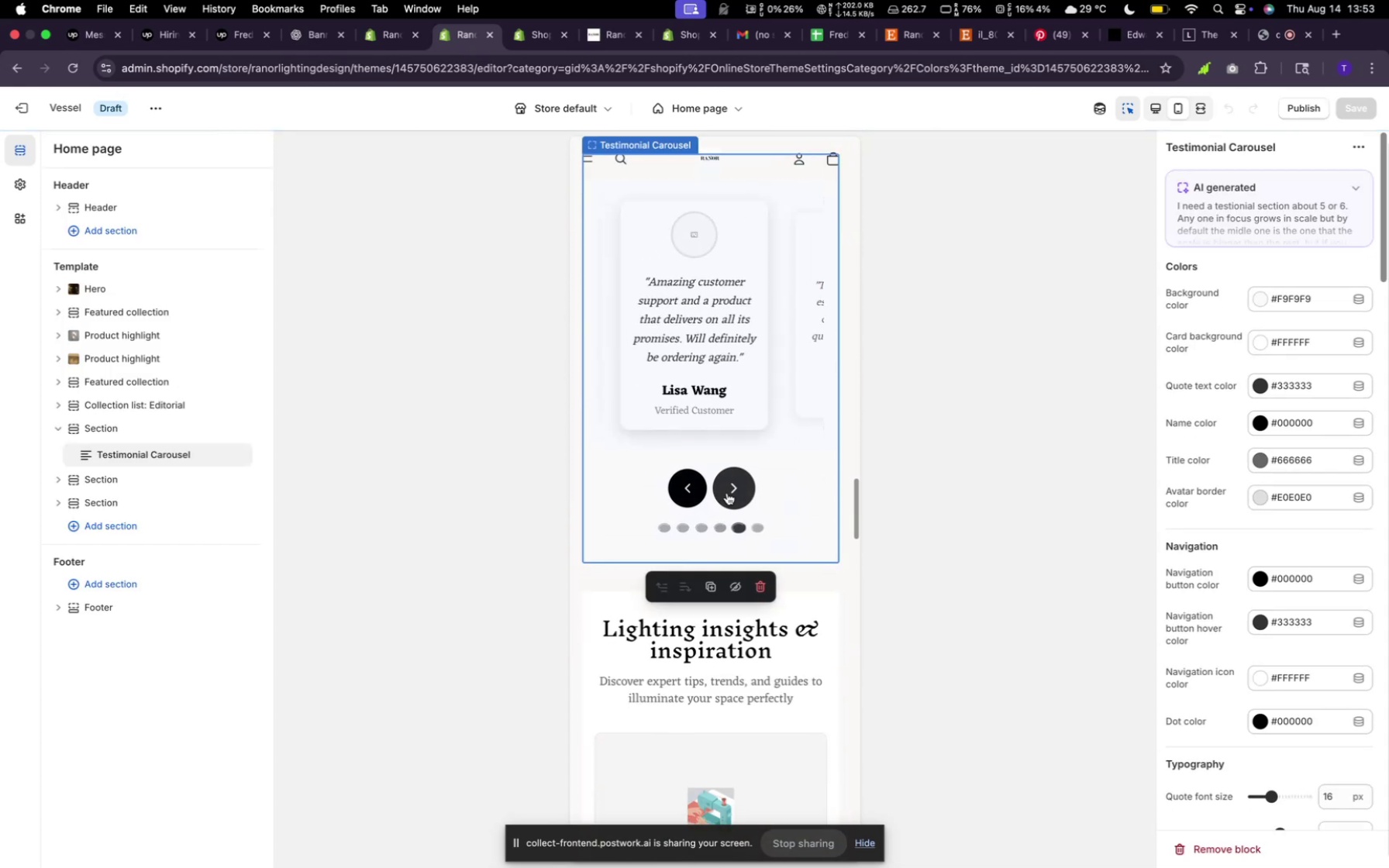 
triple_click([727, 493])
 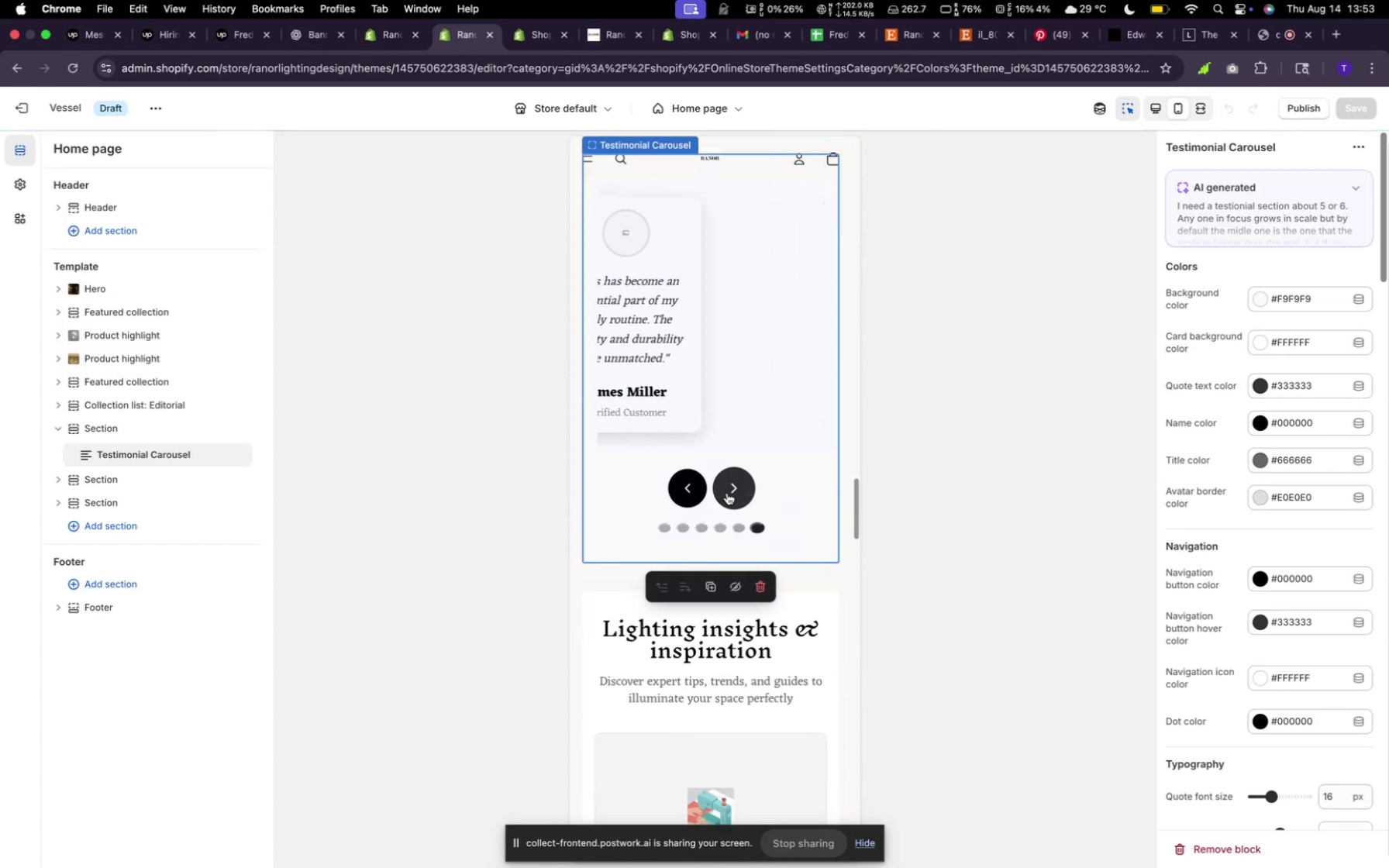 
triple_click([727, 493])
 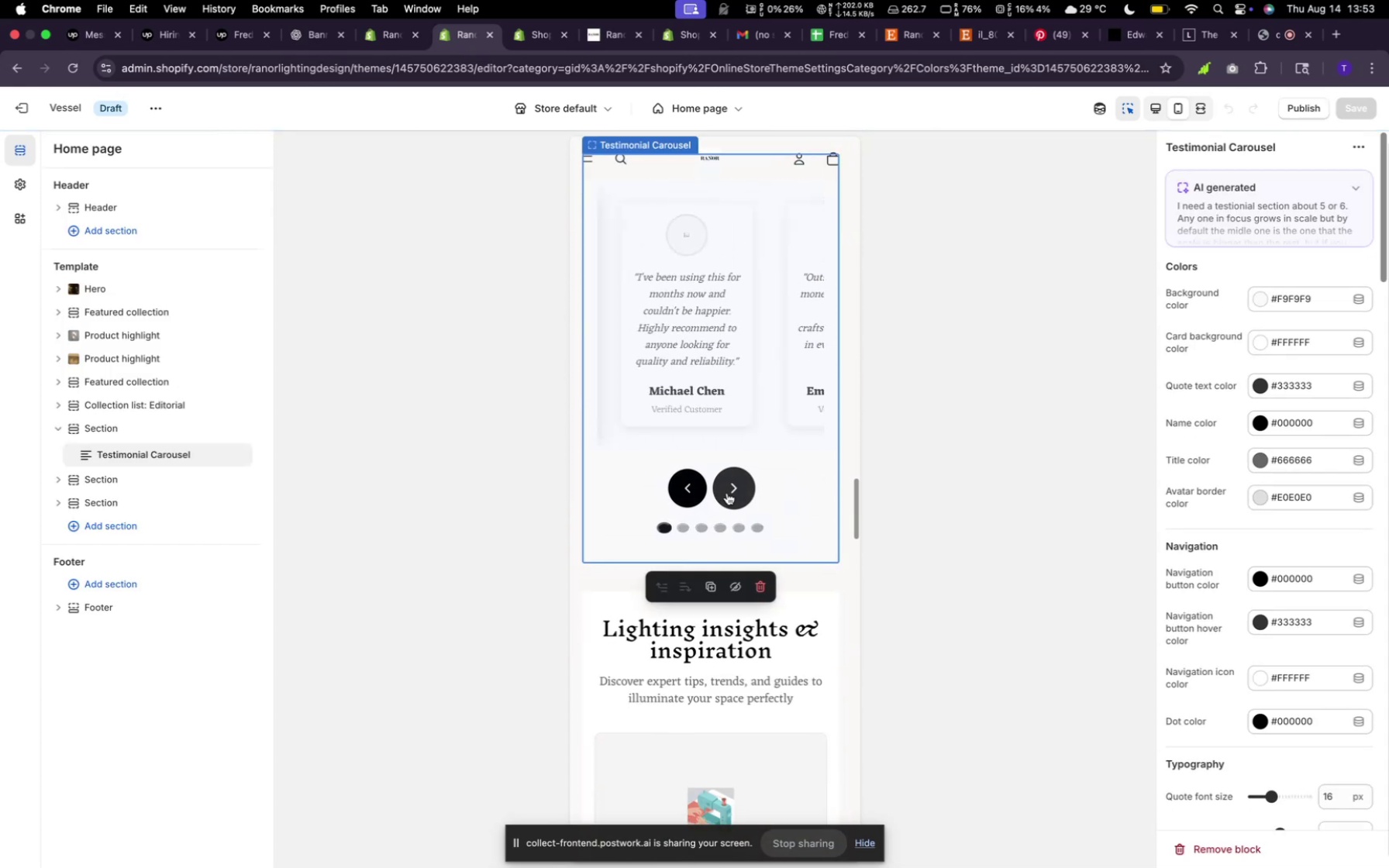 
triple_click([727, 493])
 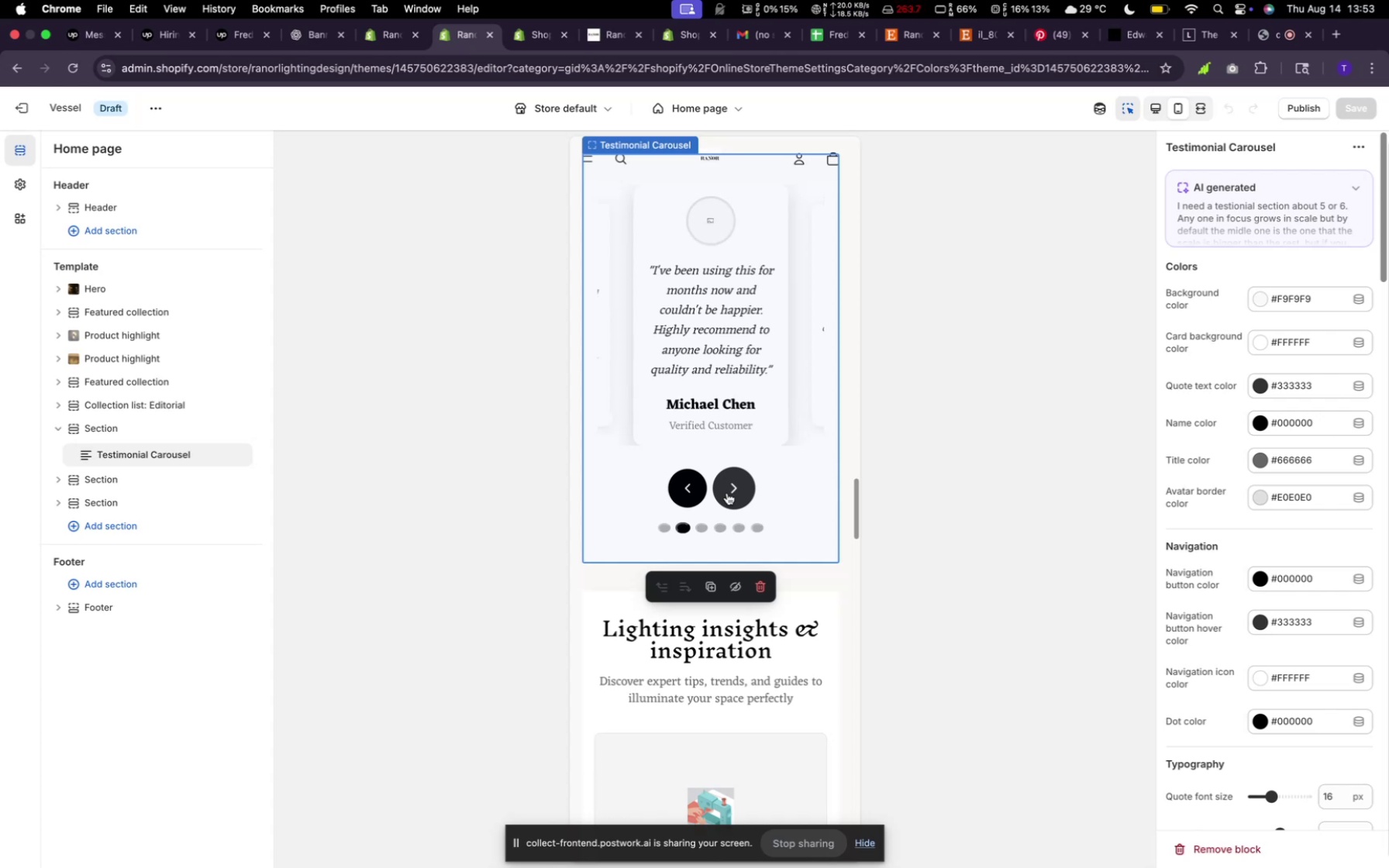 
left_click([684, 497])
 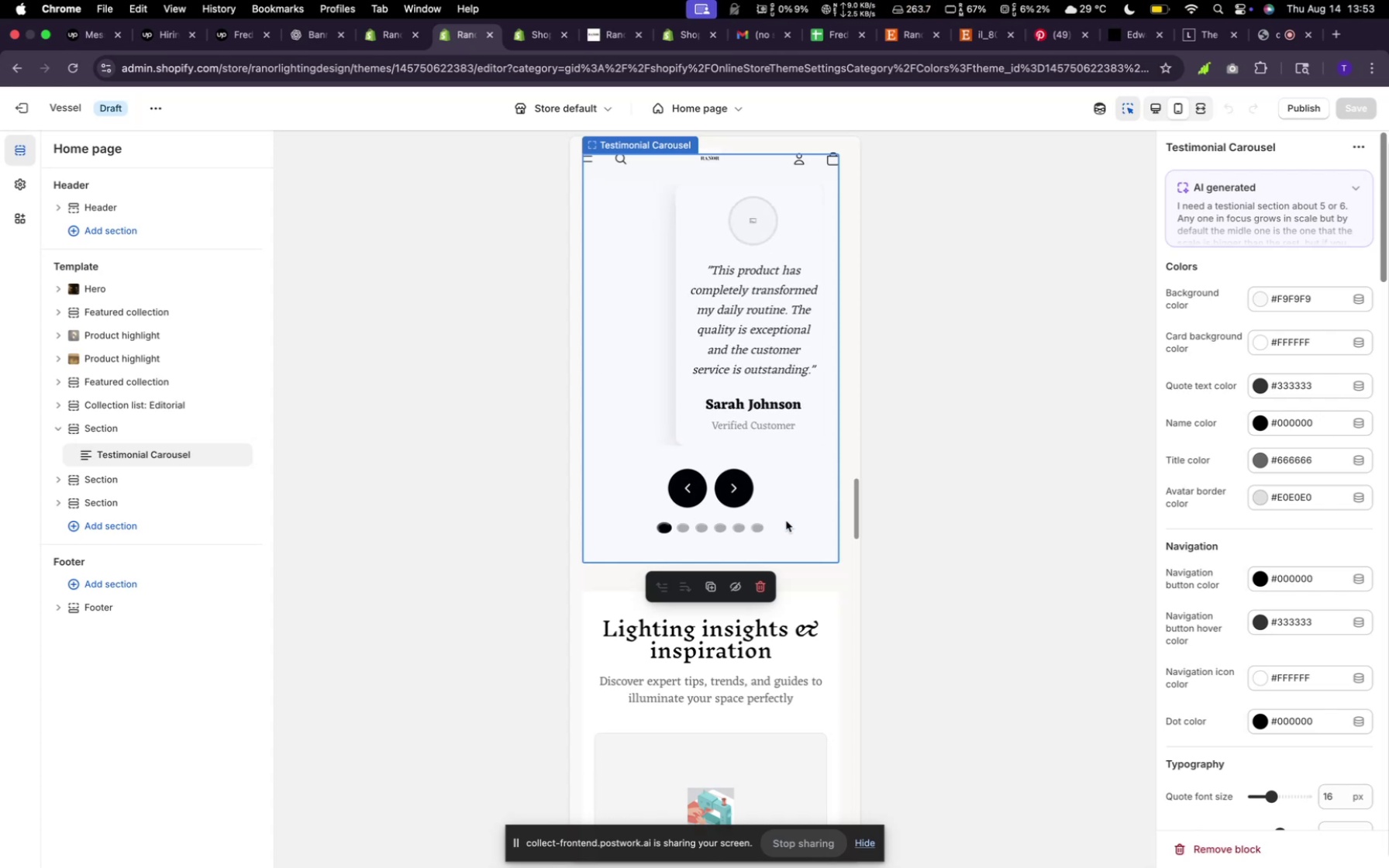 
wait(7.38)
 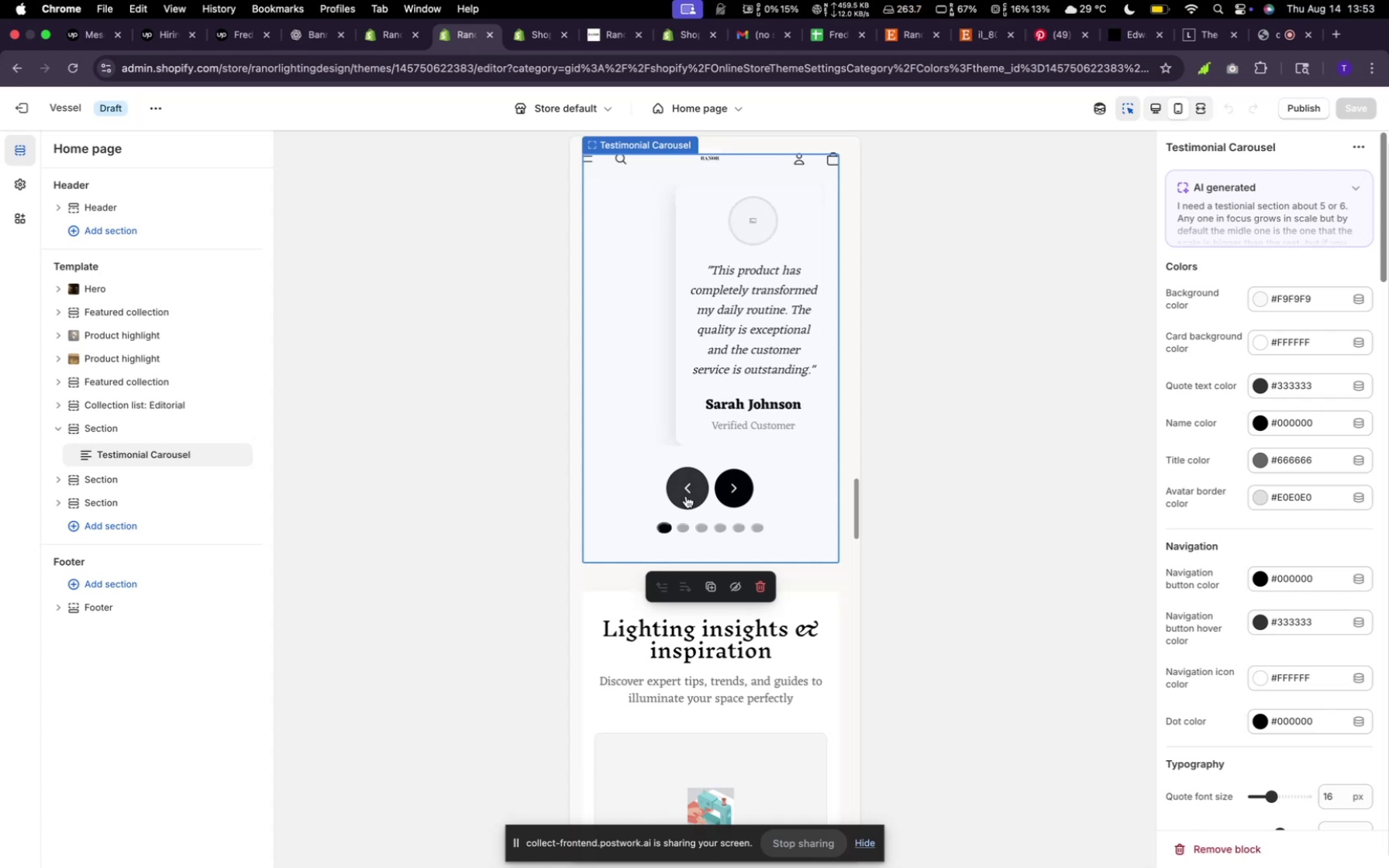 
left_click([727, 487])
 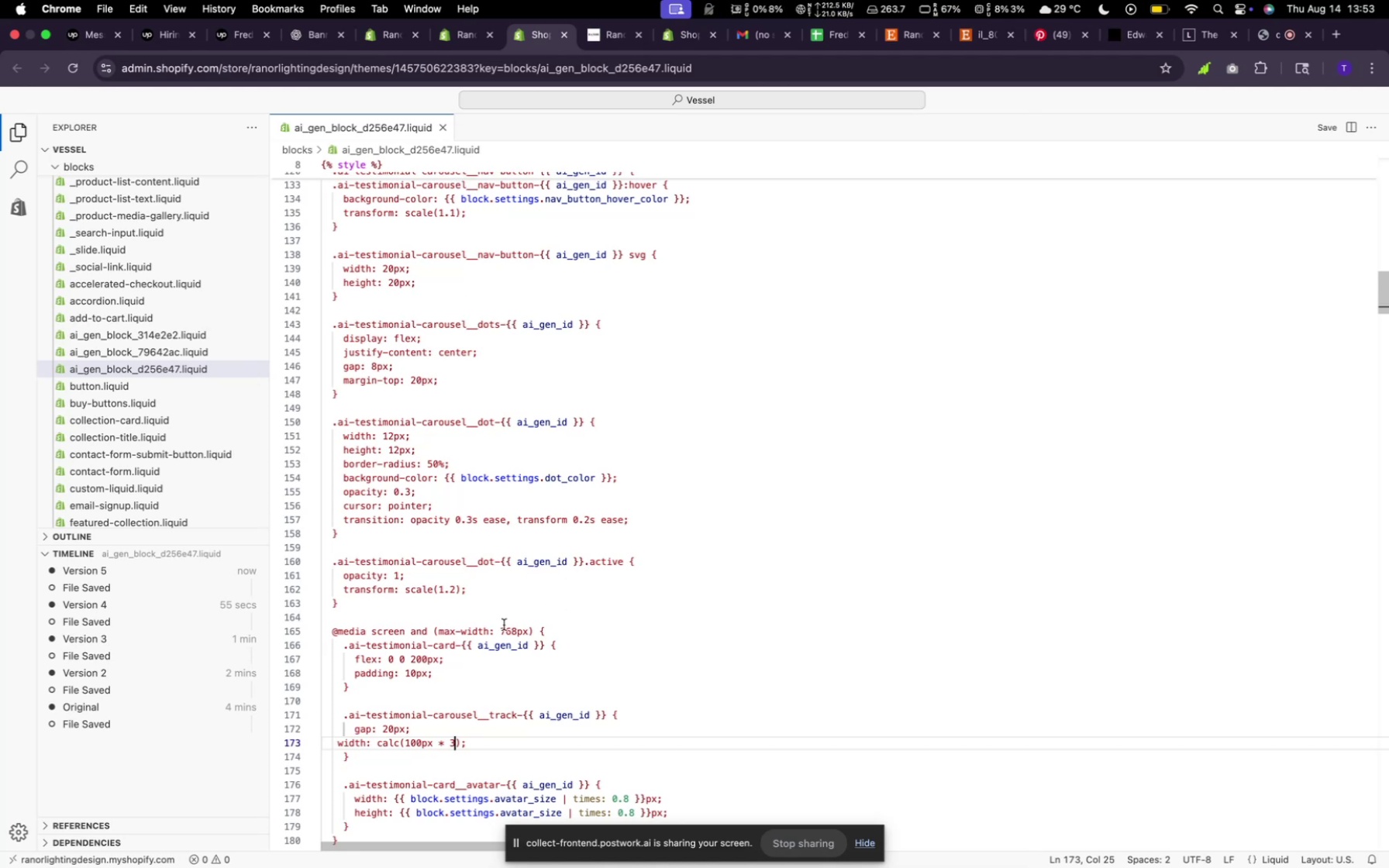 
wait(20.32)
 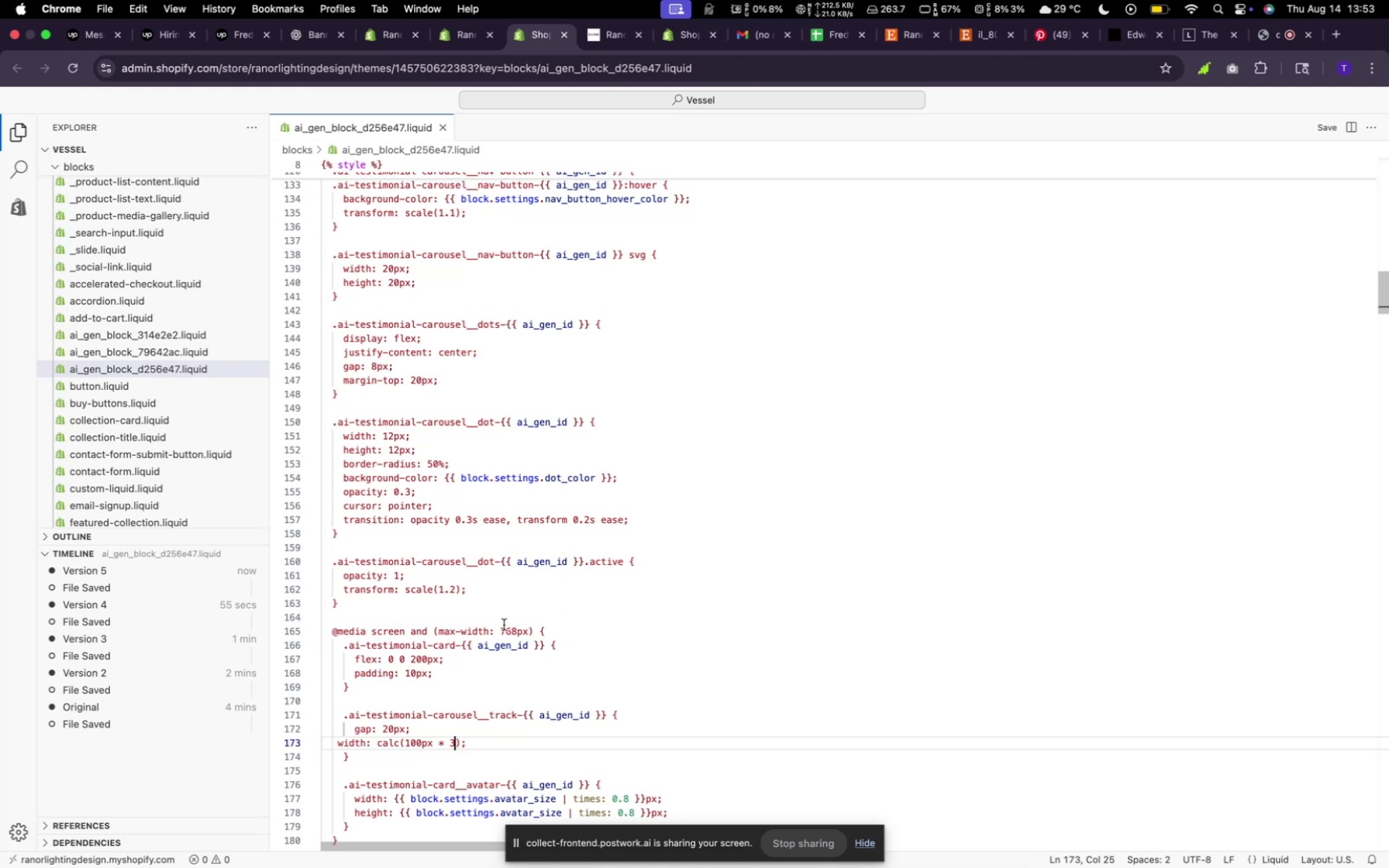 
scroll: coordinate [457, 461], scroll_direction: up, amount: 3.0
 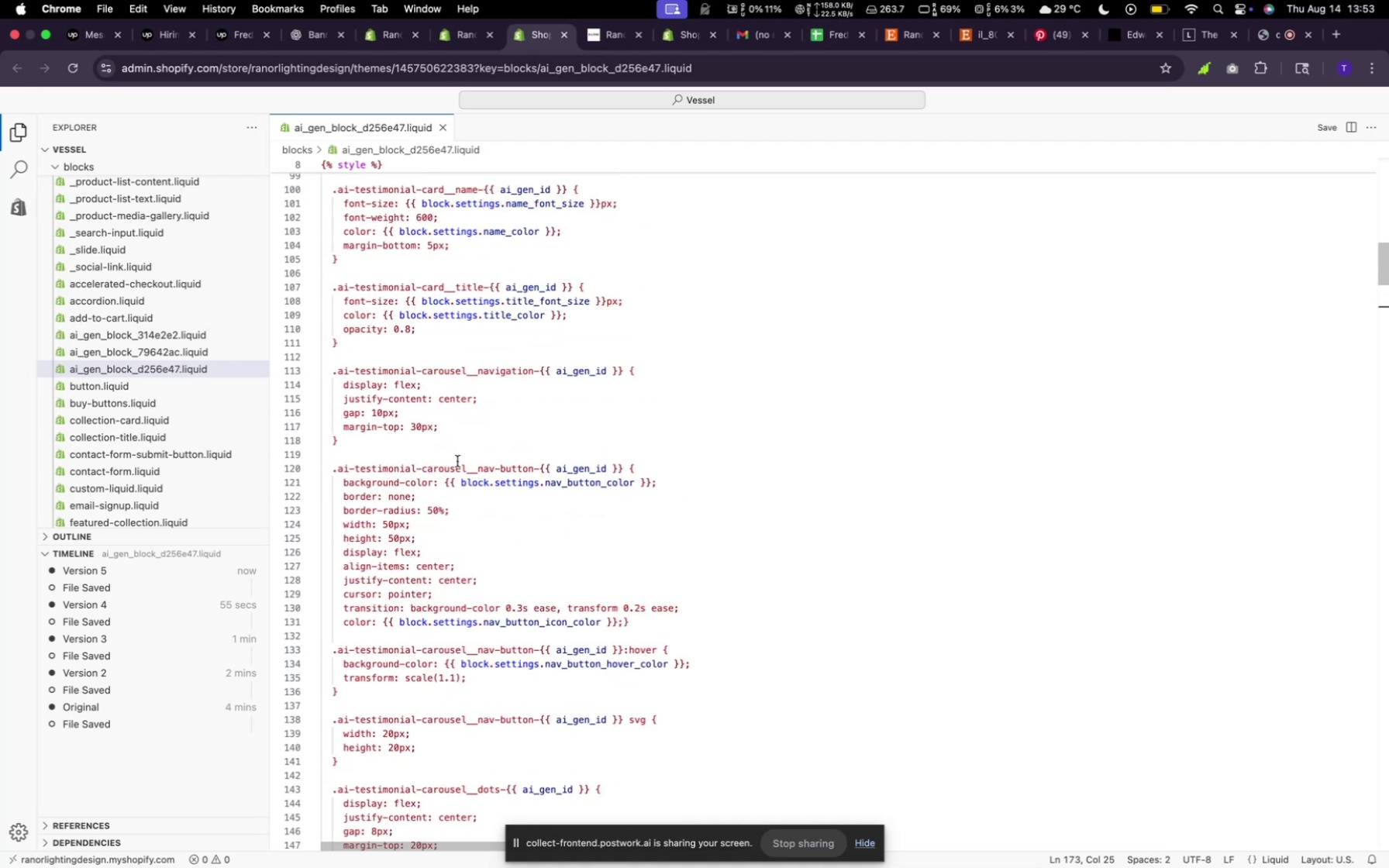 
scroll: coordinate [458, 463], scroll_direction: down, amount: 10.0
 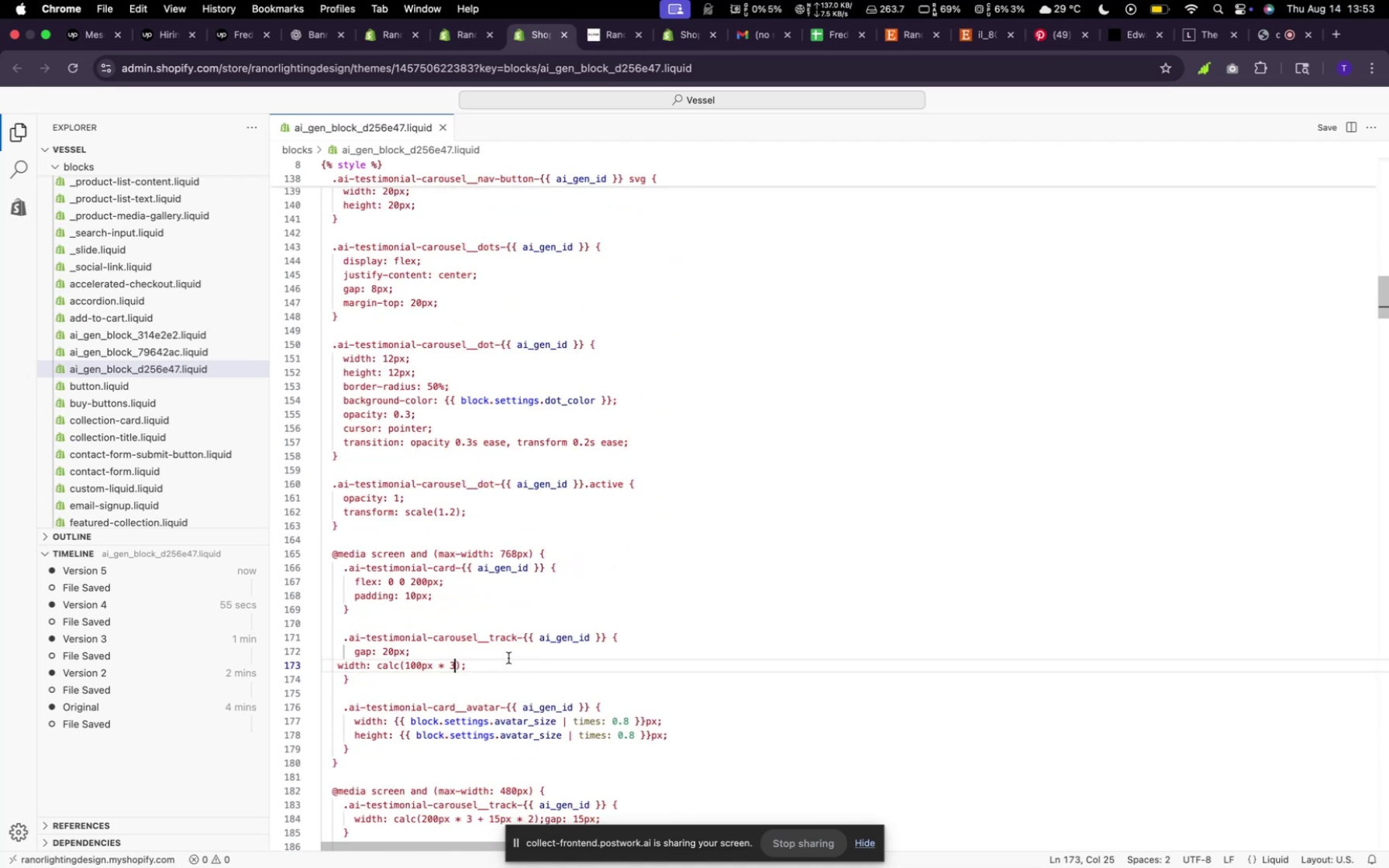 
left_click([501, 657])
 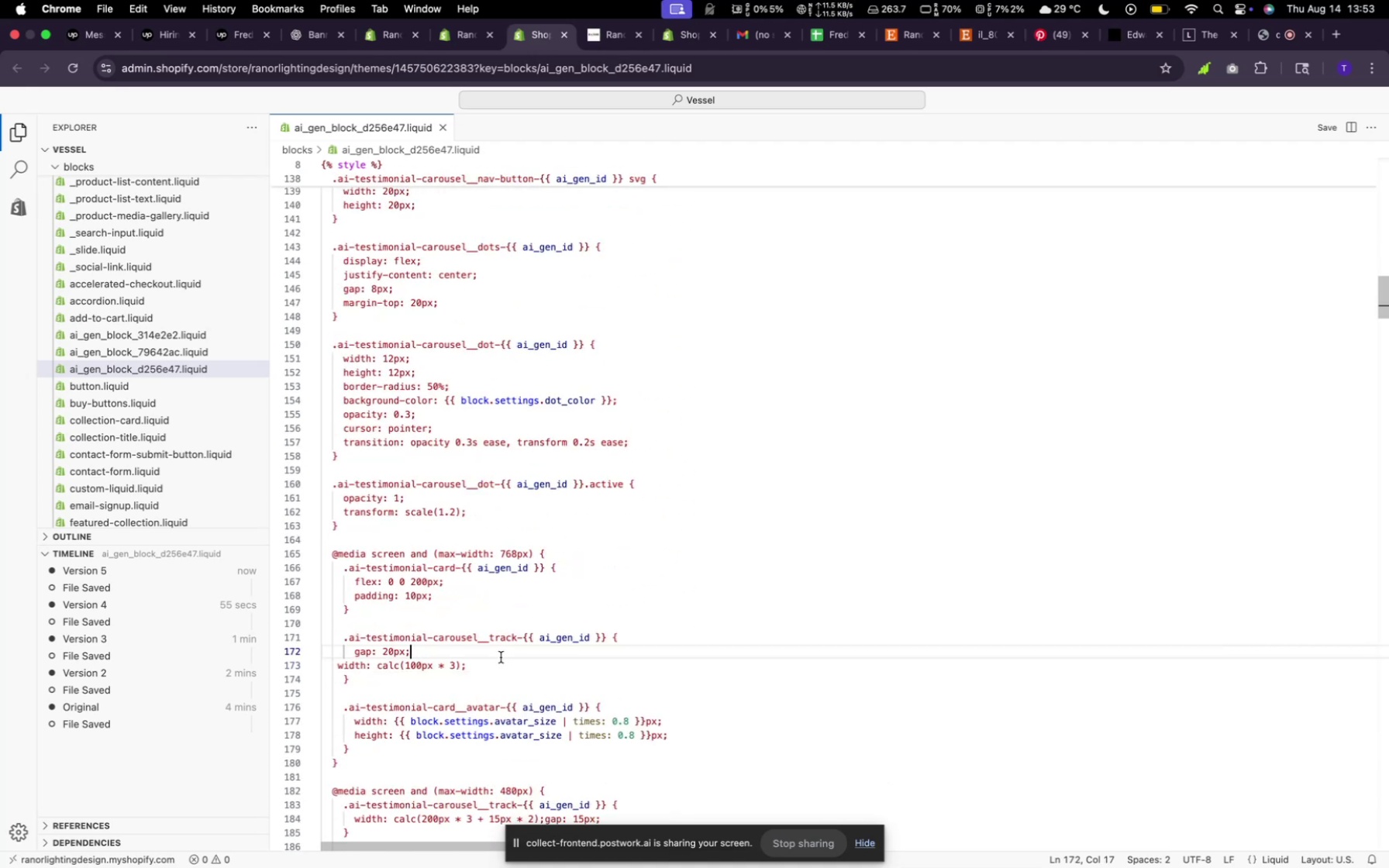 
key(Meta+Z)
 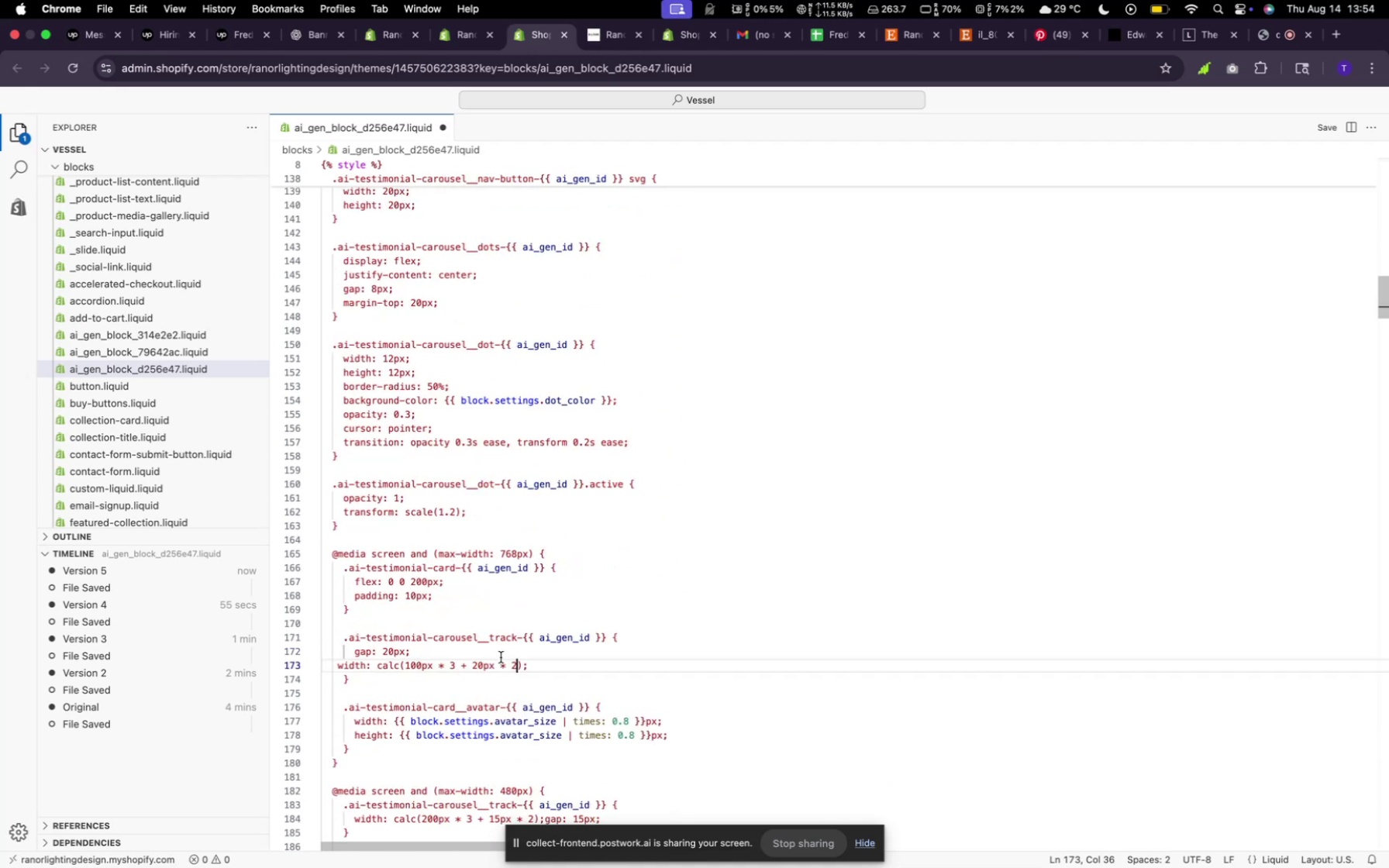 
key(Meta+Z)
 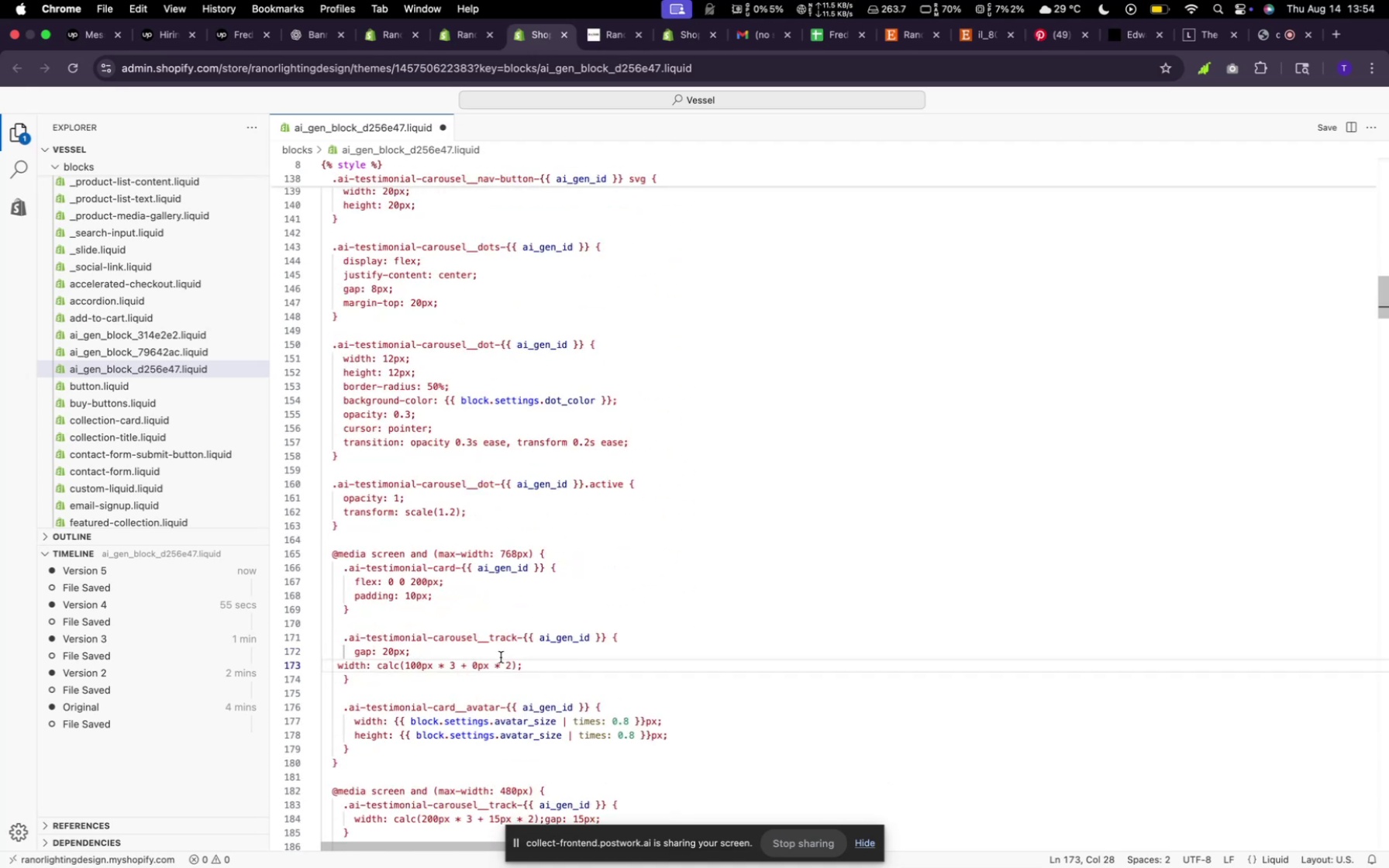 
key(Meta+Z)
 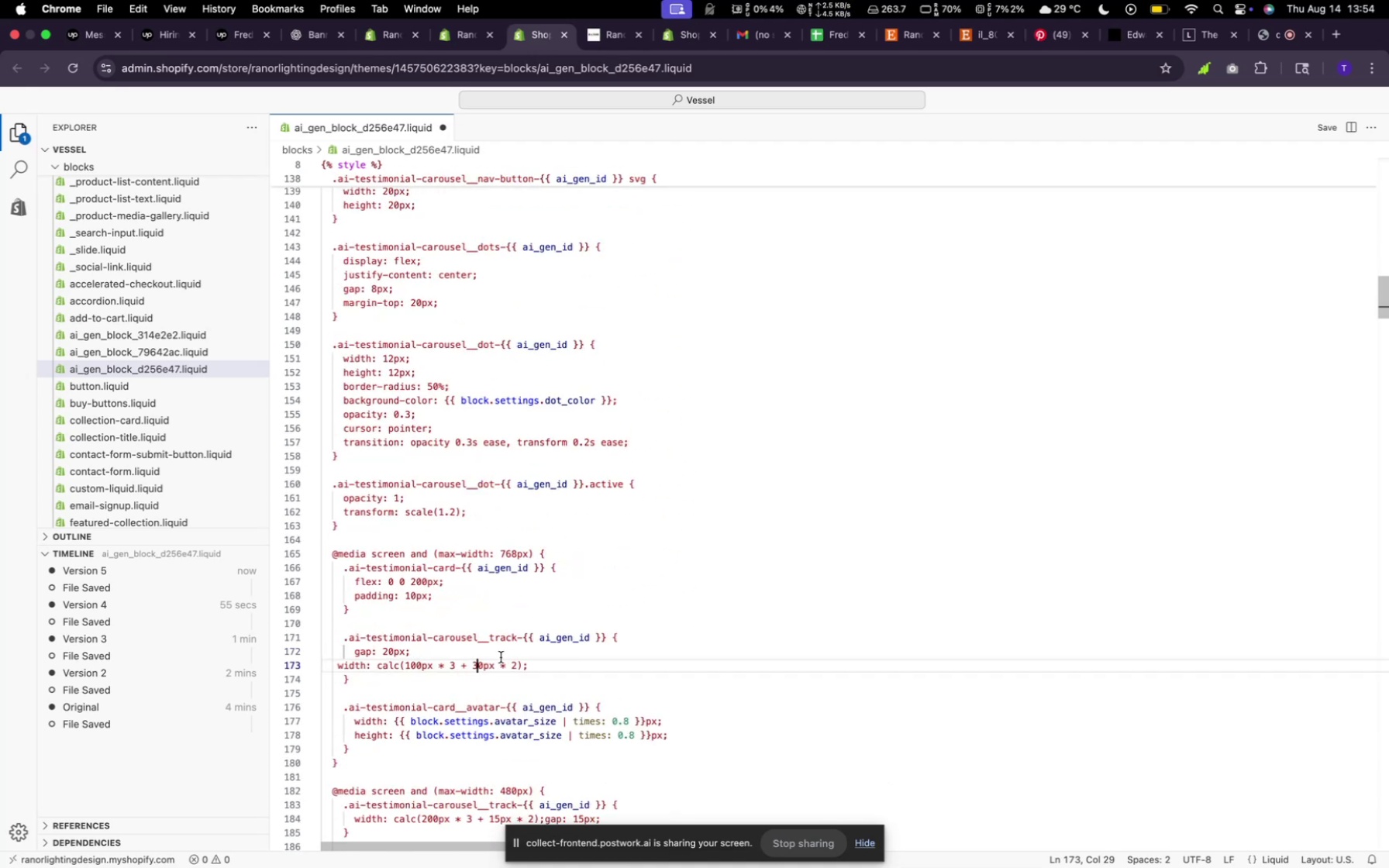 
key(Meta+Z)
 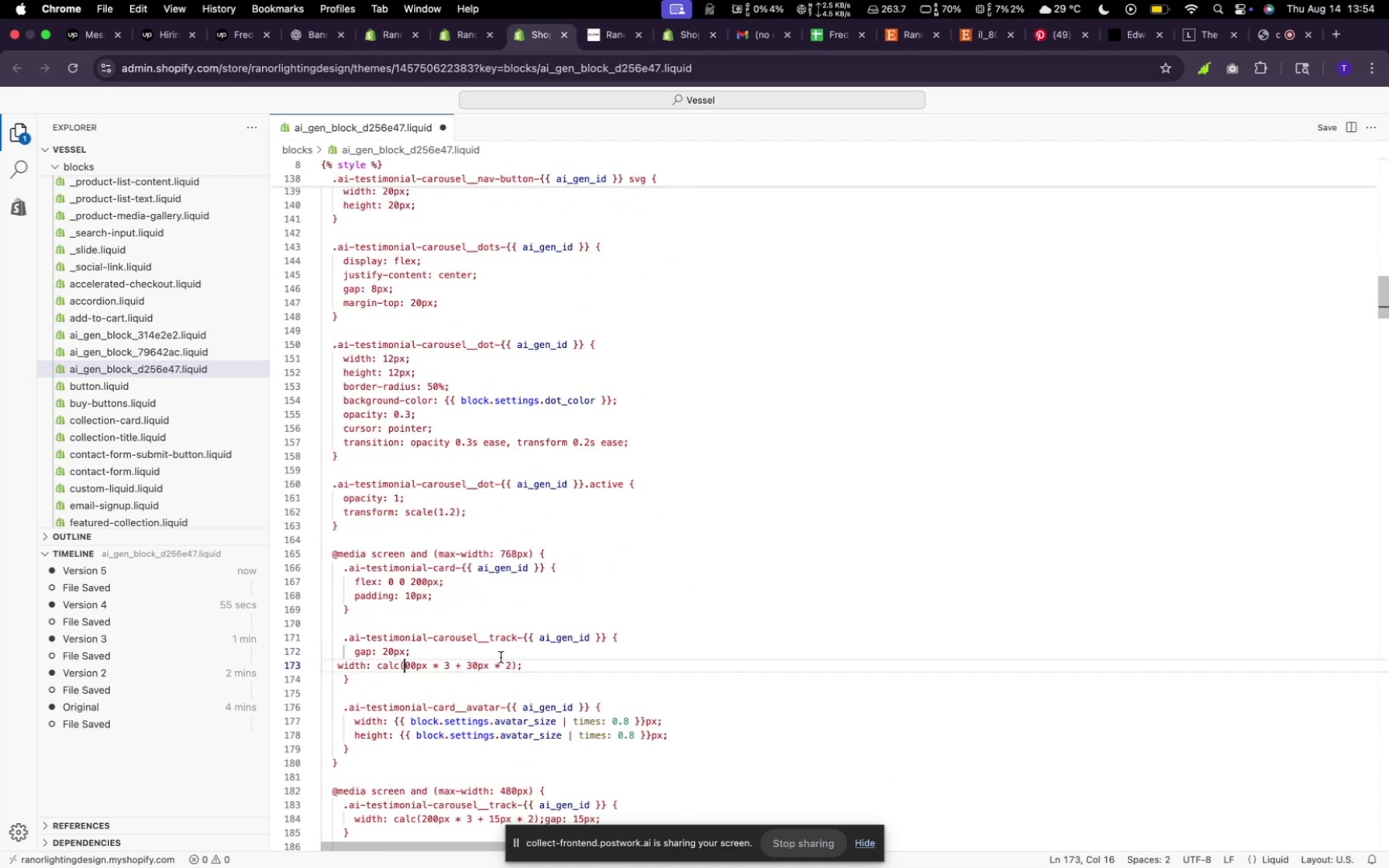 
key(Meta+Z)
 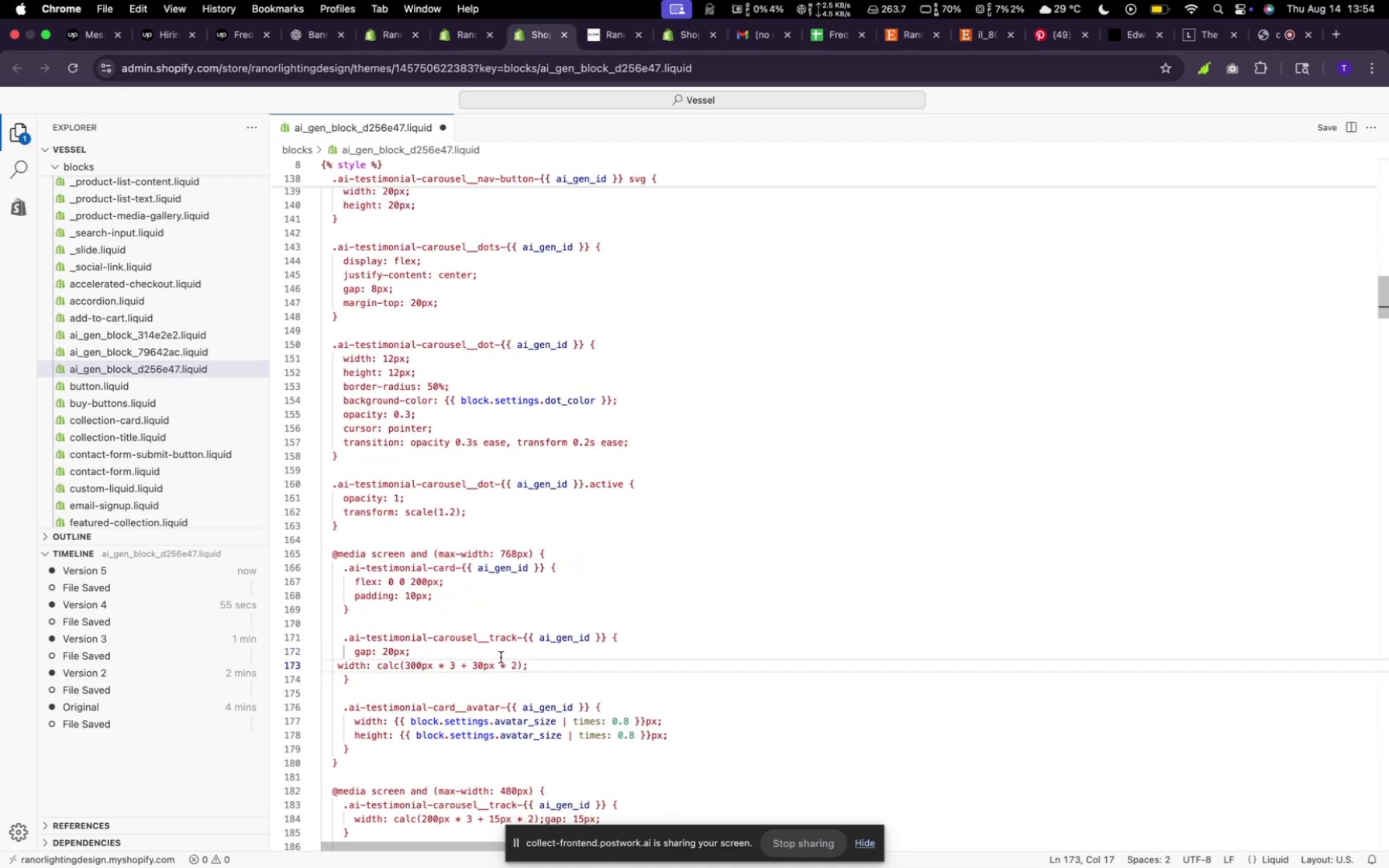 
key(Meta+Z)
 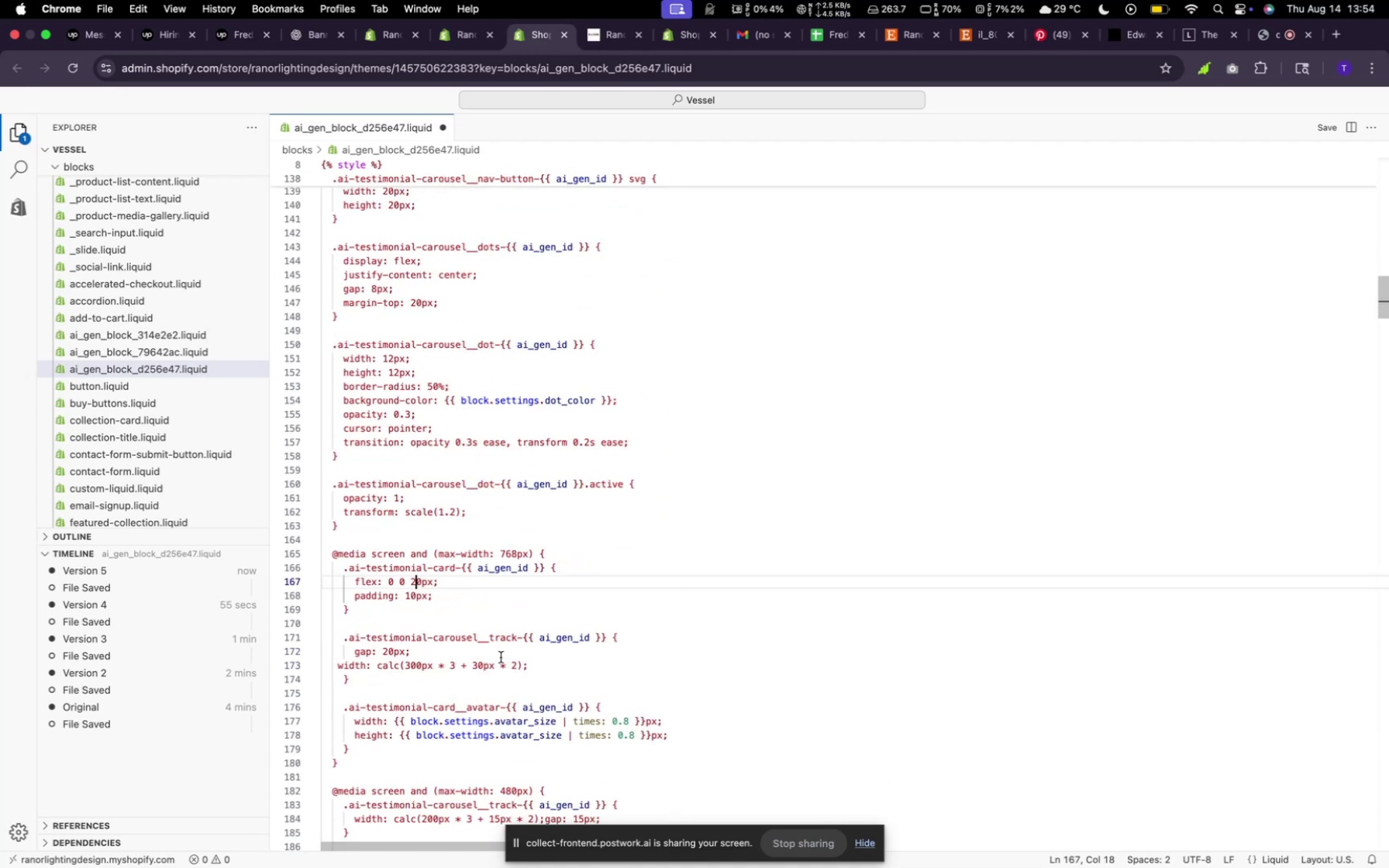 
key(Meta+Z)
 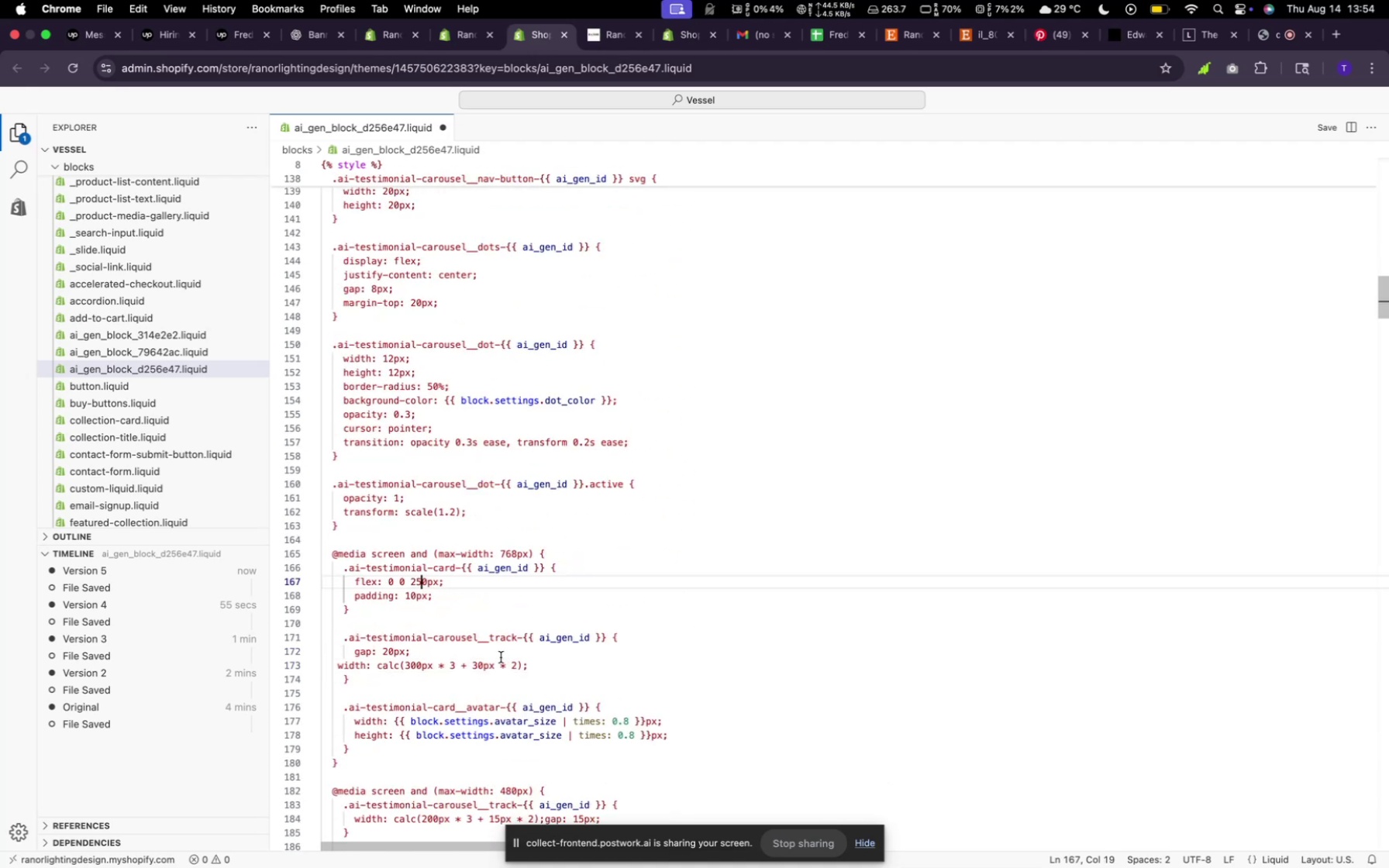 
key(Meta+Z)
 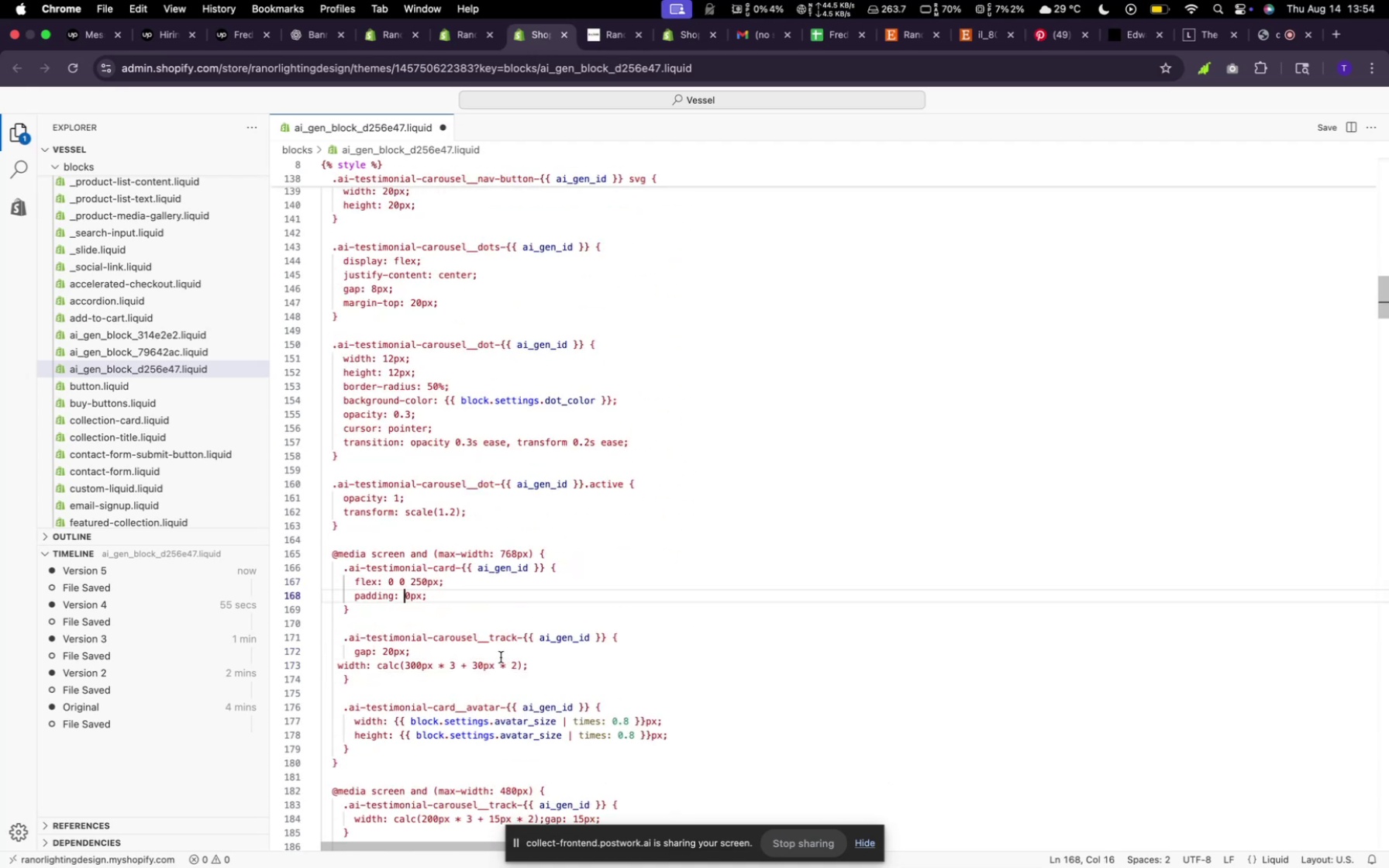 
key(Meta+Z)
 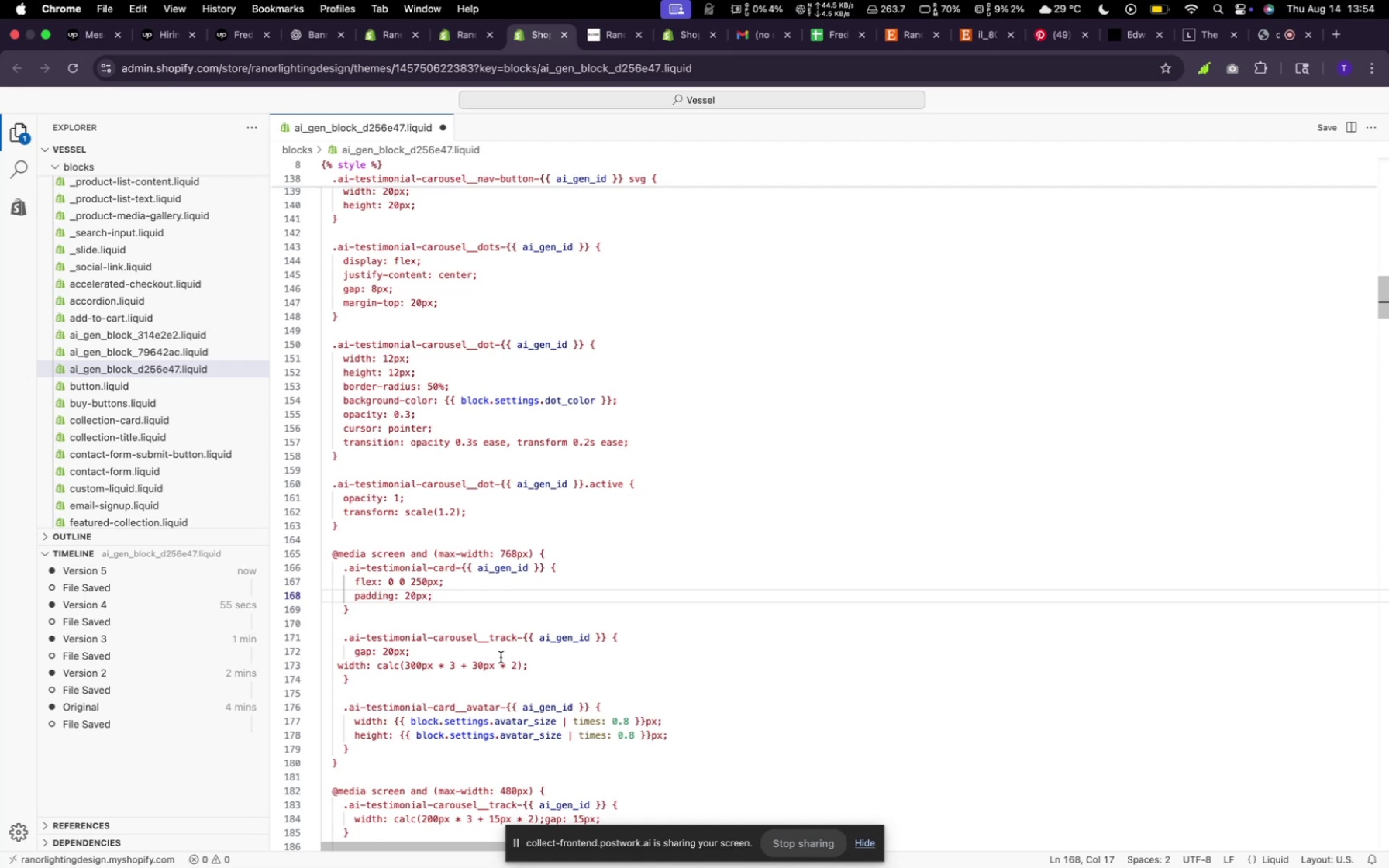 
key(Meta+Z)
 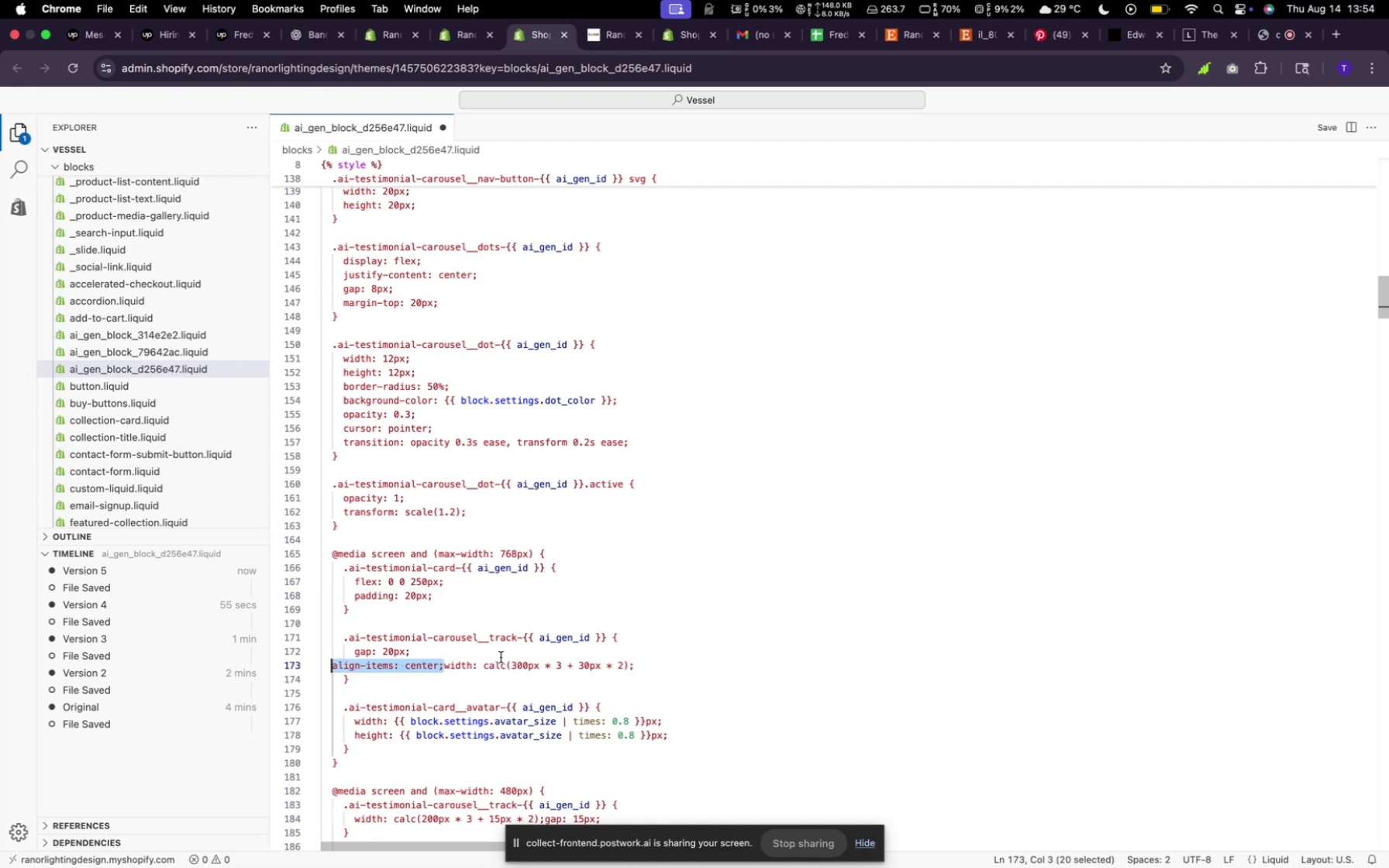 
key(Meta+Z)
 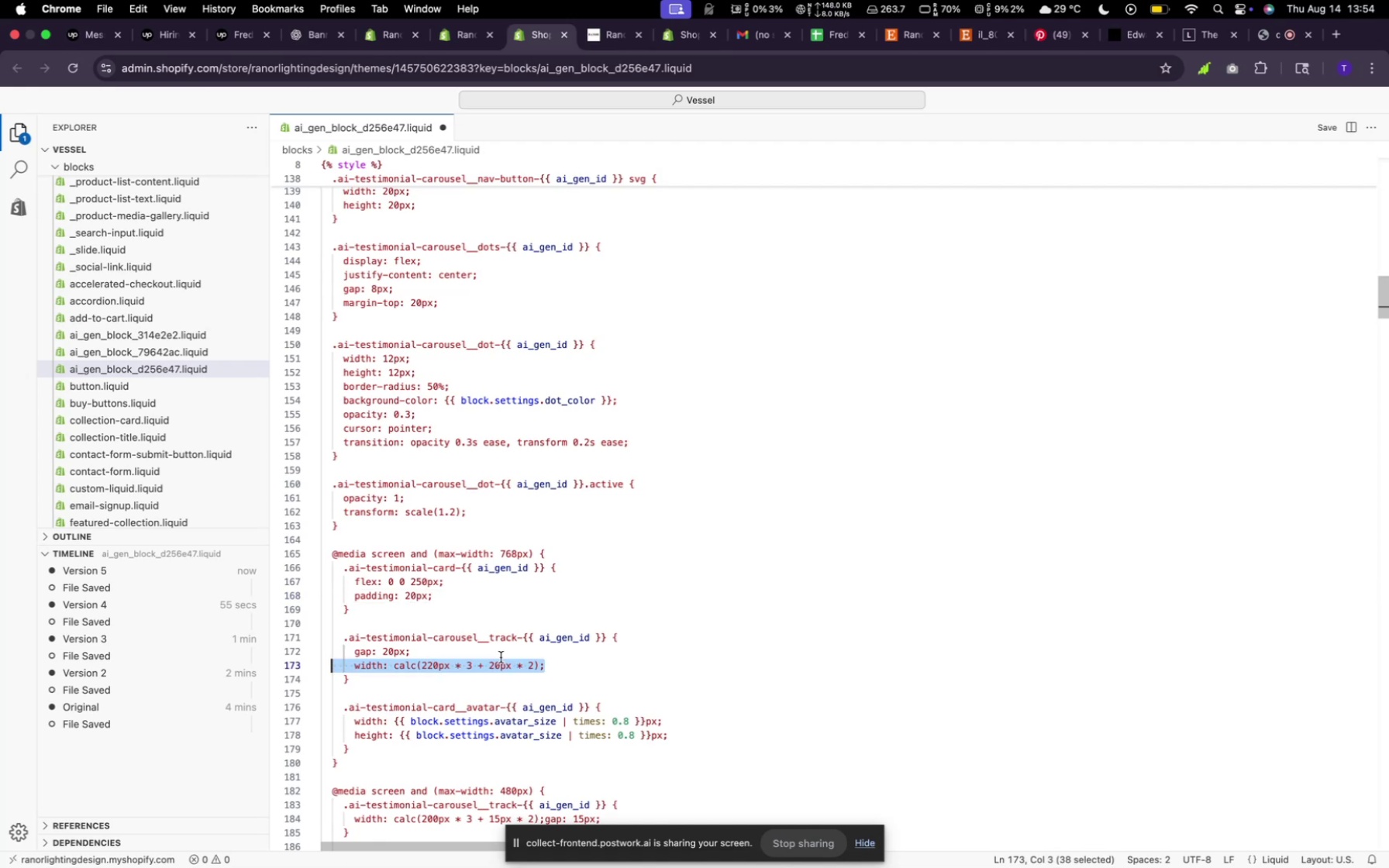 
key(Meta+Z)
 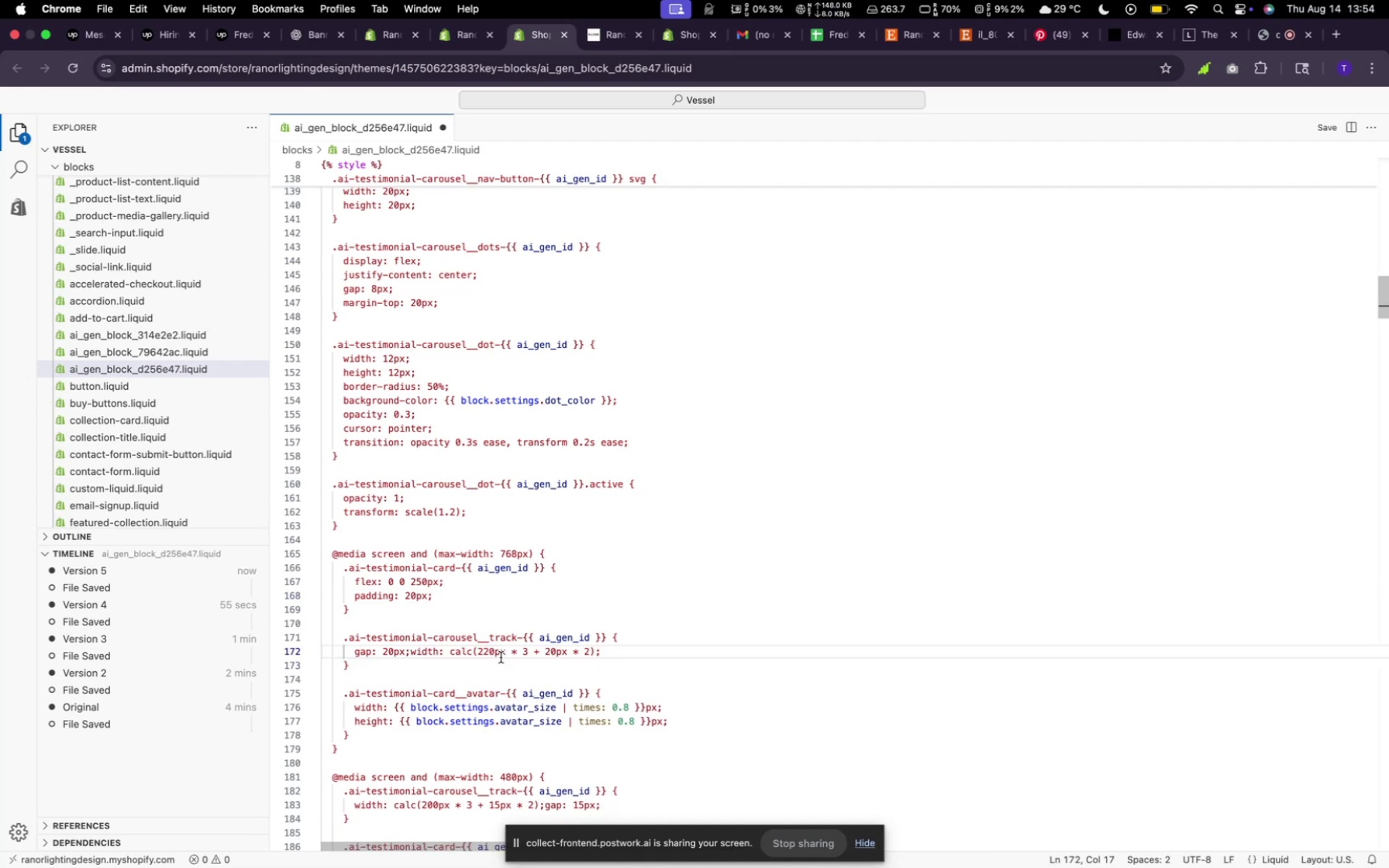 
key(Meta+Z)
 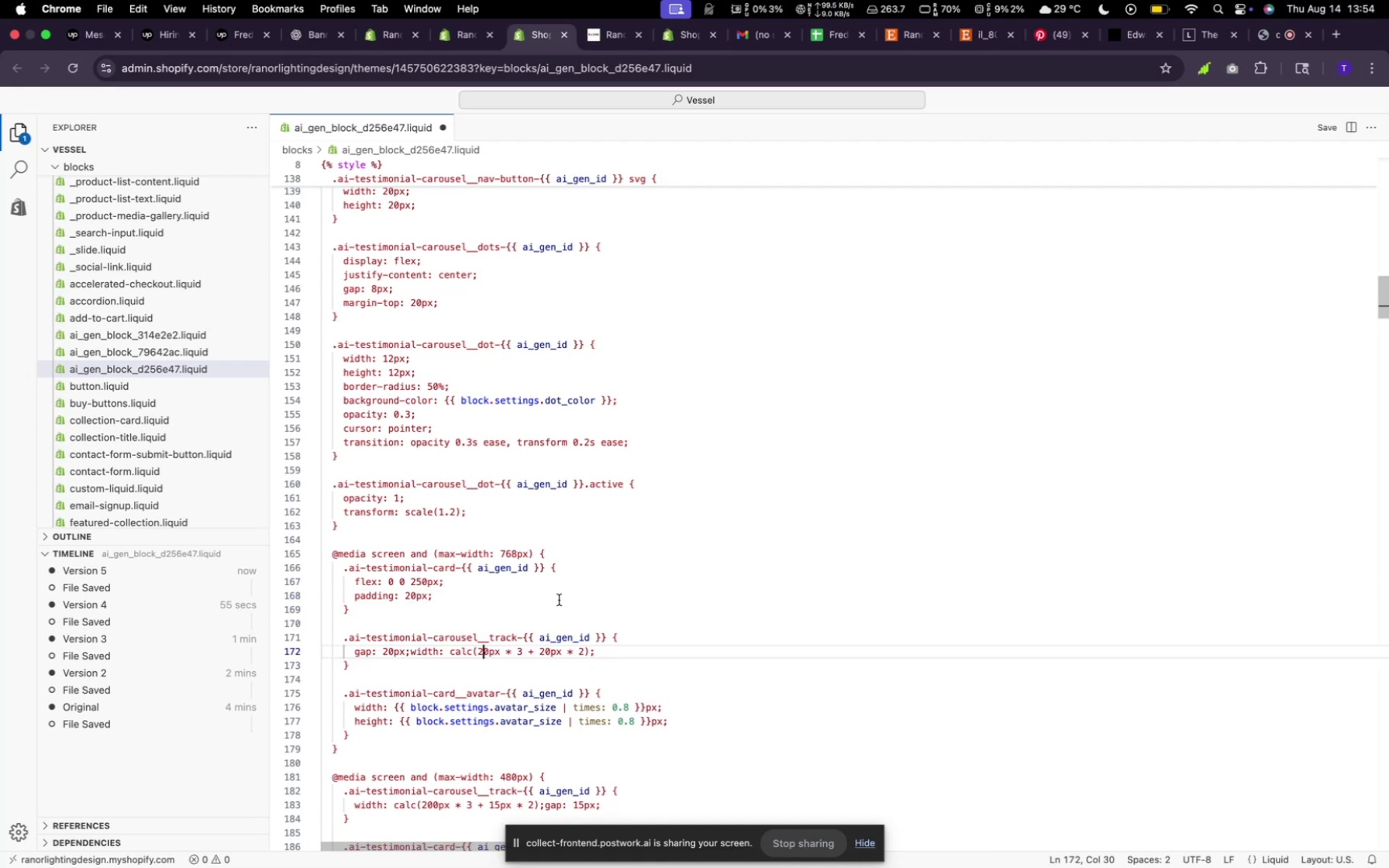 
key(Meta+Z)
 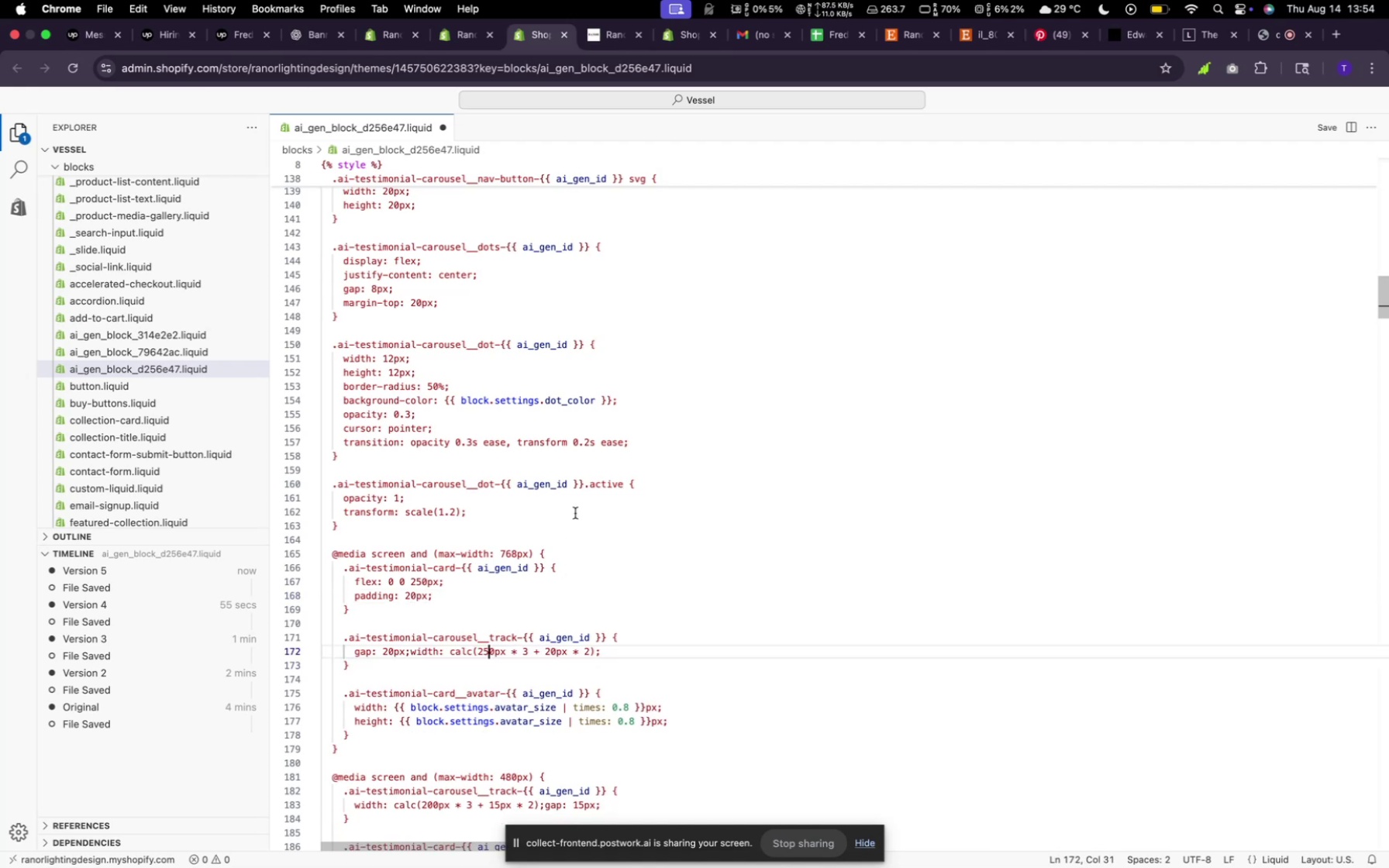 
scroll: coordinate [429, 253], scroll_direction: up, amount: 49.0
 